 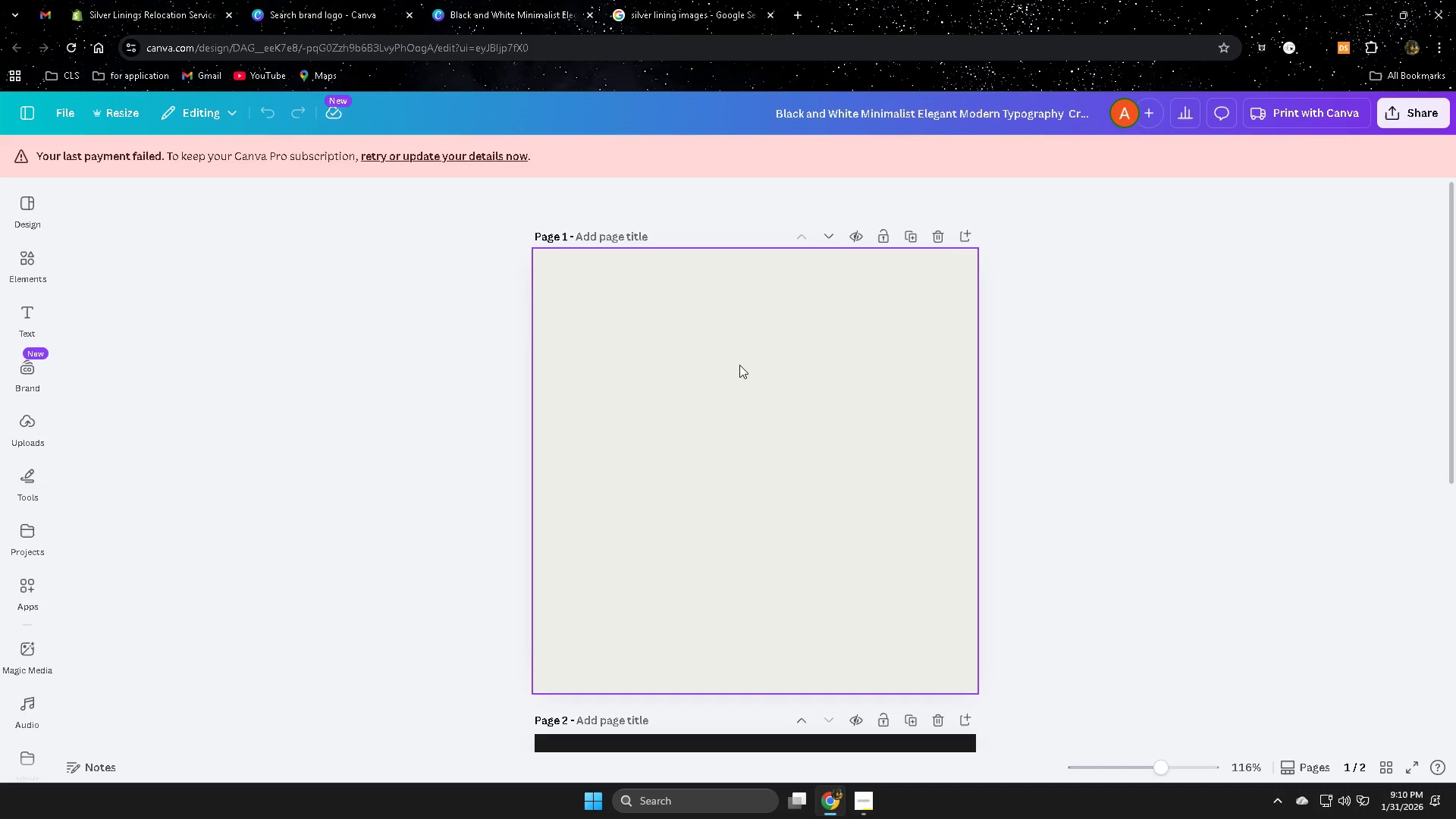 
left_click([817, 193])
 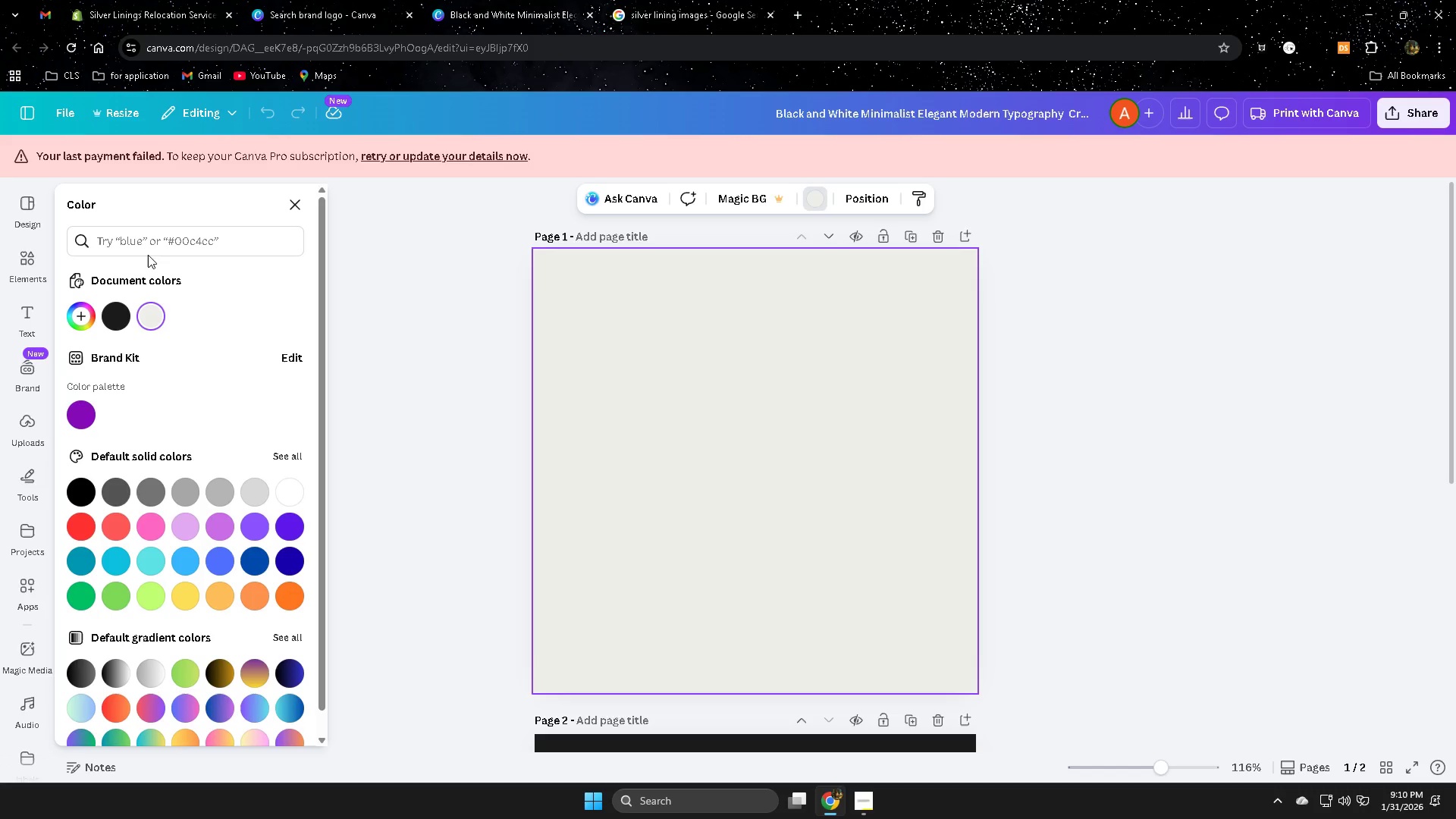 
left_click_drag(start_coordinate=[125, 256], to_coordinate=[133, 249])
 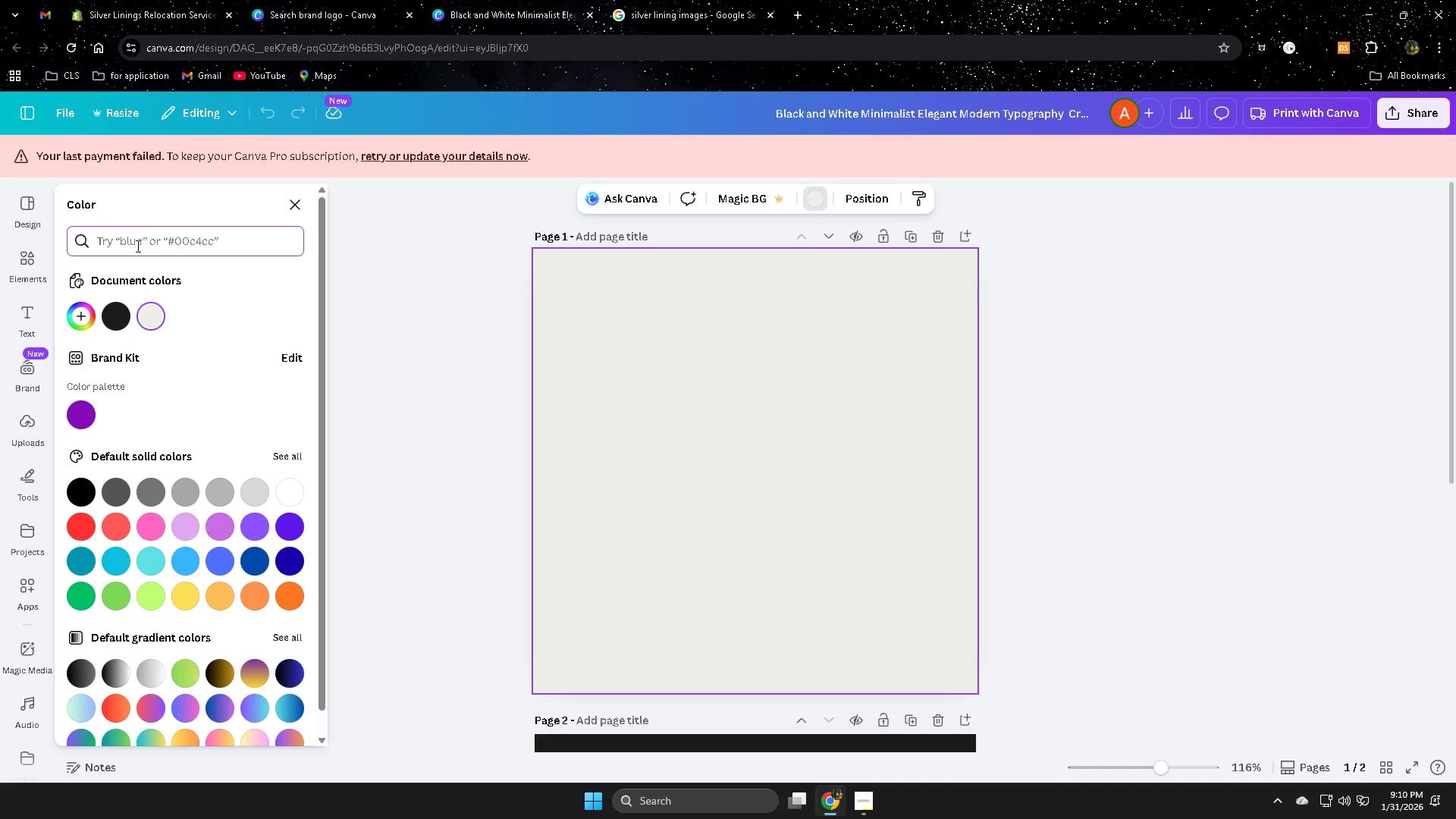 
type(brown)
 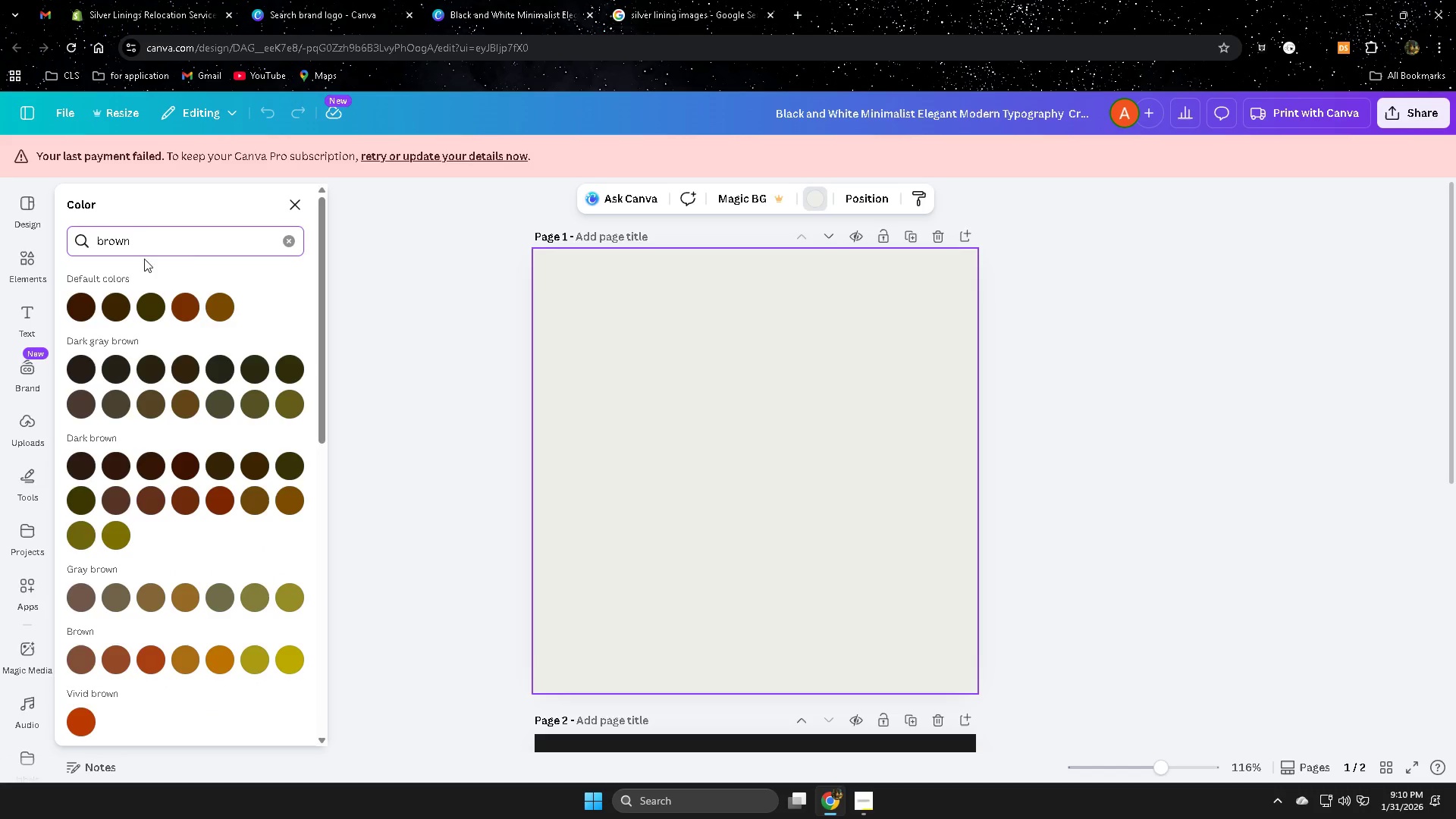 
left_click([215, 306])
 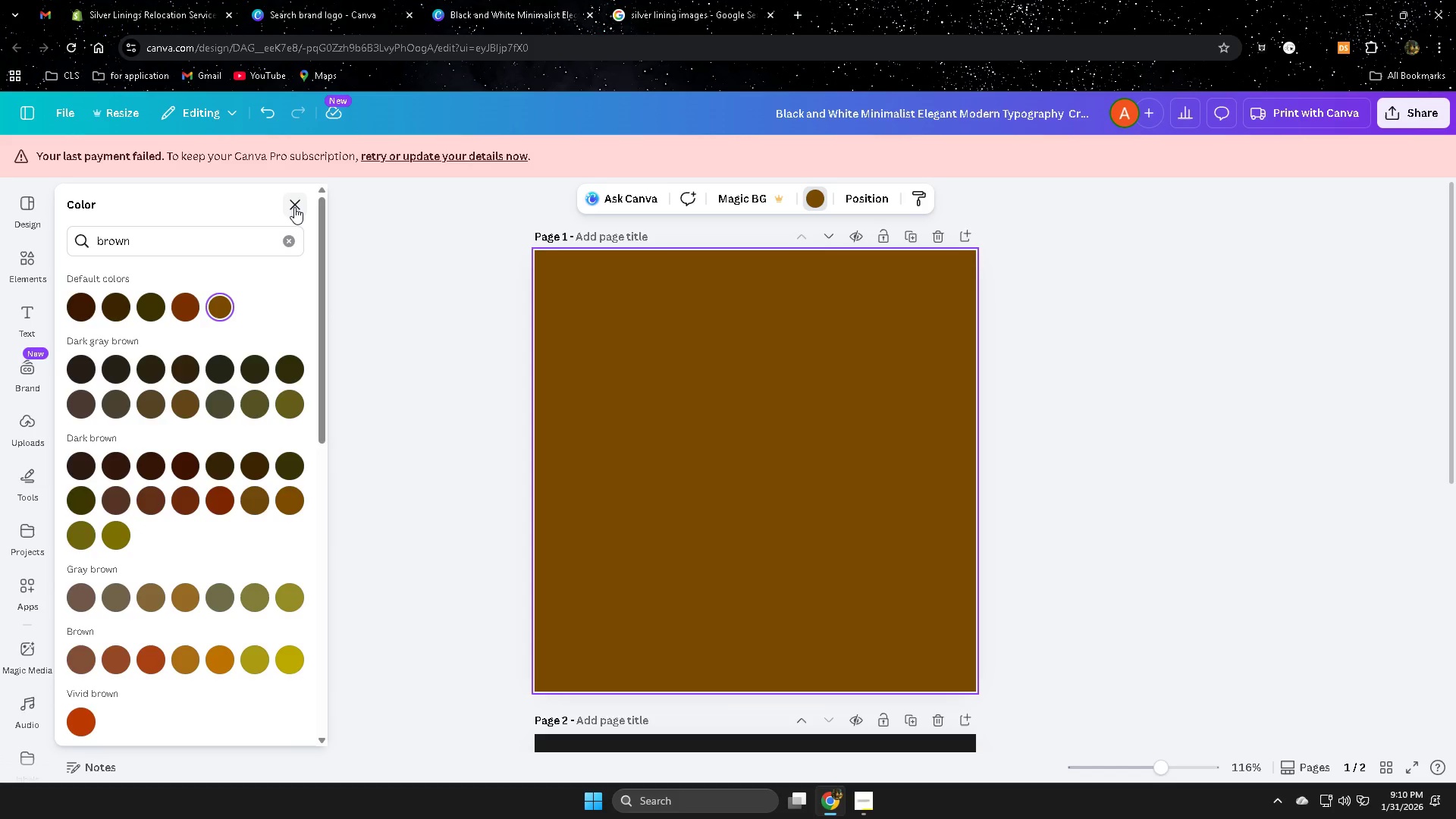 
left_click([294, 207])
 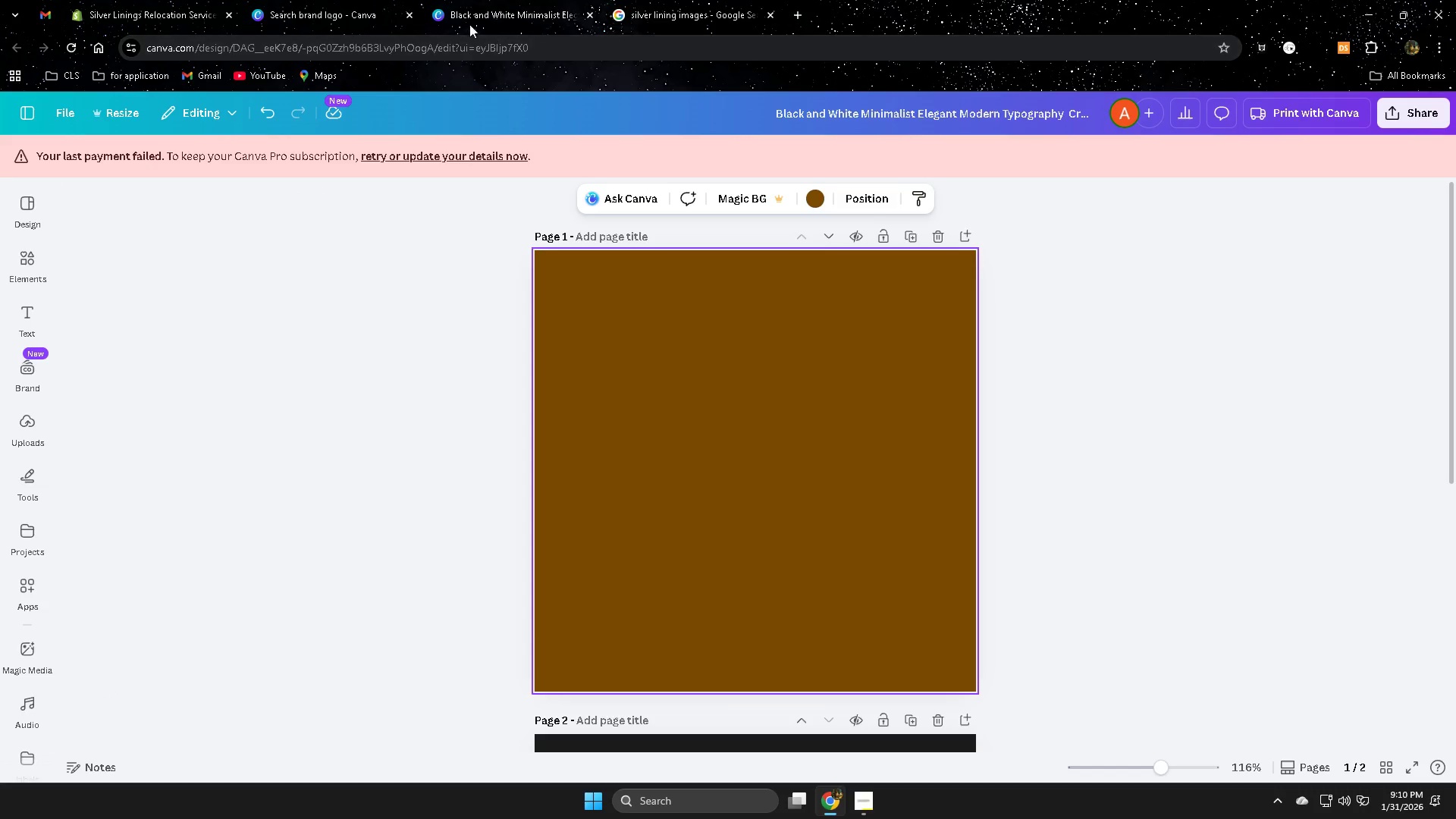 
left_click([537, 11])
 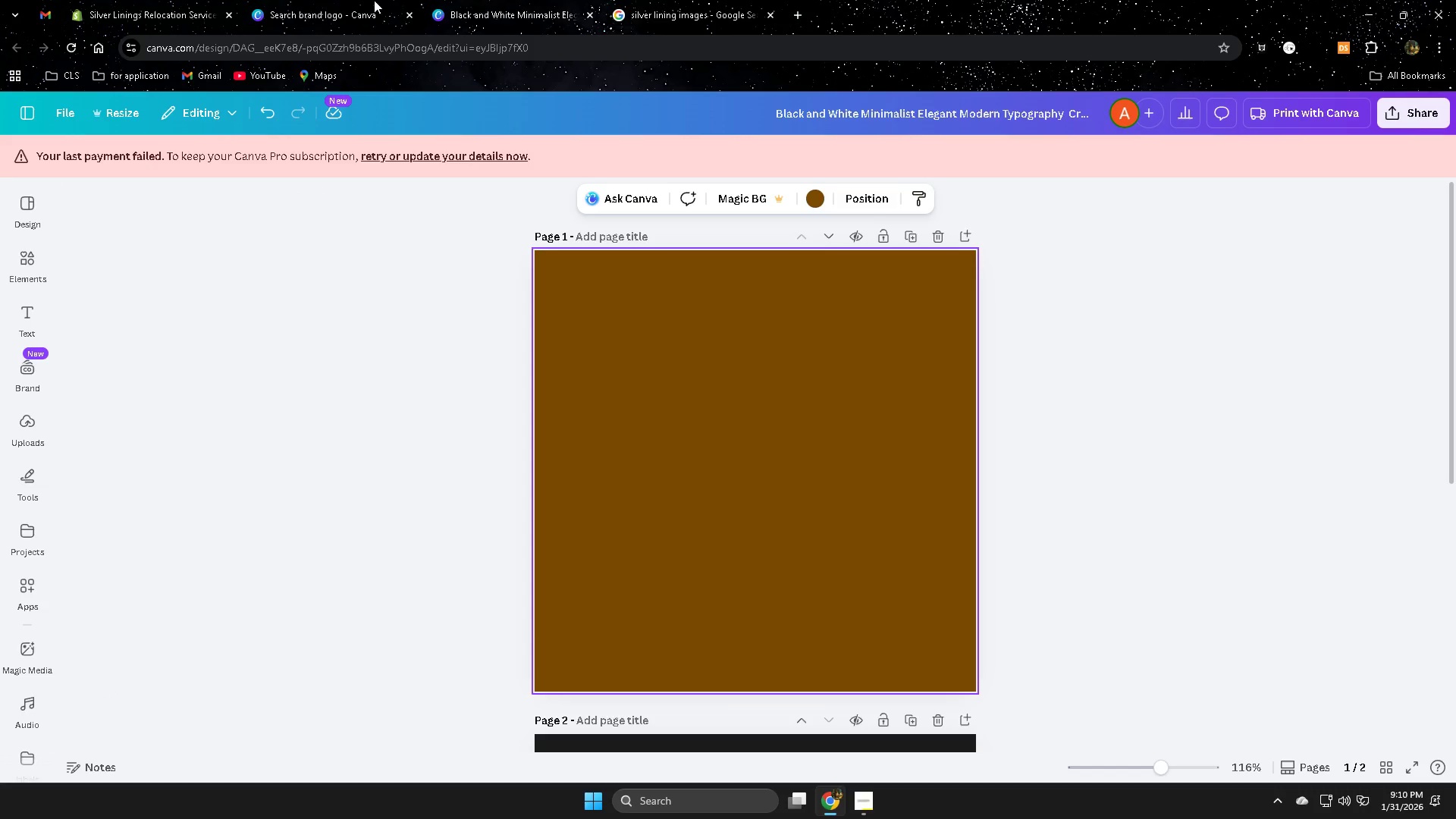 
left_click([369, 0])
 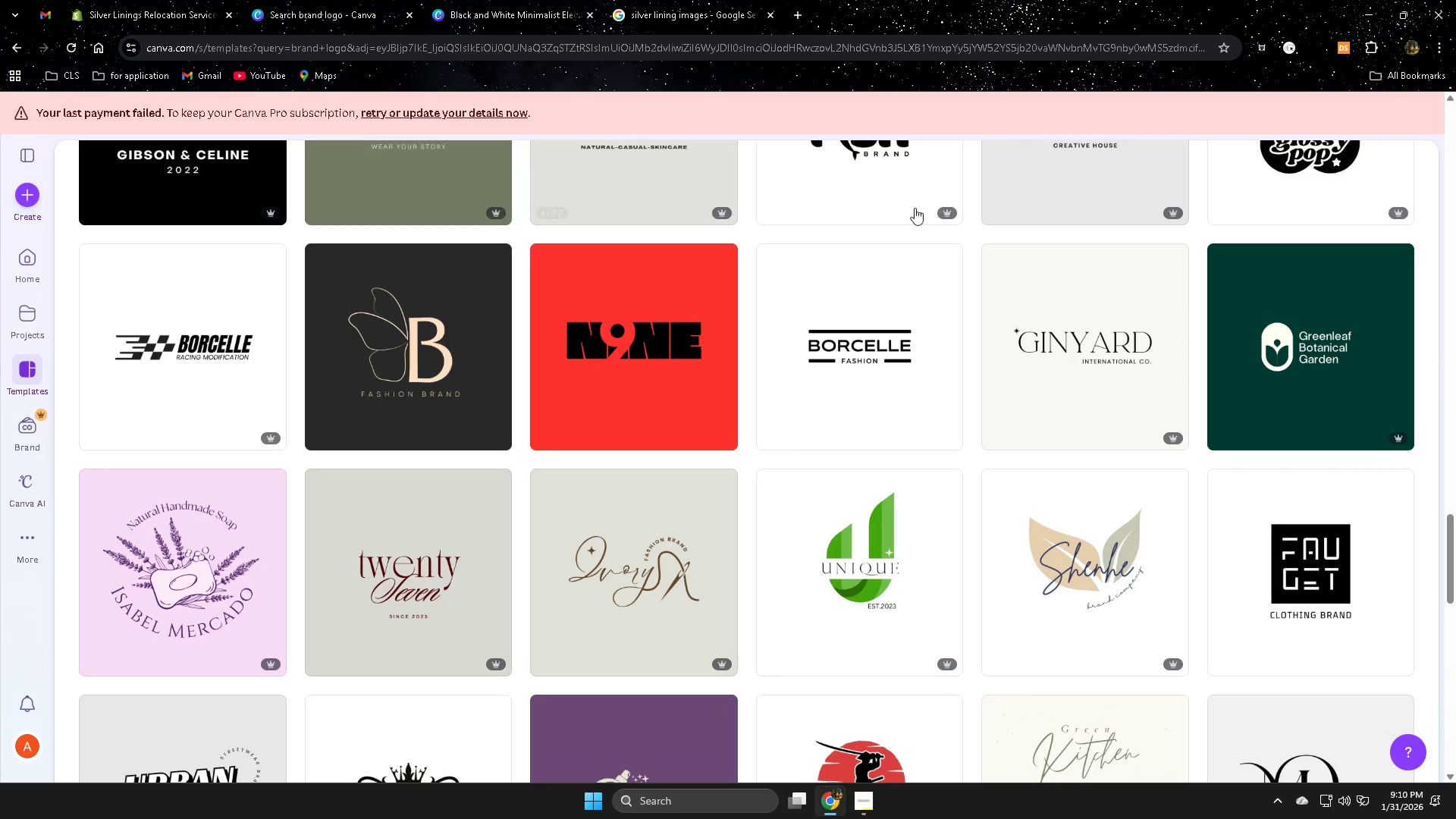 
left_click([1304, 352])
 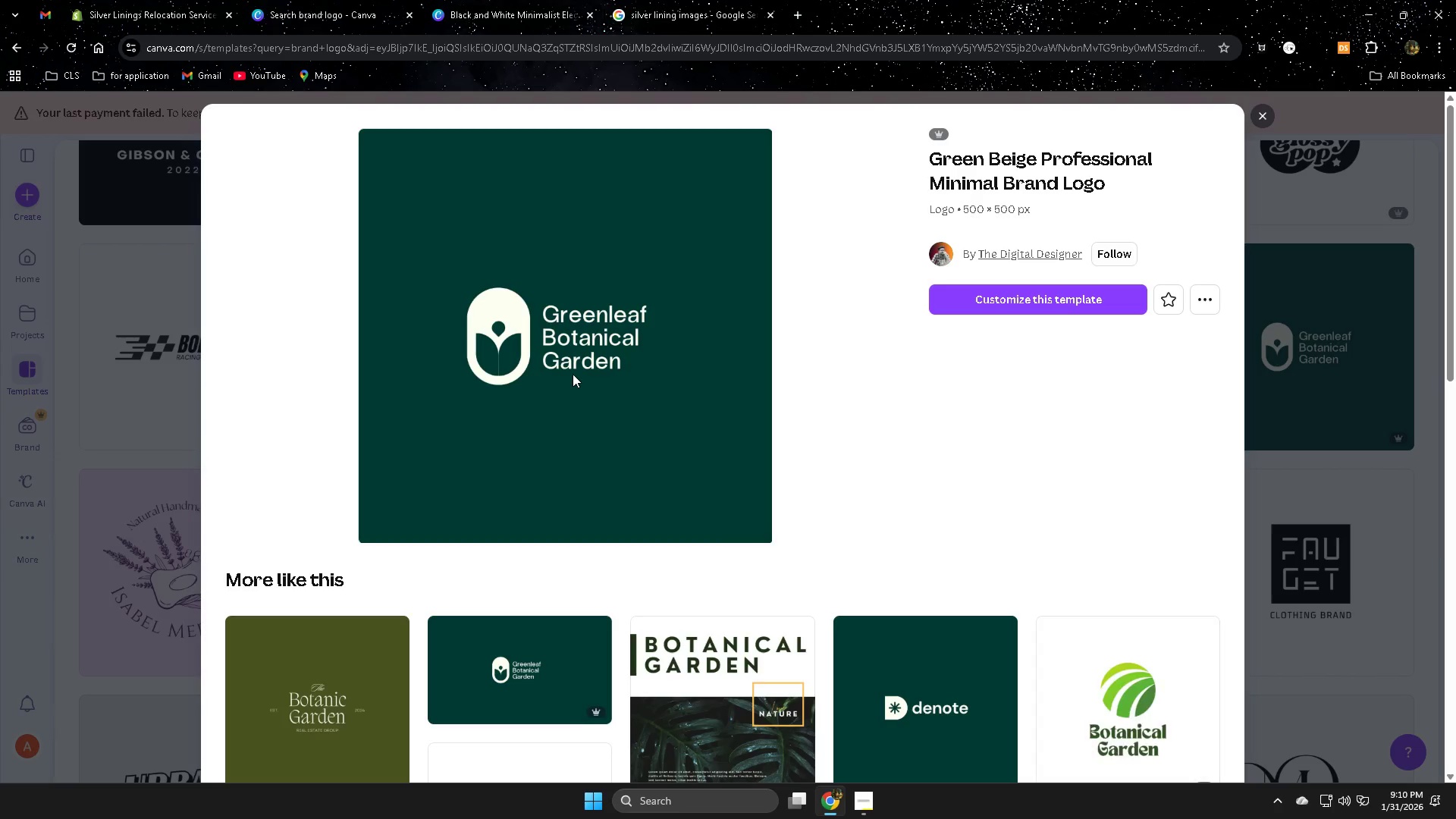 
scroll: coordinate [500, 546], scroll_direction: down, amount: 7.0
 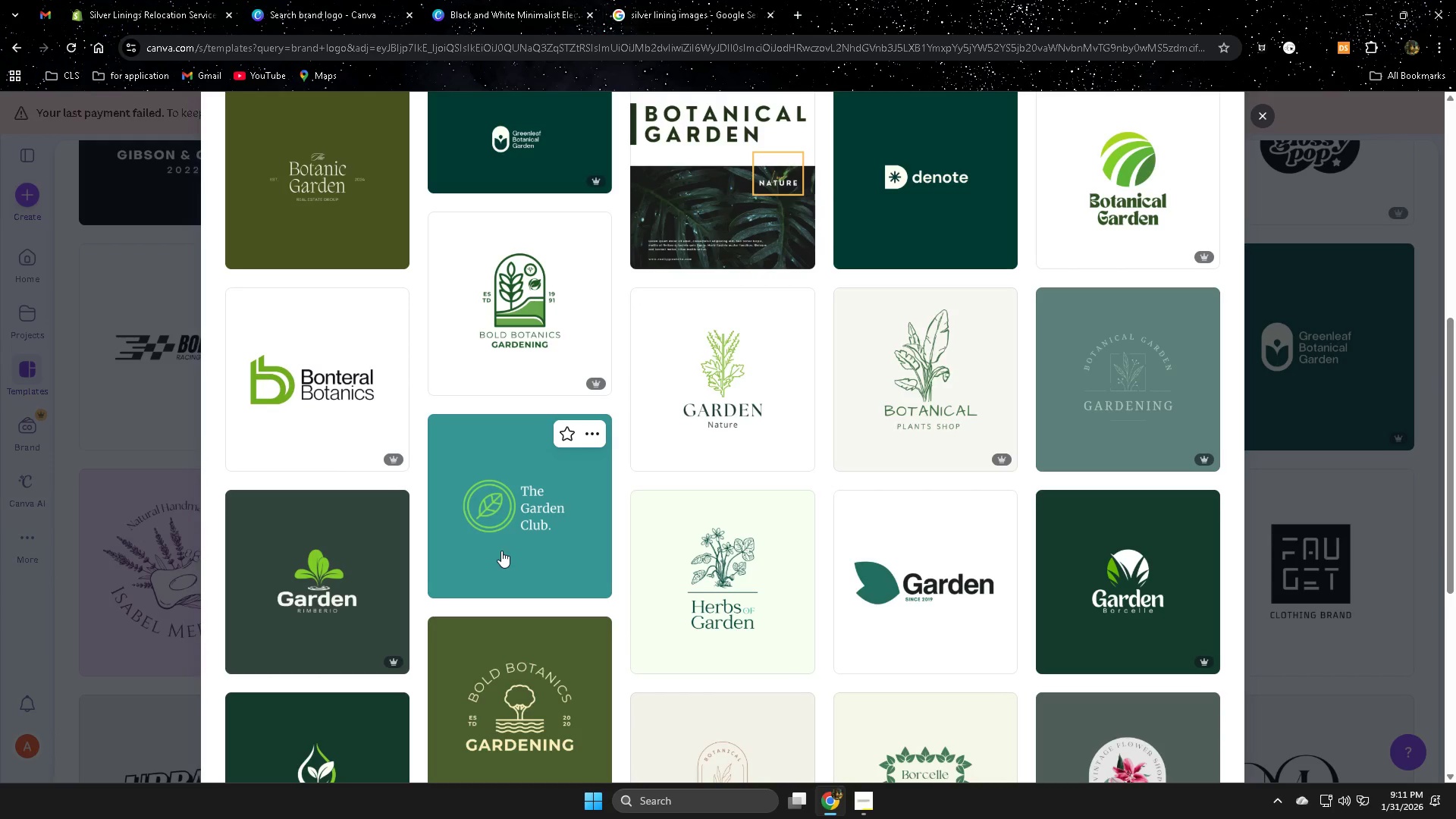 
wait(17.01)
 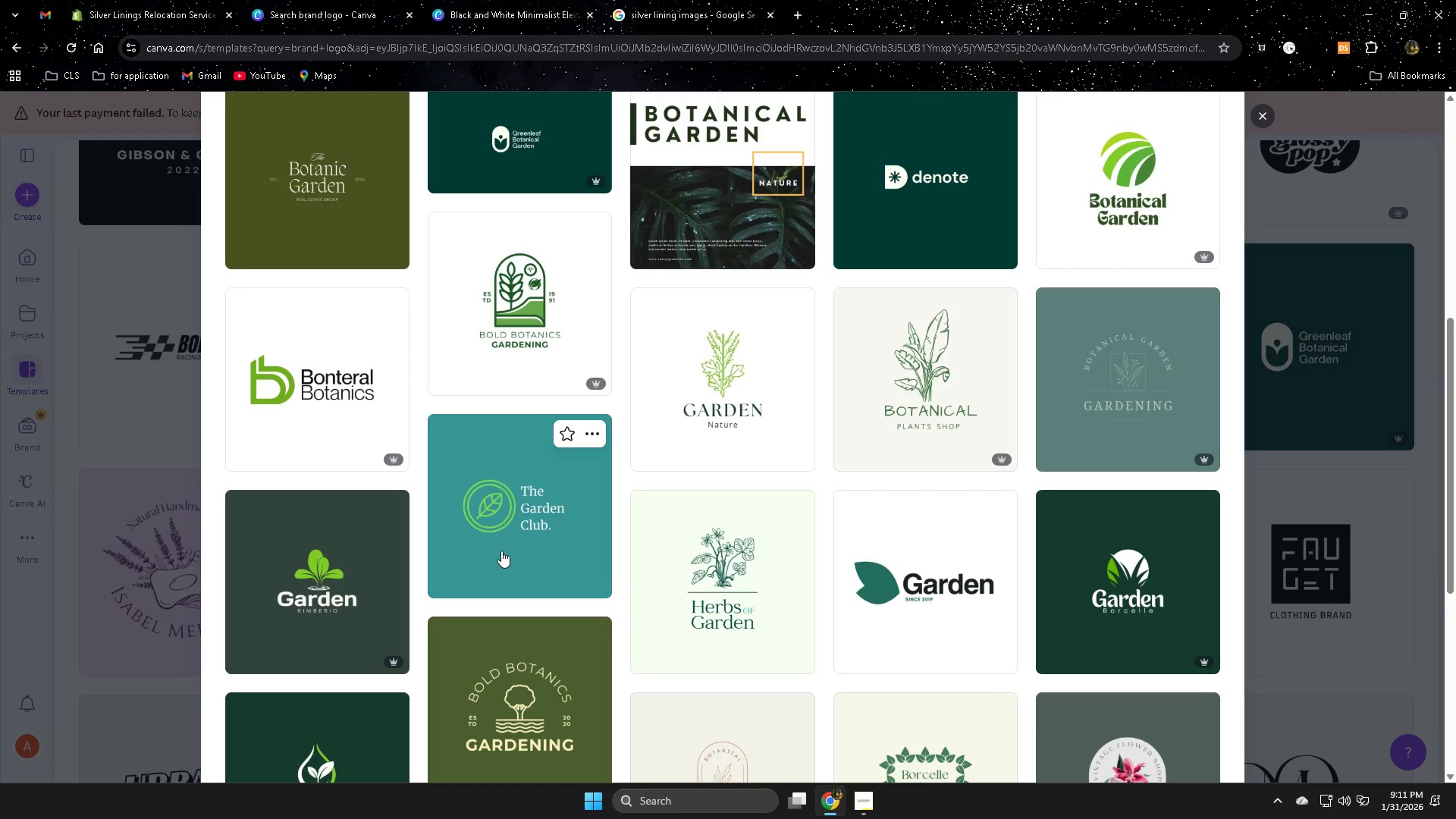 
scroll: coordinate [661, 571], scroll_direction: down, amount: 8.0
 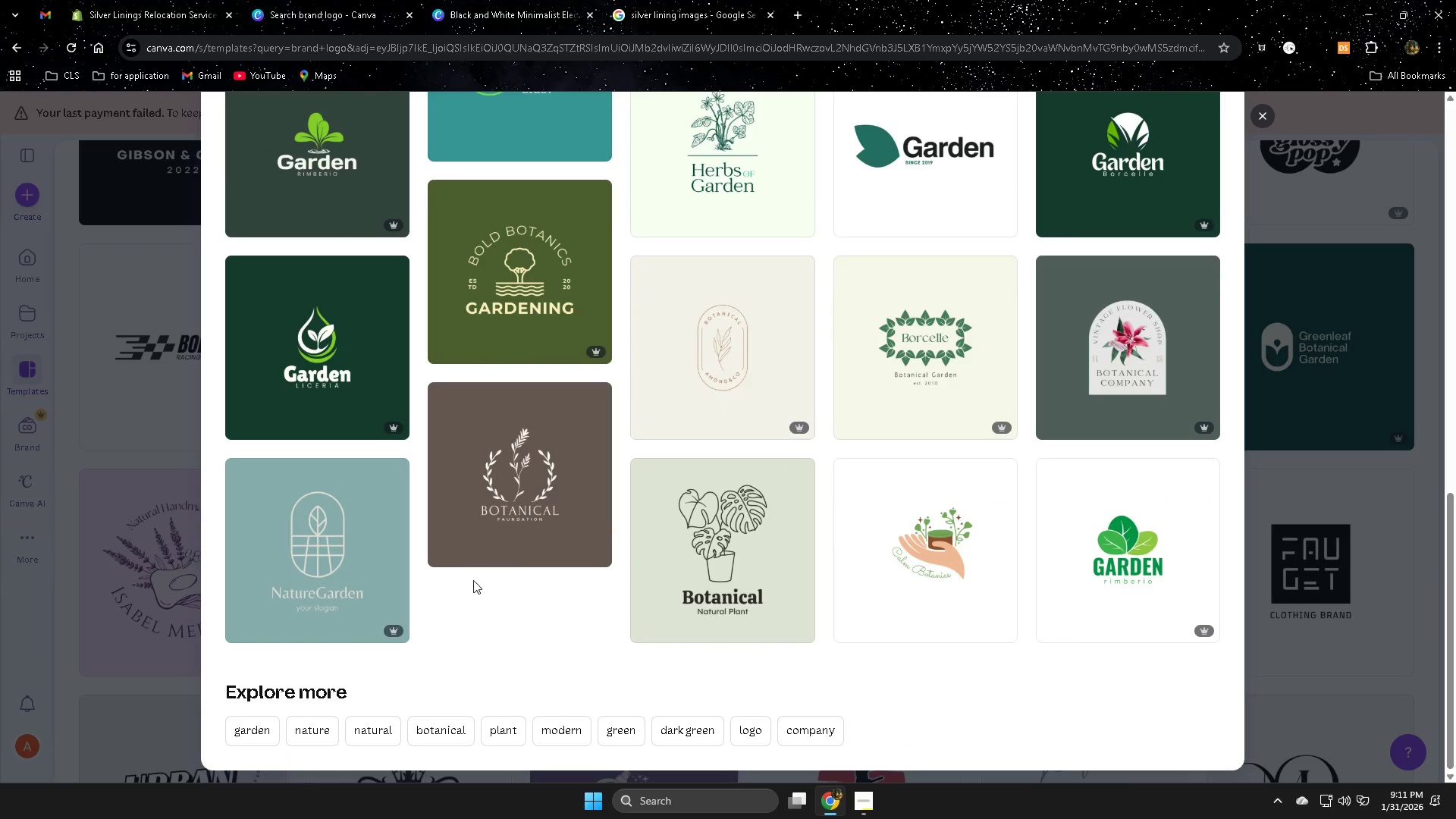 
scroll: coordinate [460, 591], scroll_direction: up, amount: 5.0
 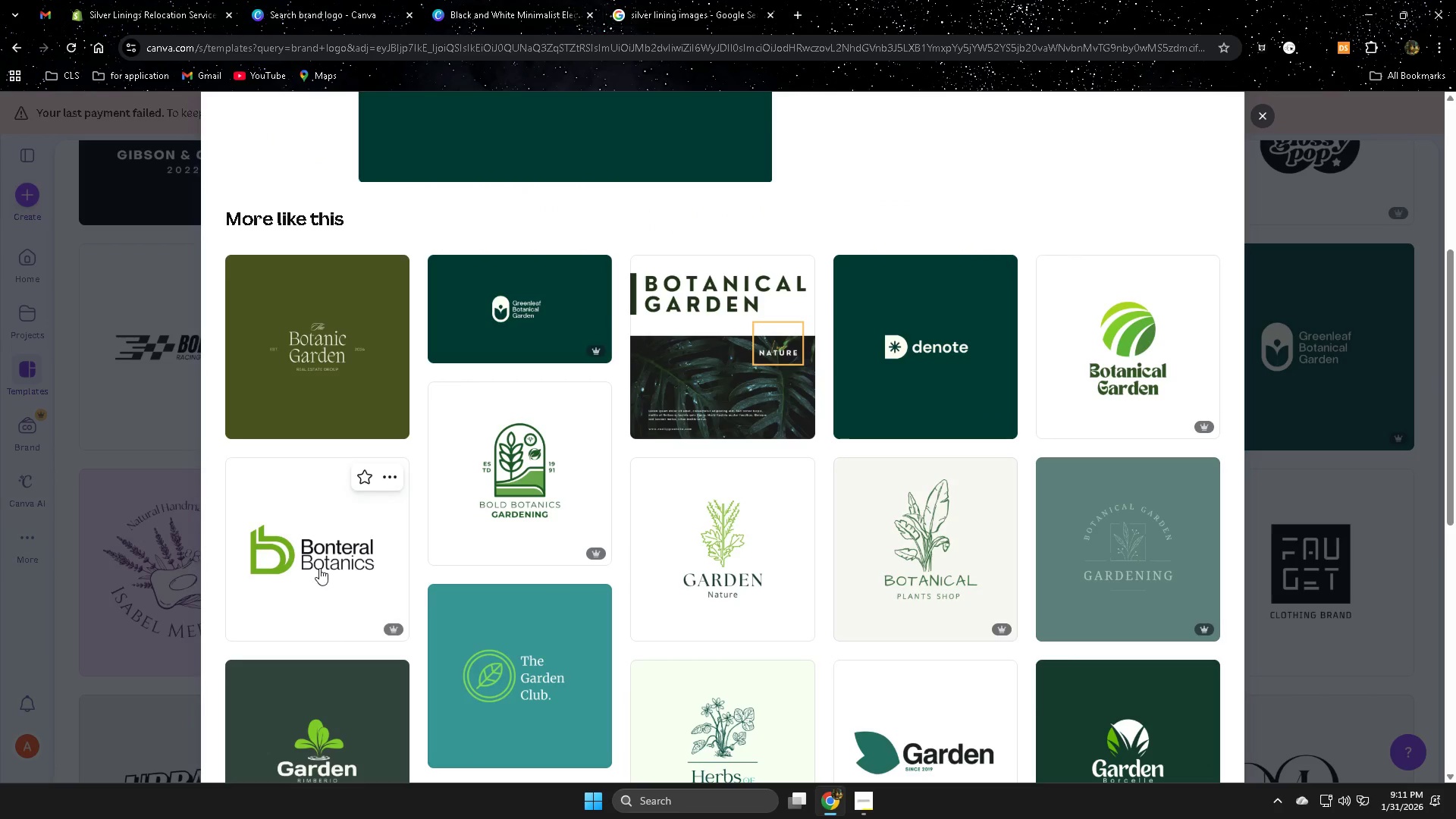 
wait(8.88)
 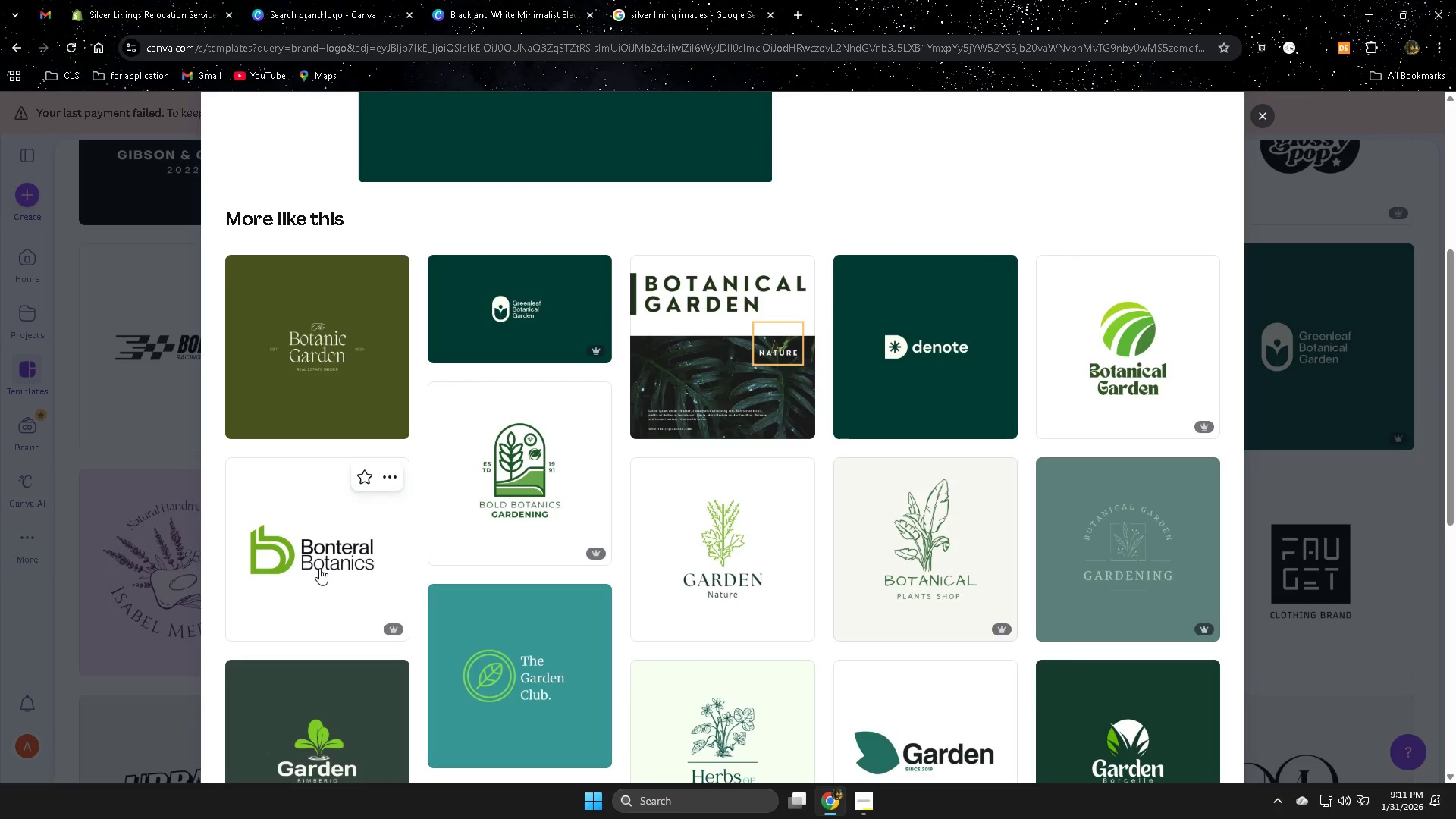 
scroll: coordinate [1190, 513], scroll_direction: up, amount: 3.0
 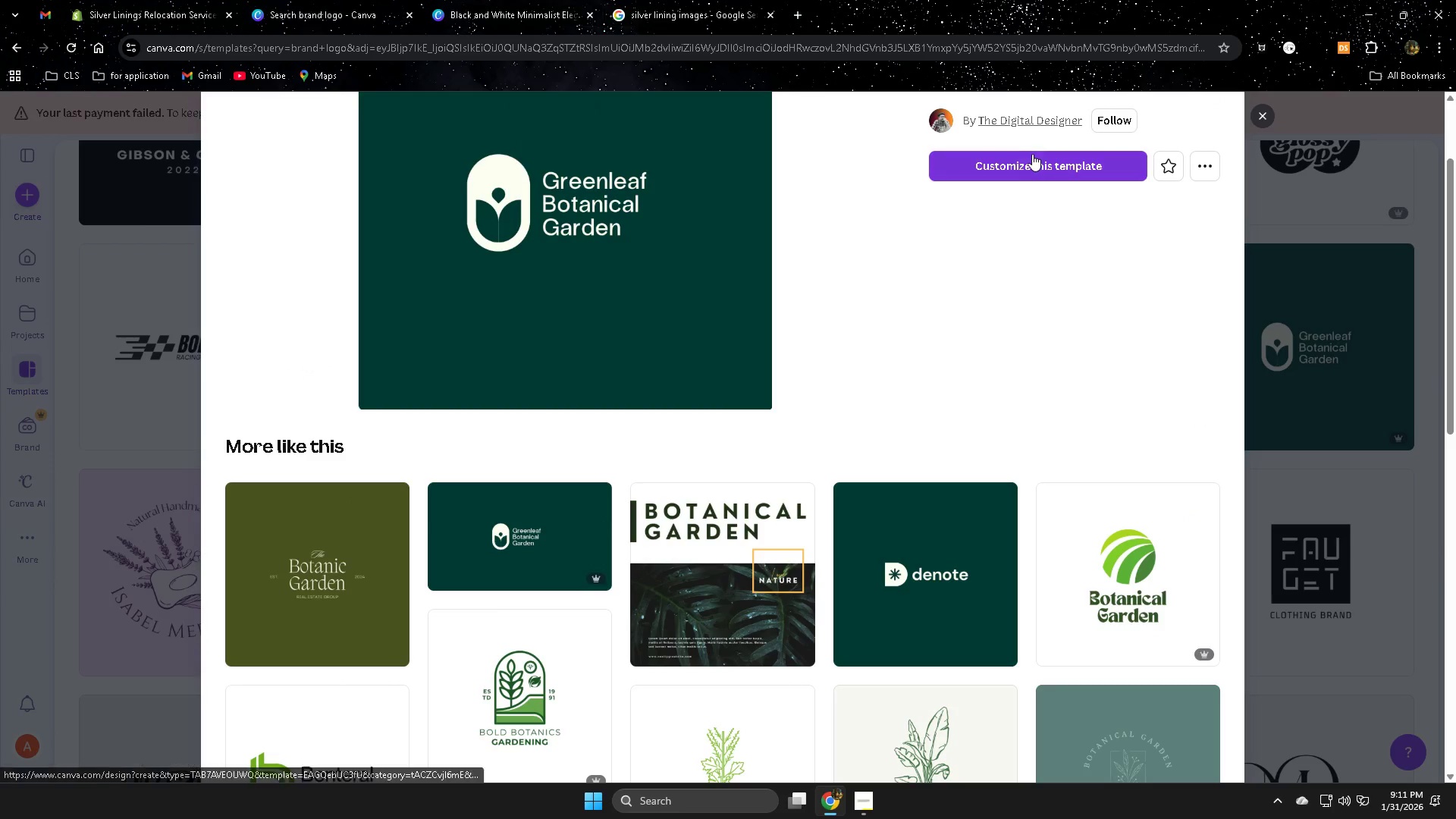 
left_click([1025, 162])
 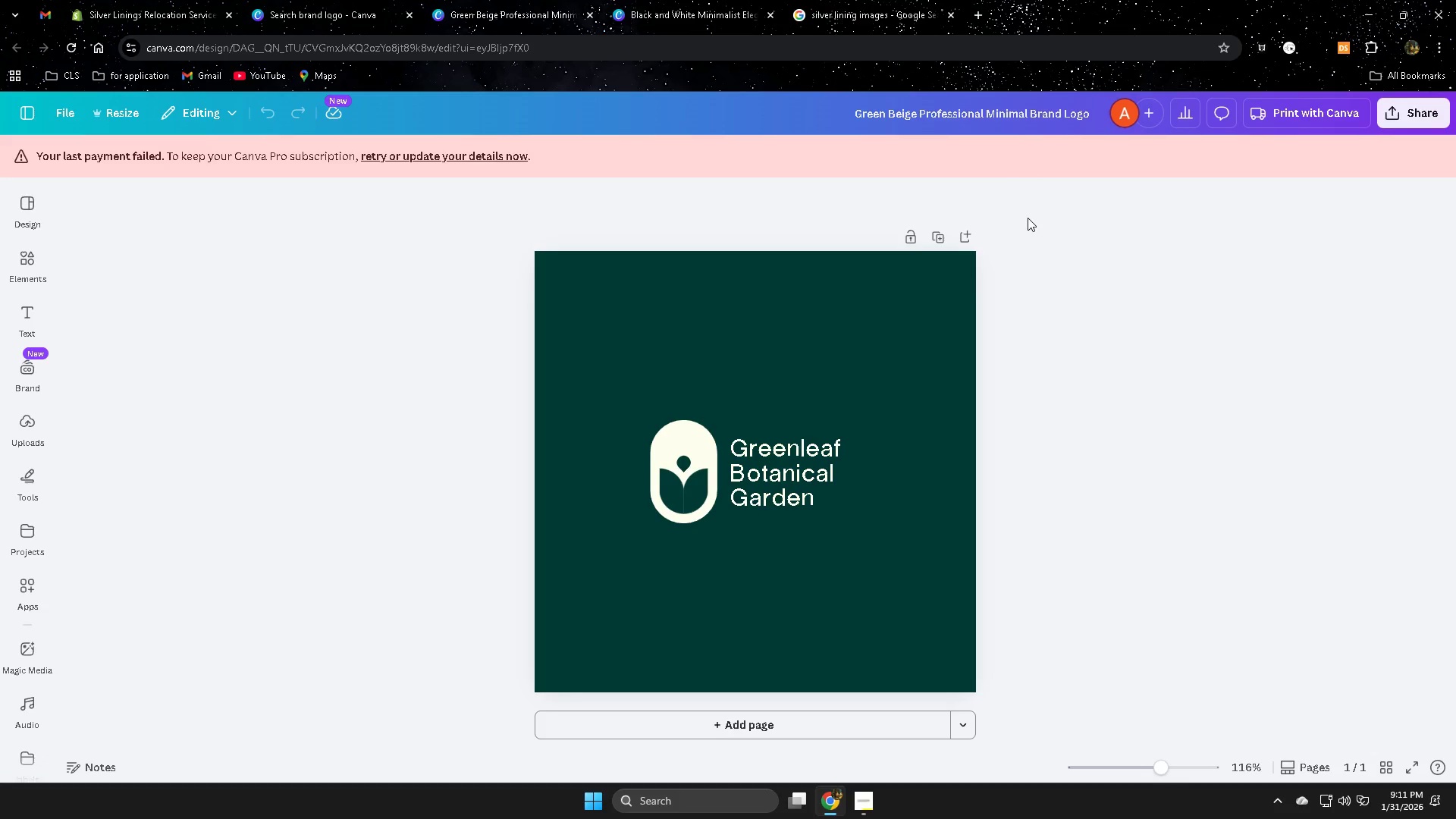 
wait(7.17)
 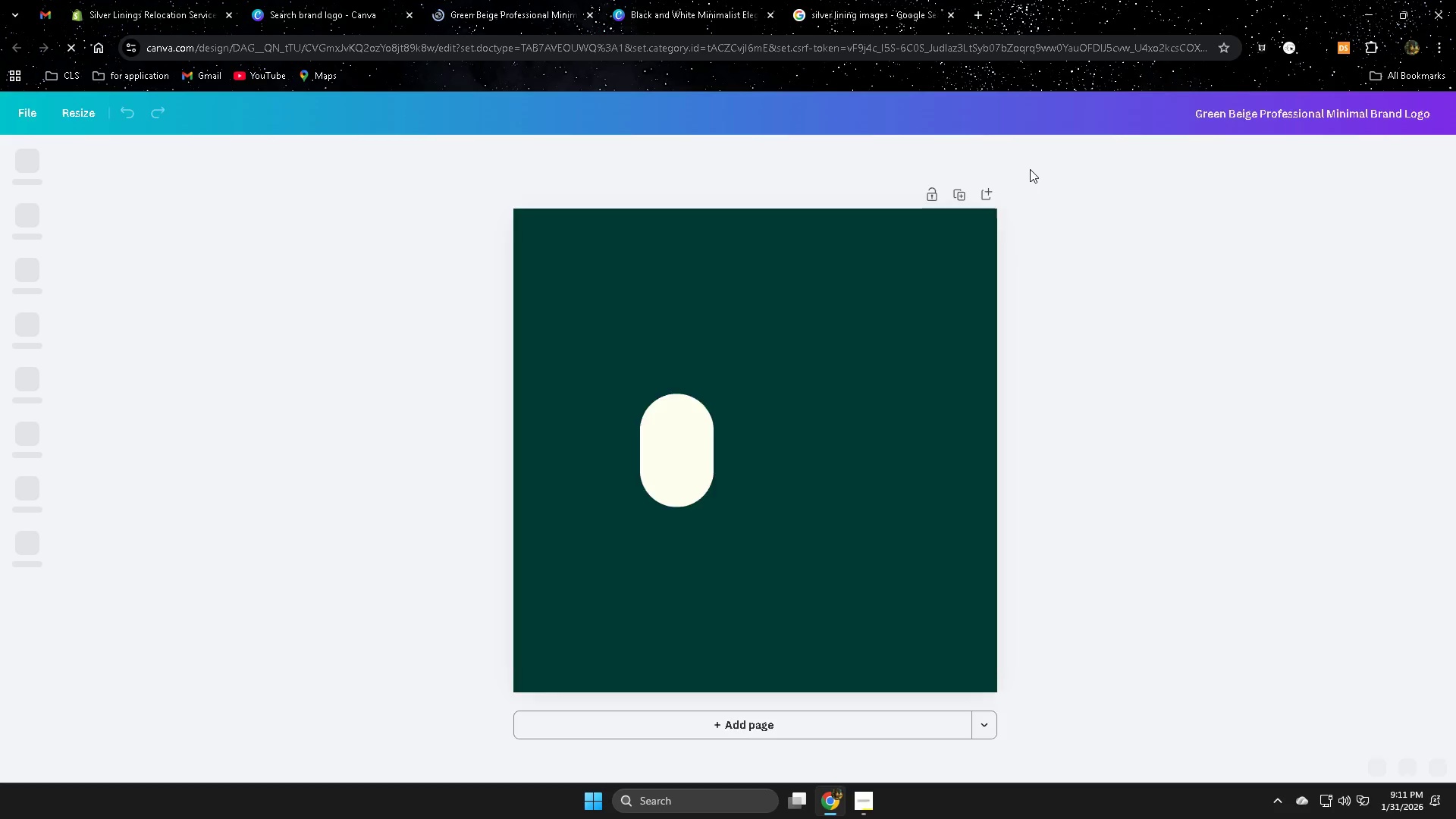 
double_click([786, 461])
 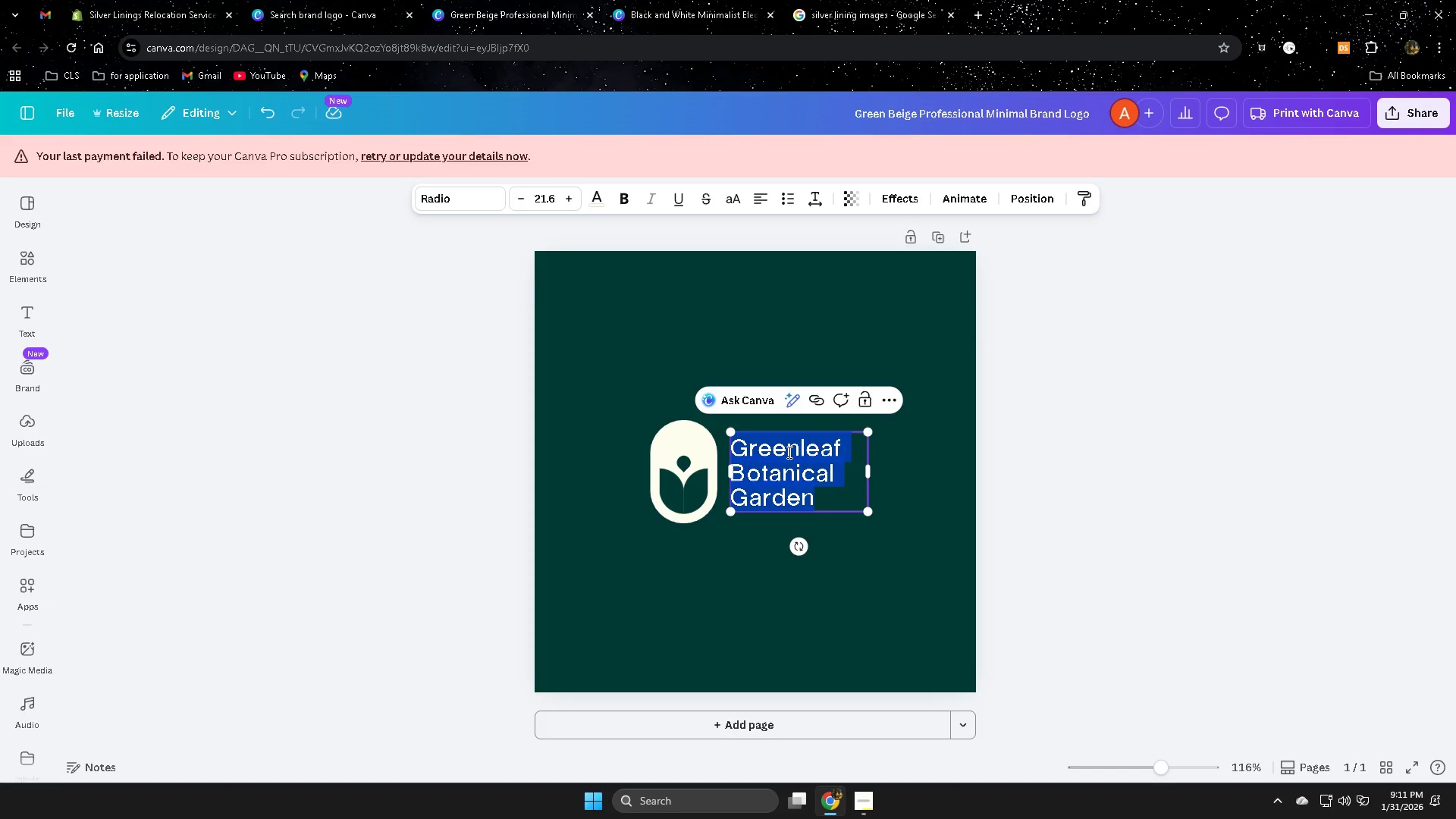 
type(Silver Lining)
 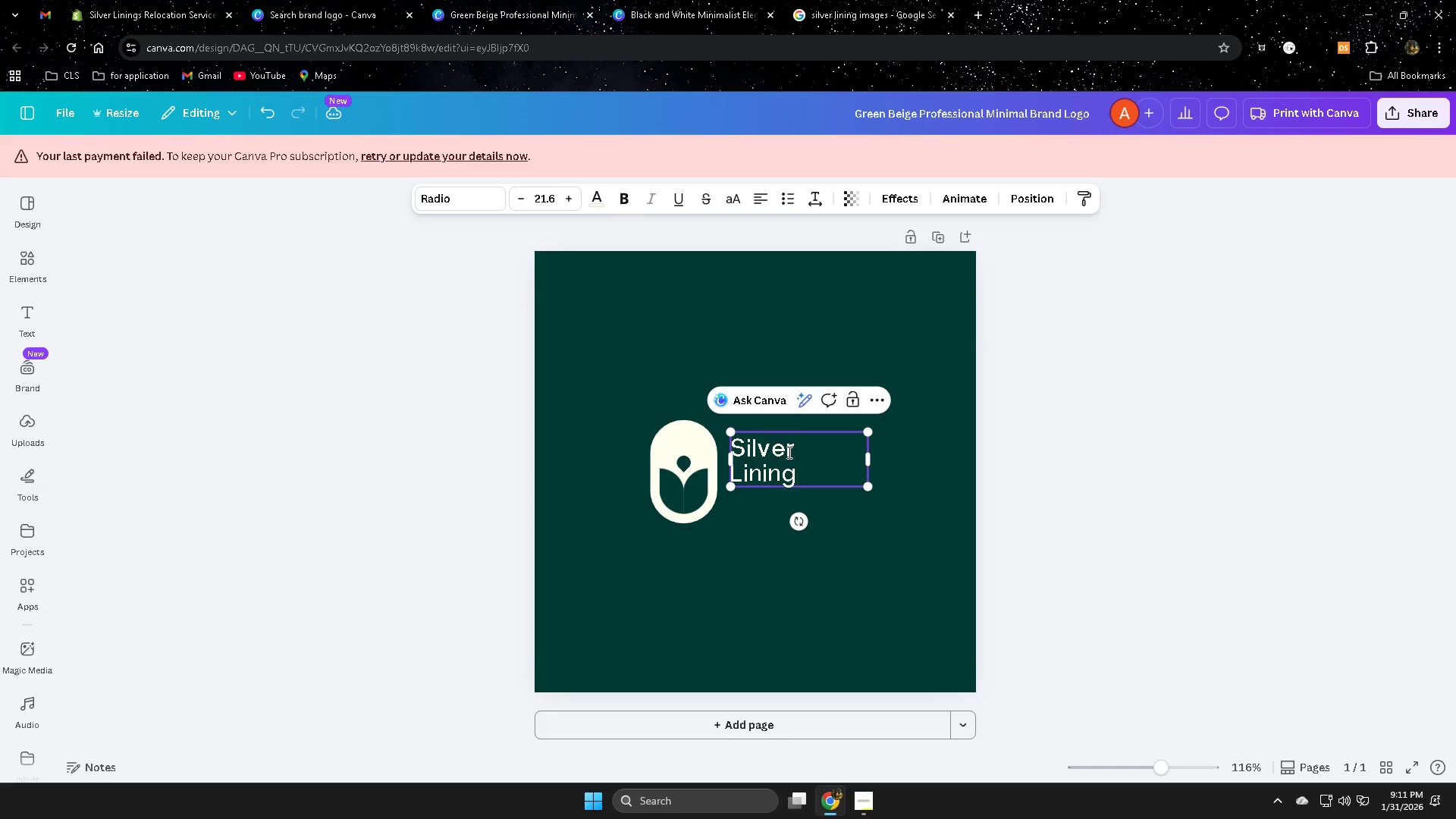 
wait(6.28)
 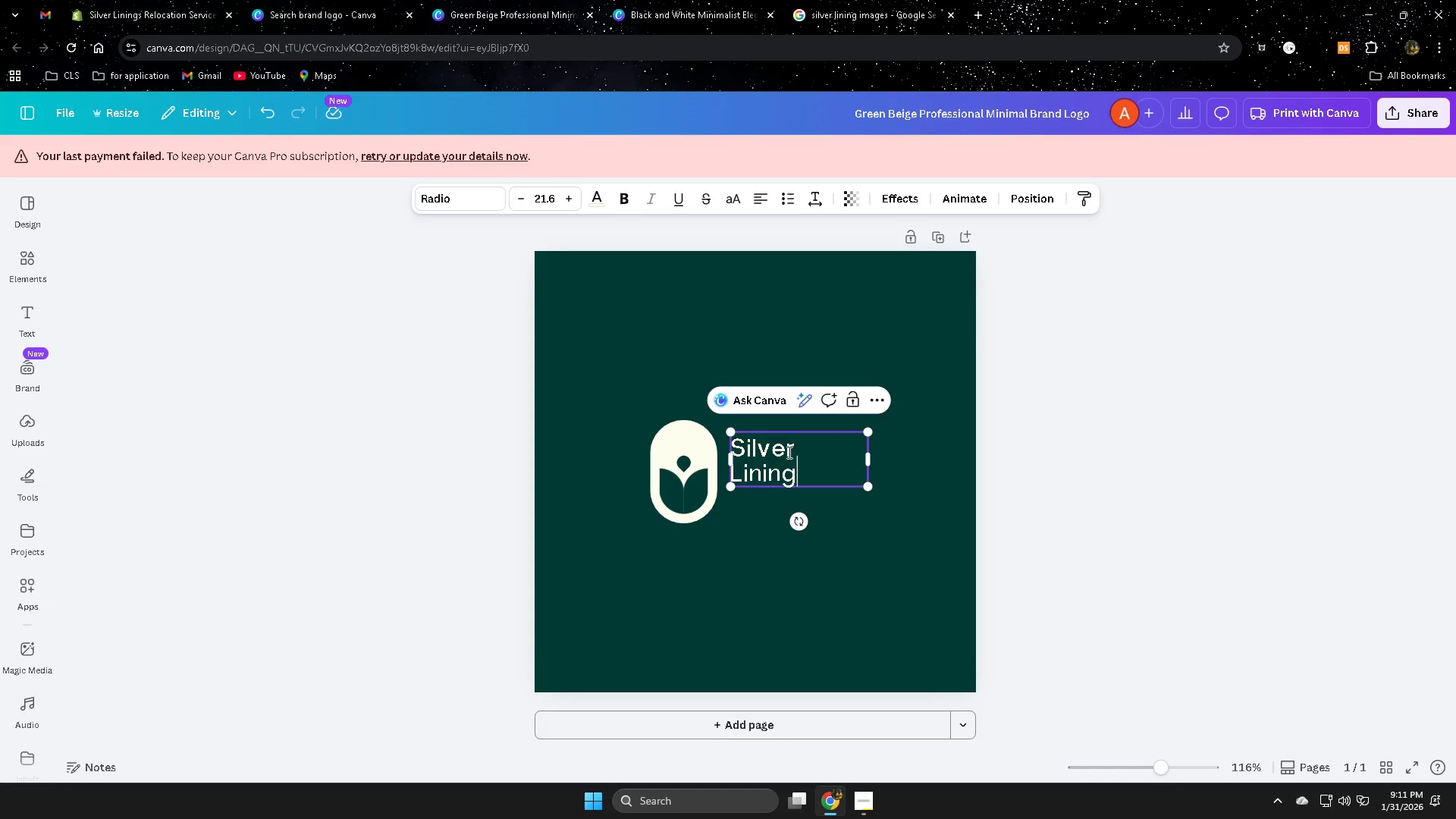 
type(s BNo)
key(Backspace)
key(Backspace)
type(otanical Serc)
key(Backspace)
type(vies)
 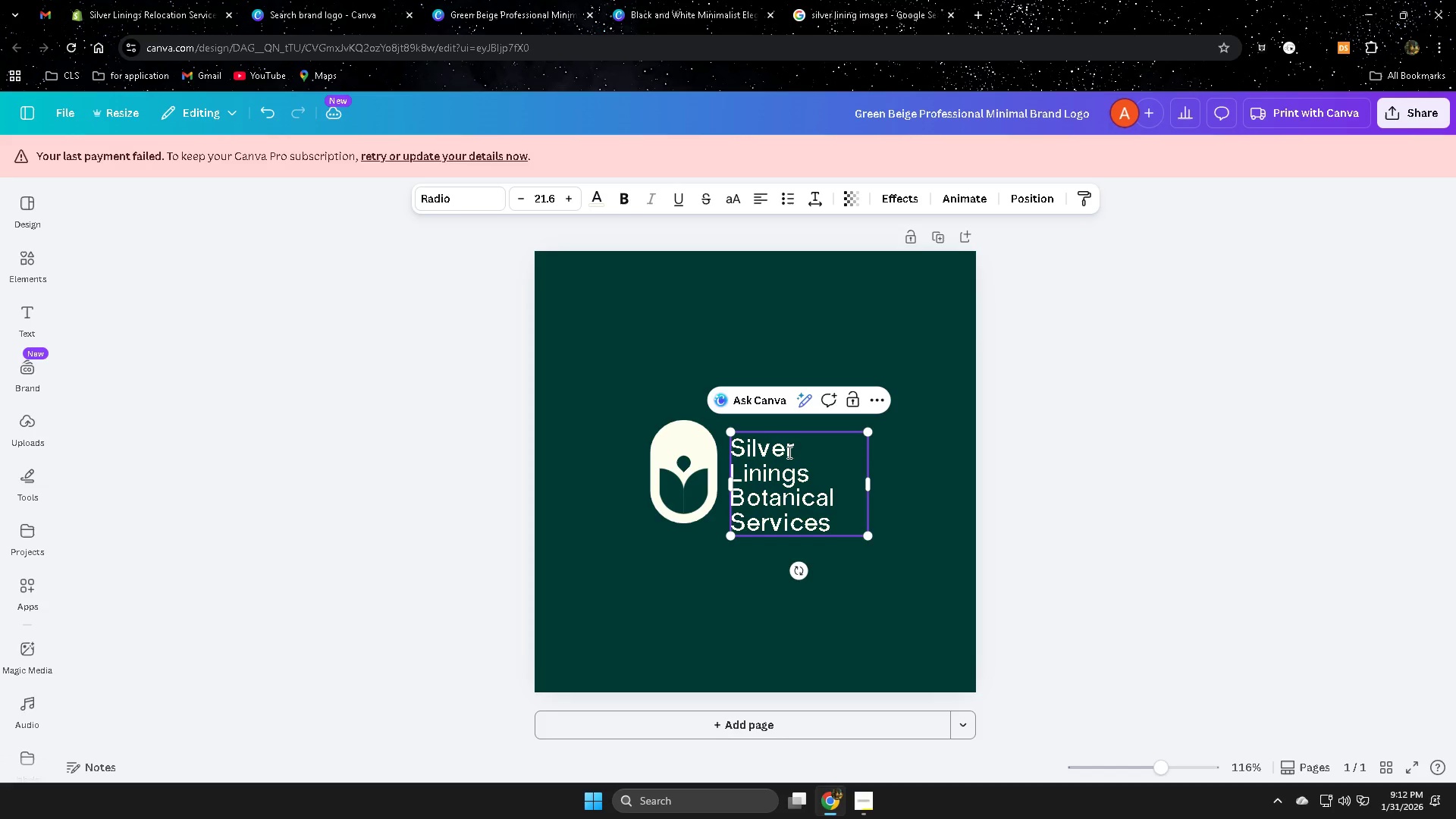 
double_click([838, 525])
 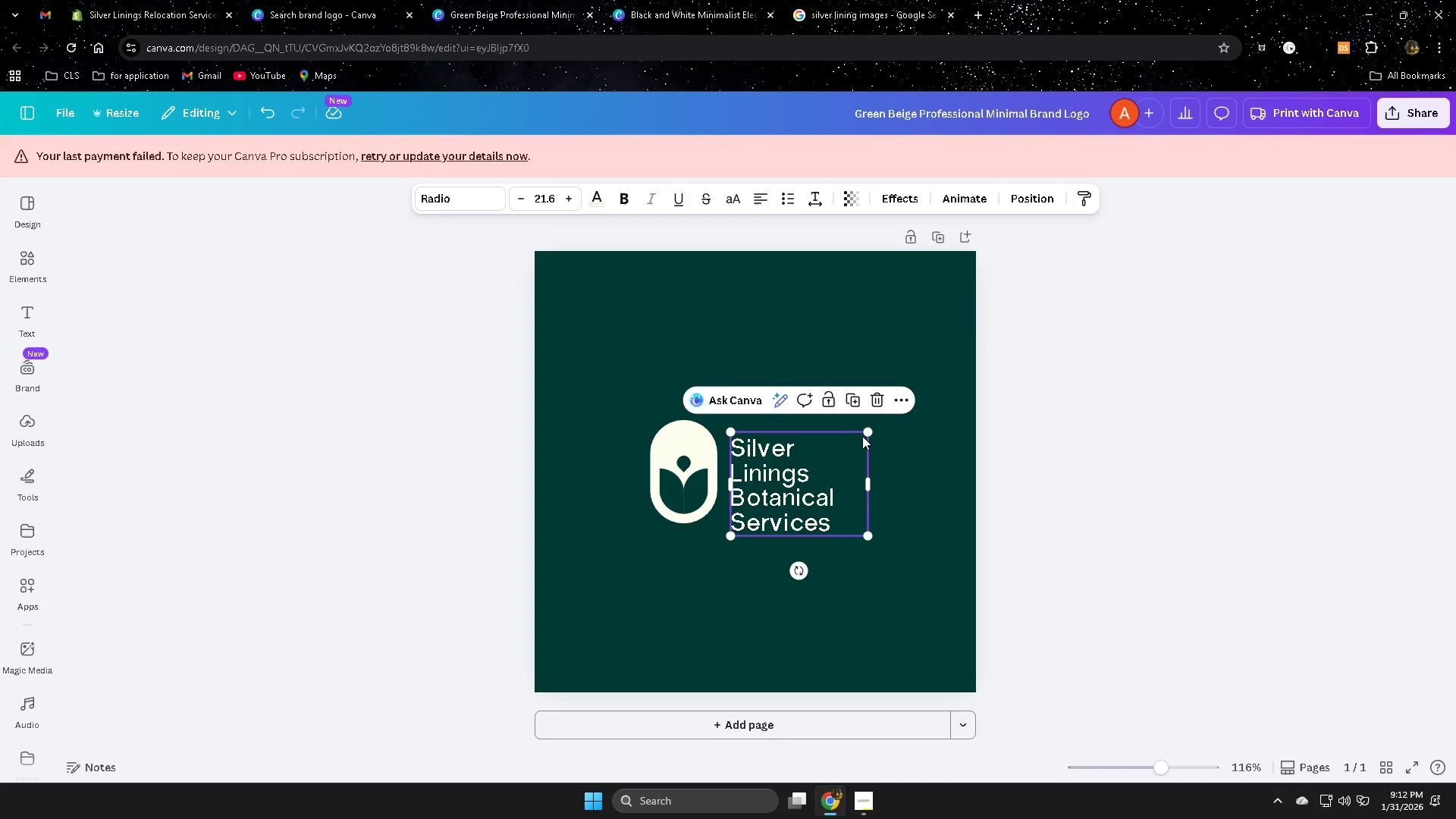 
left_click_drag(start_coordinate=[868, 430], to_coordinate=[942, 381])
 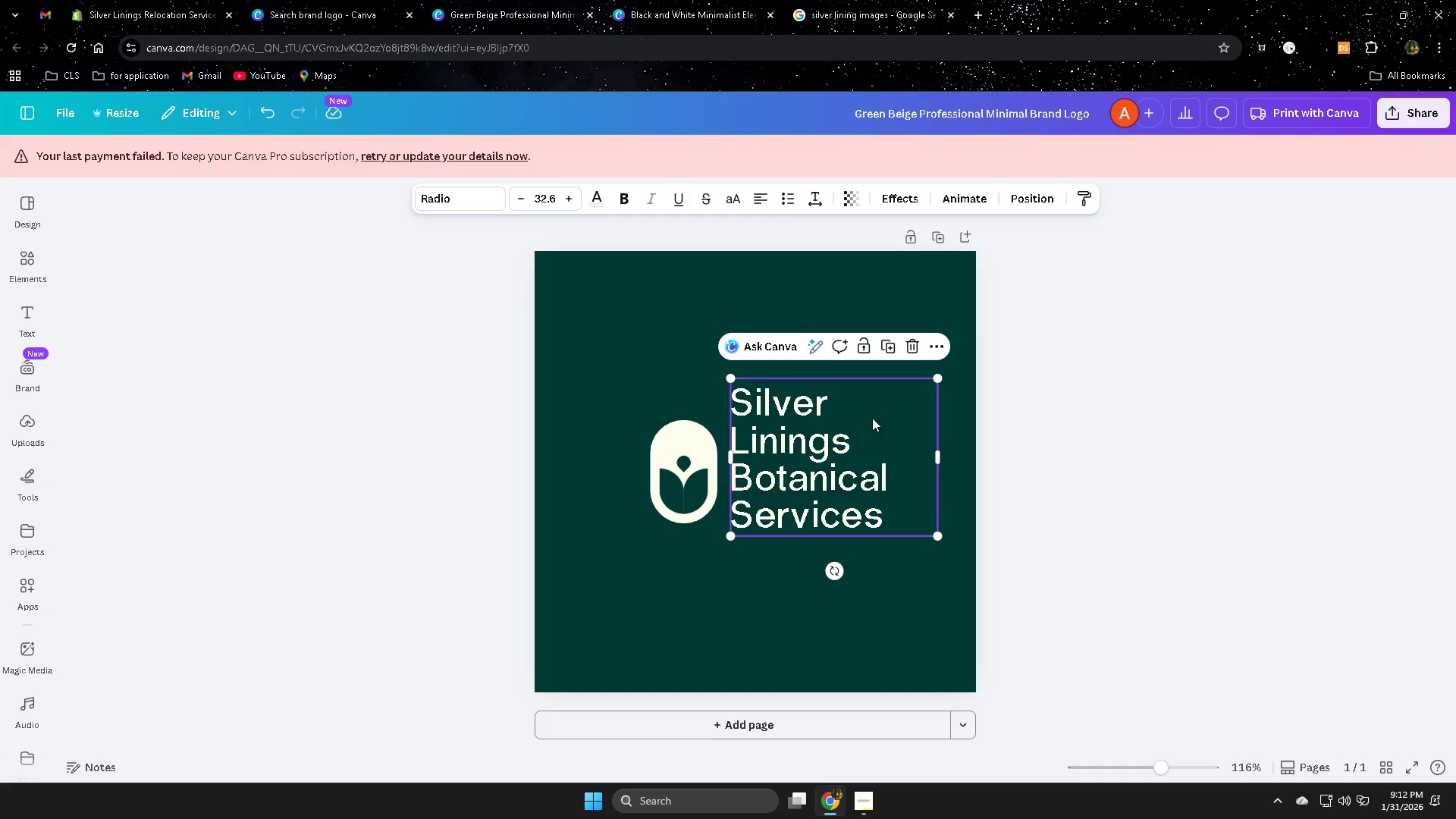 
left_click_drag(start_coordinate=[849, 433], to_coordinate=[846, 435])
 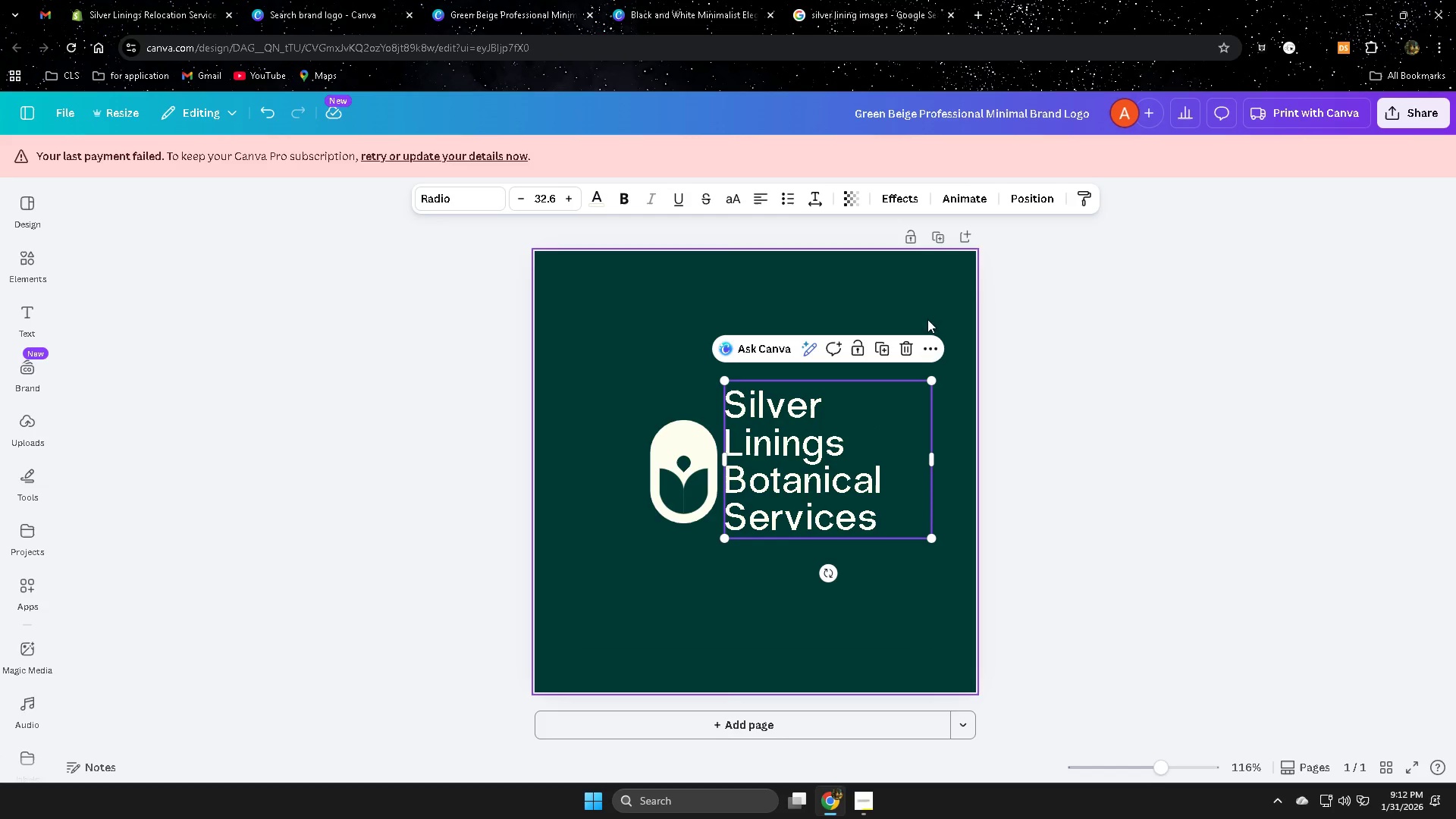 
left_click([927, 282])
 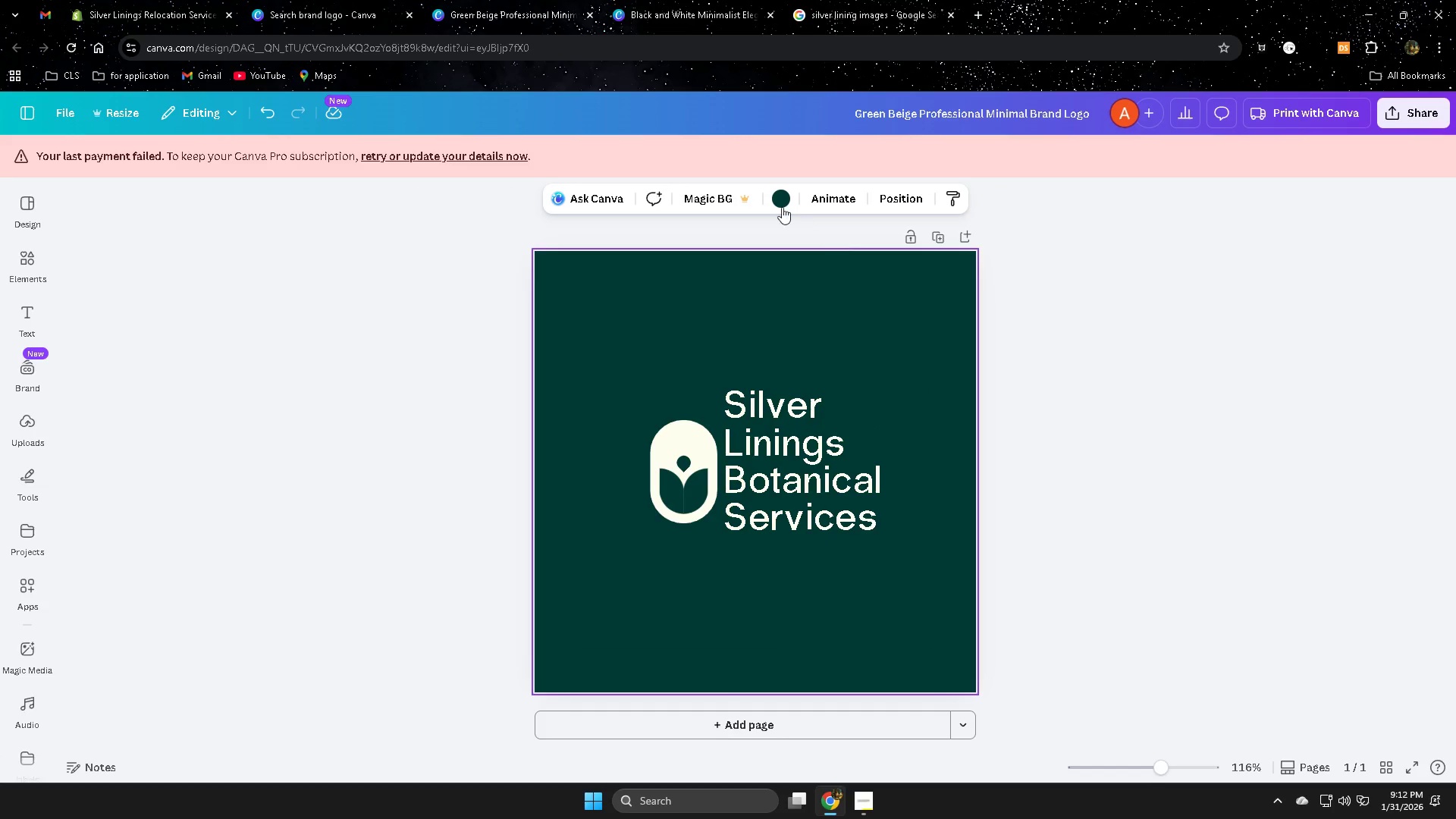 
left_click([780, 202])
 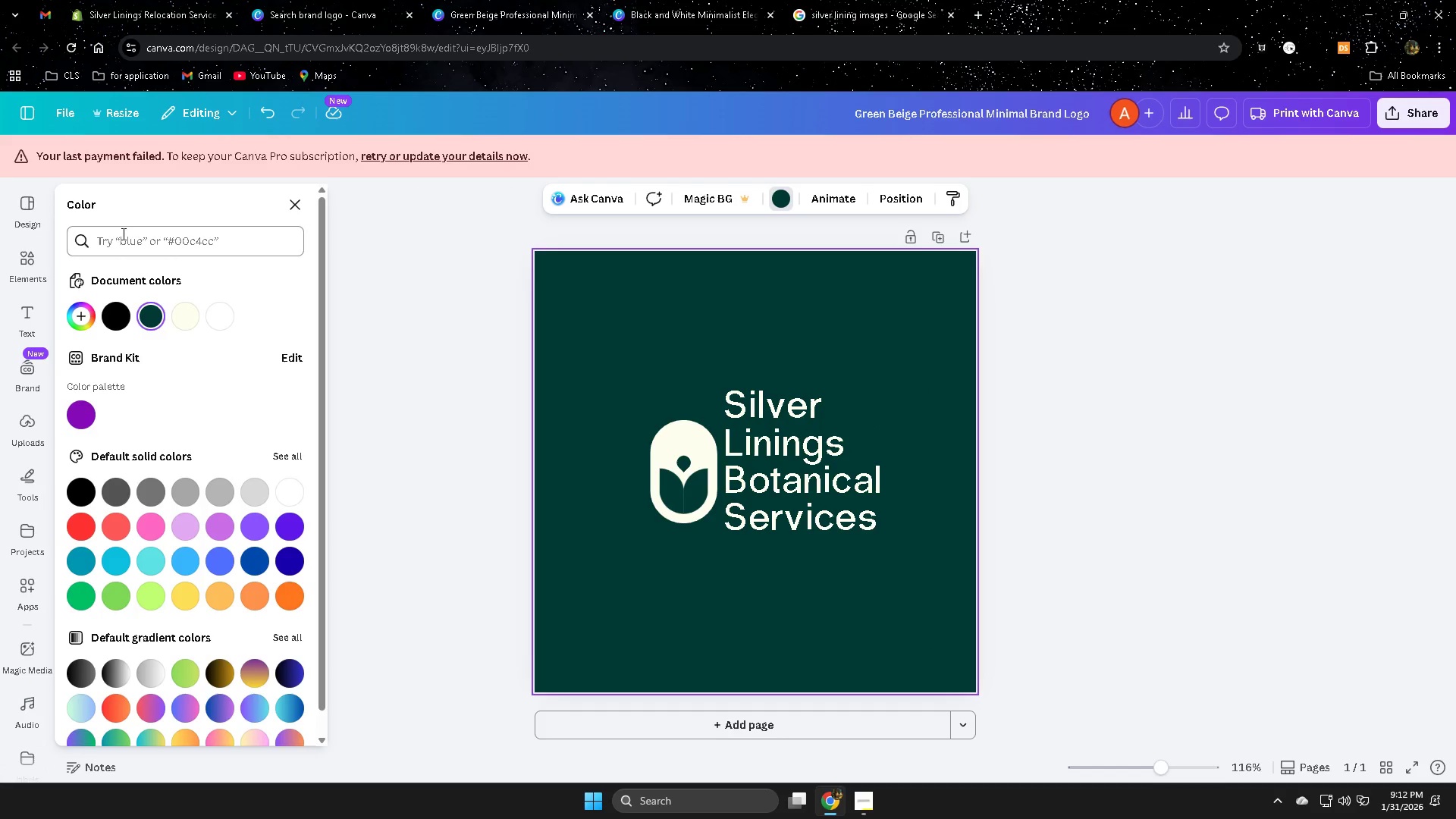 
left_click([133, 234])
 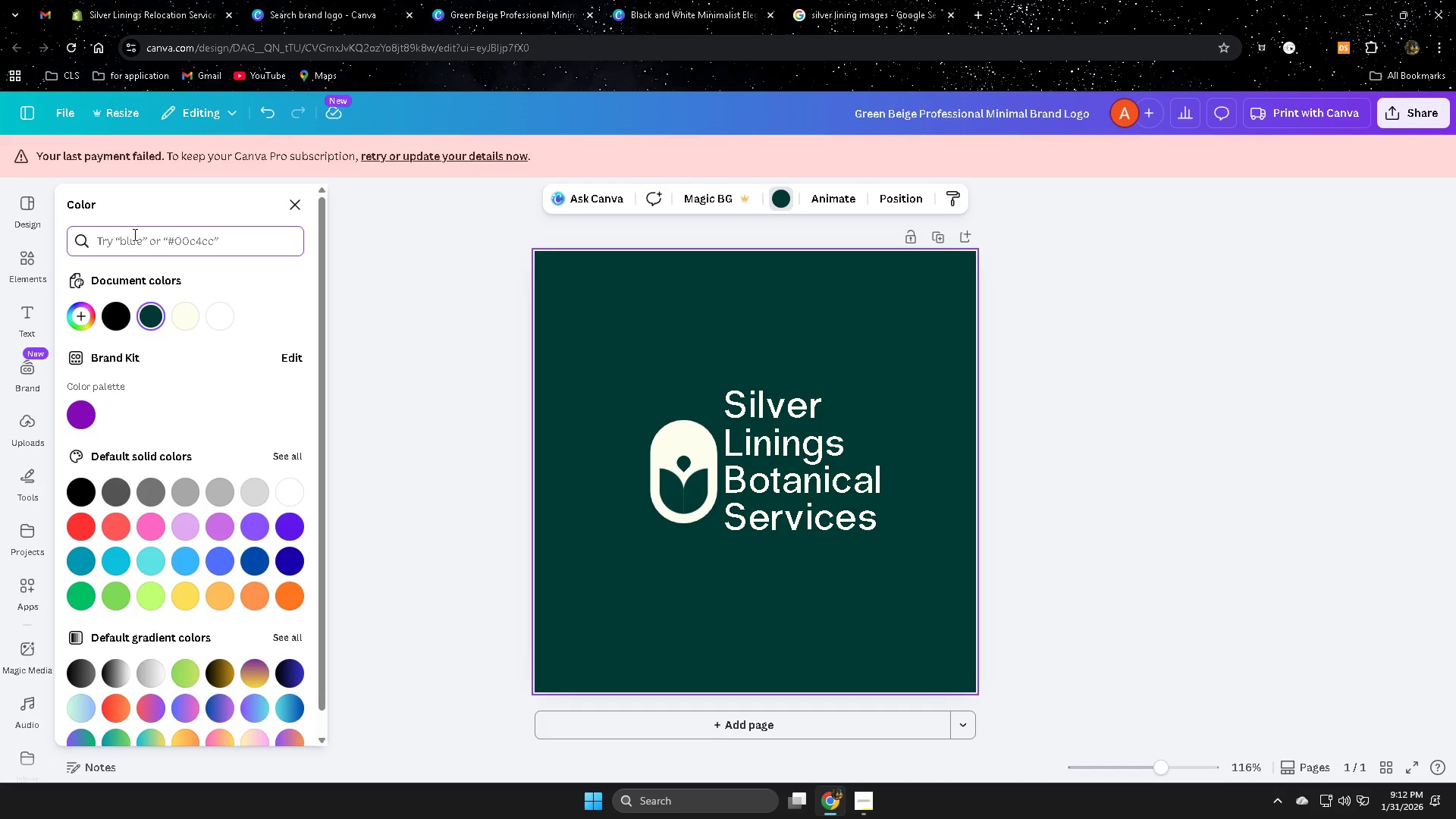 
type(brown)
 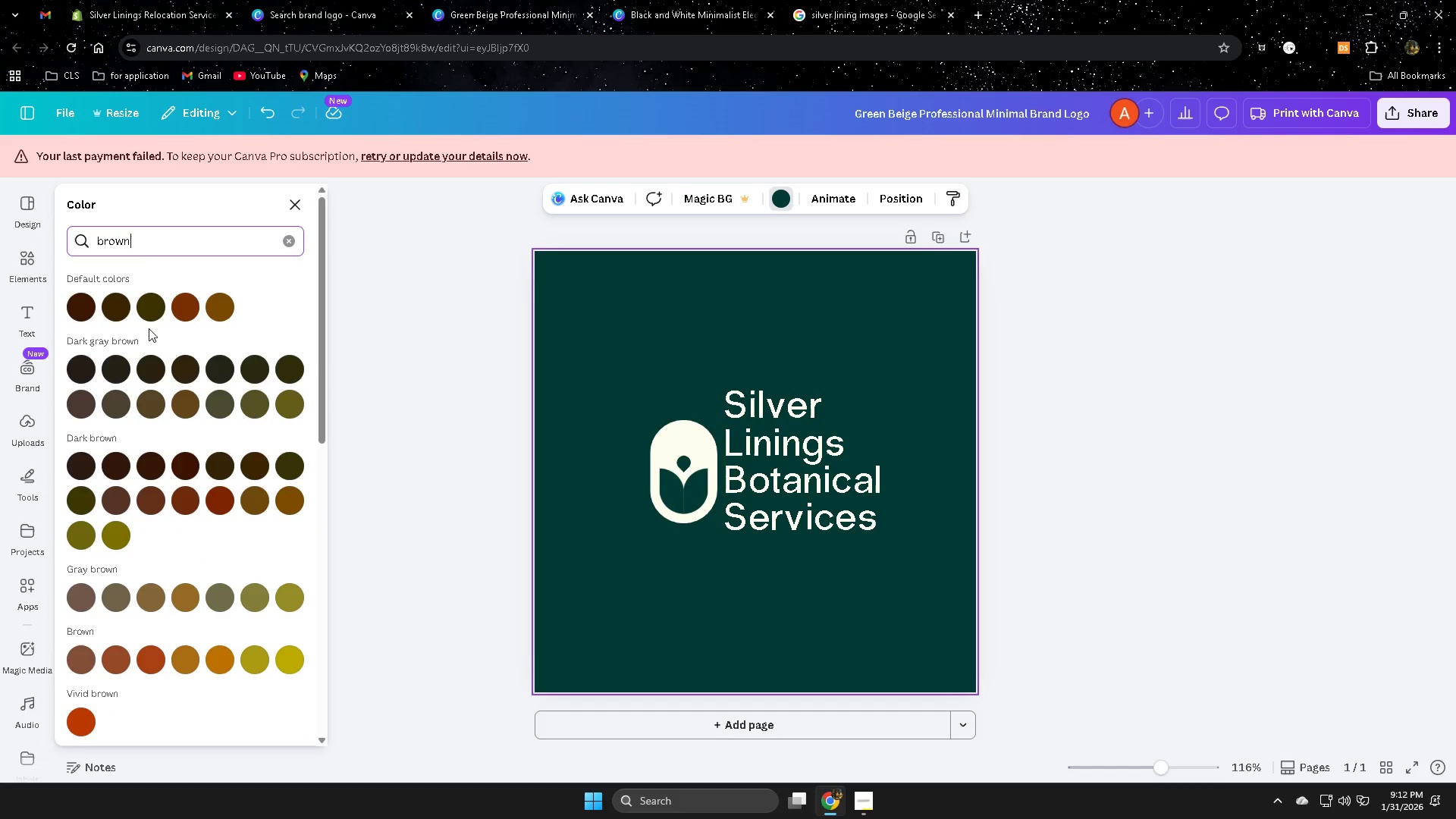 
left_click([212, 306])
 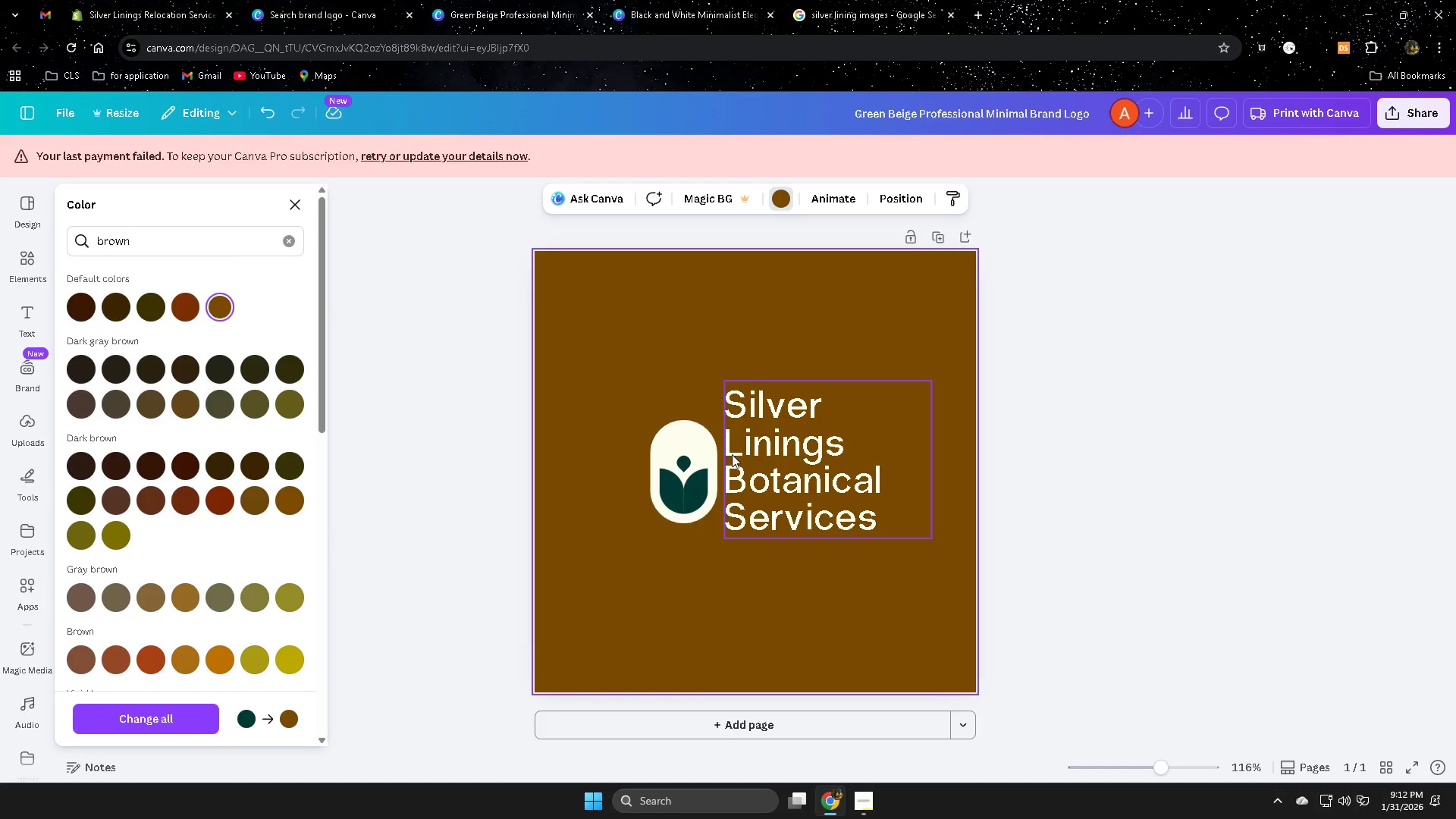 
left_click([698, 483])
 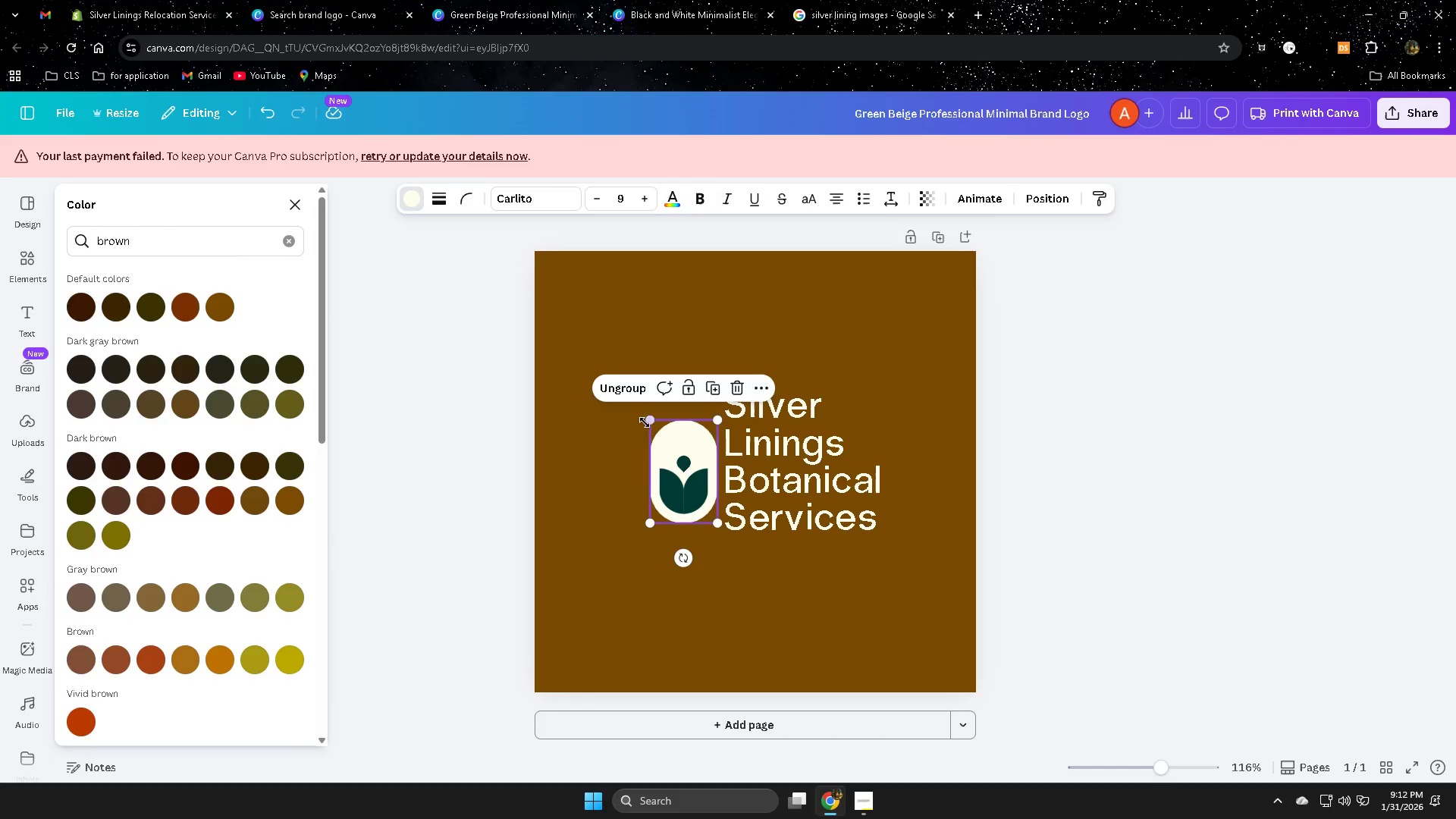 
left_click_drag(start_coordinate=[648, 421], to_coordinate=[604, 370])
 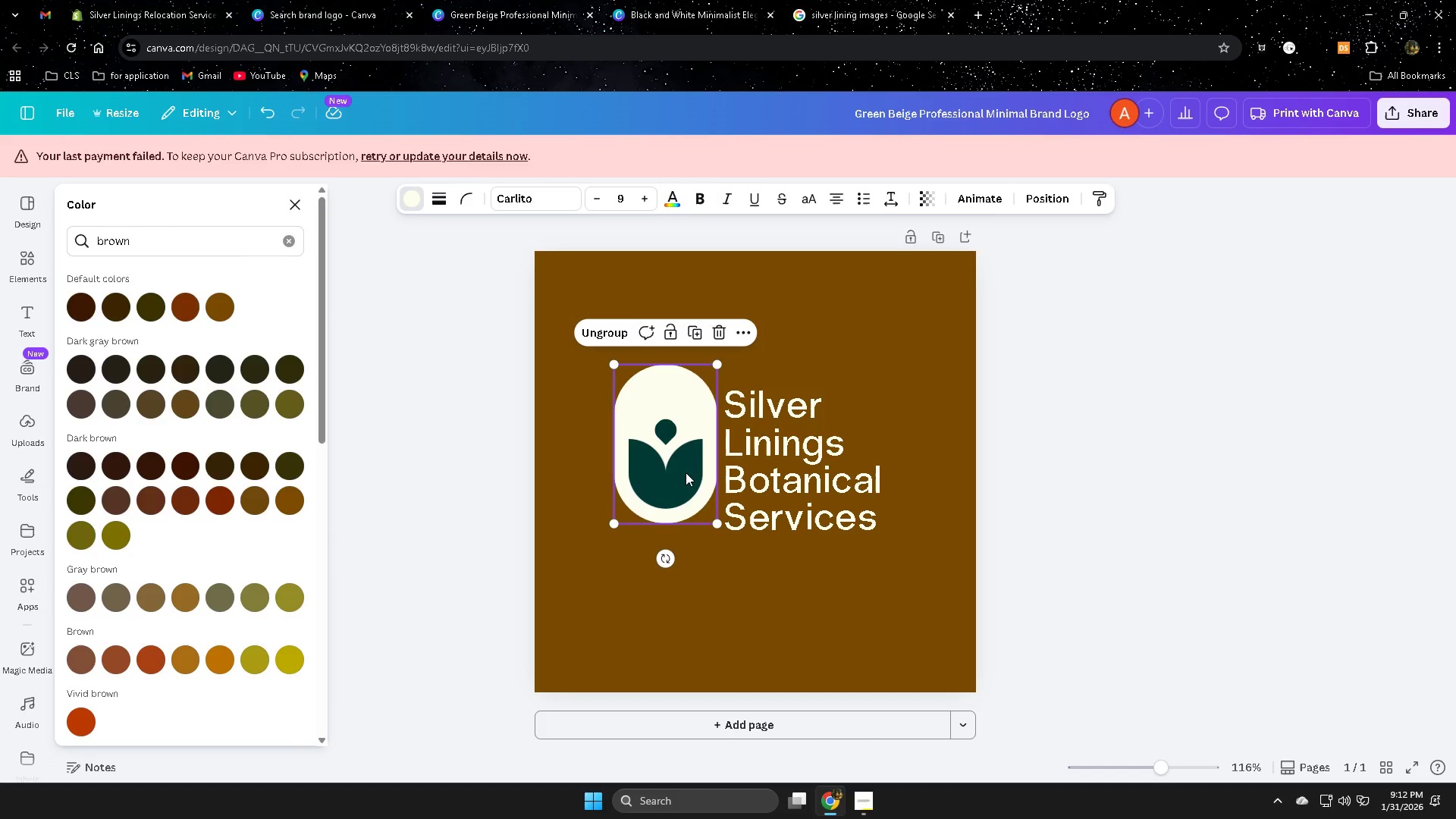 
key(Delete)
 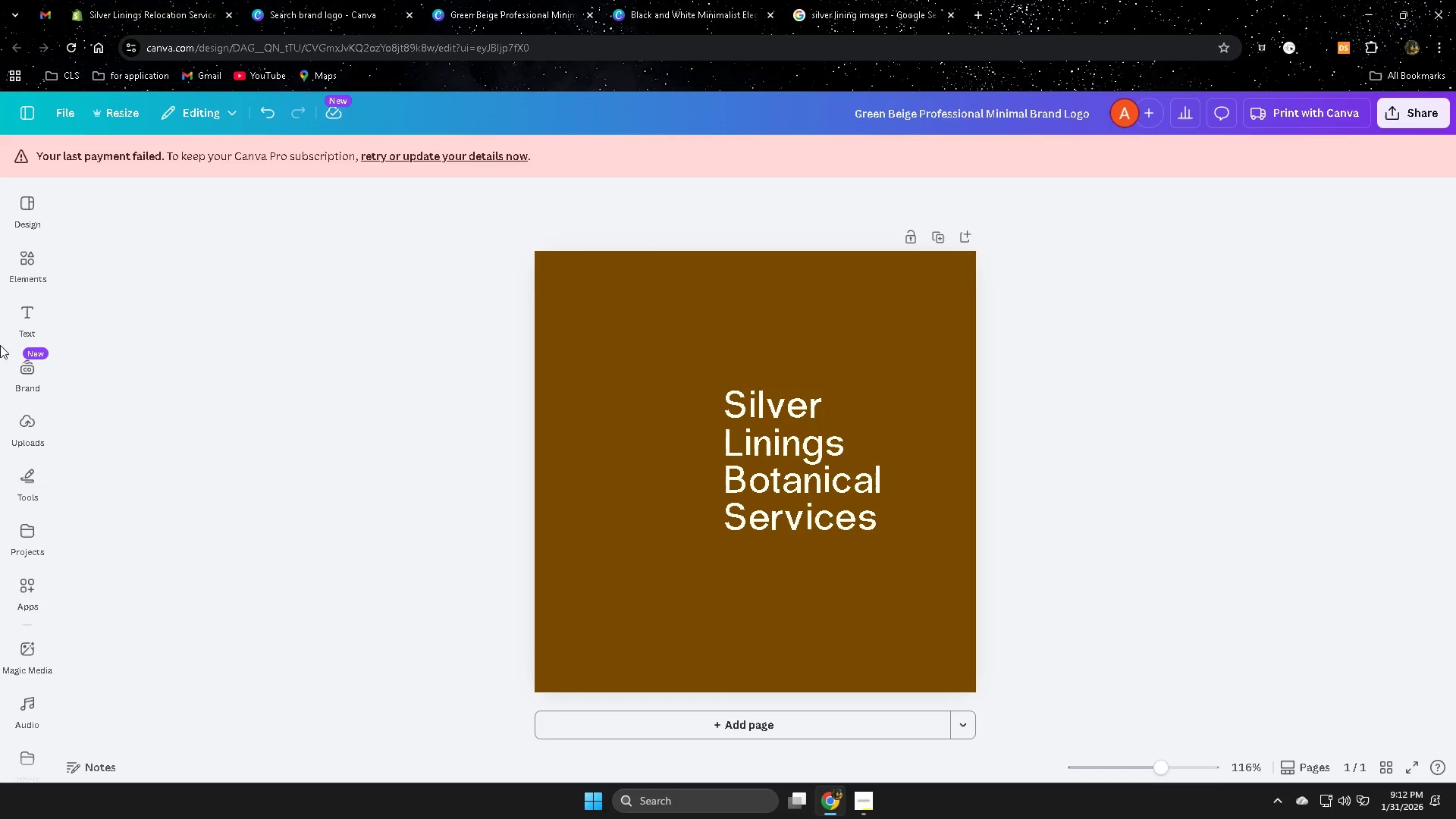 
mouse_move([23, 278])
 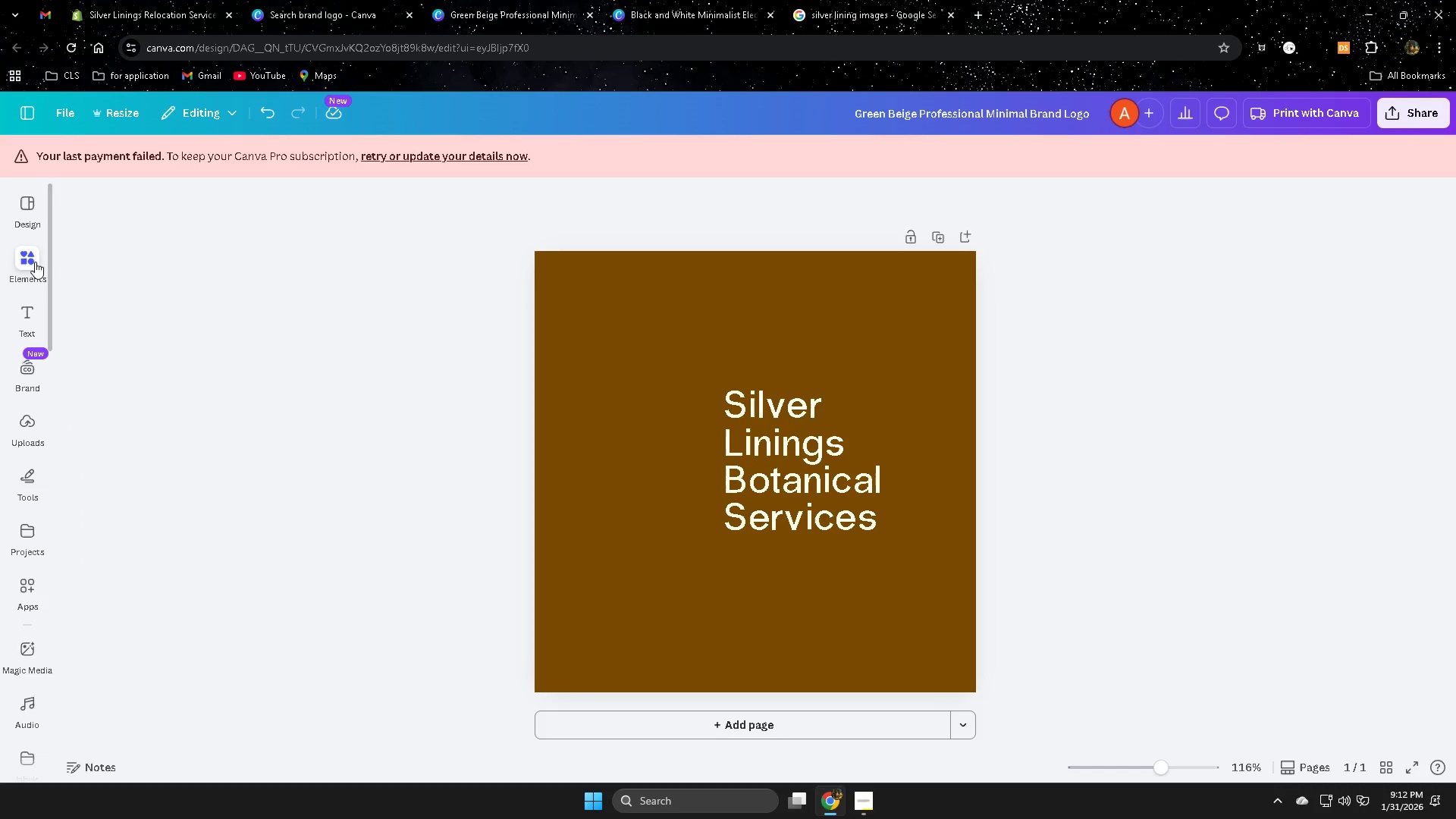 
left_click([26, 262])
 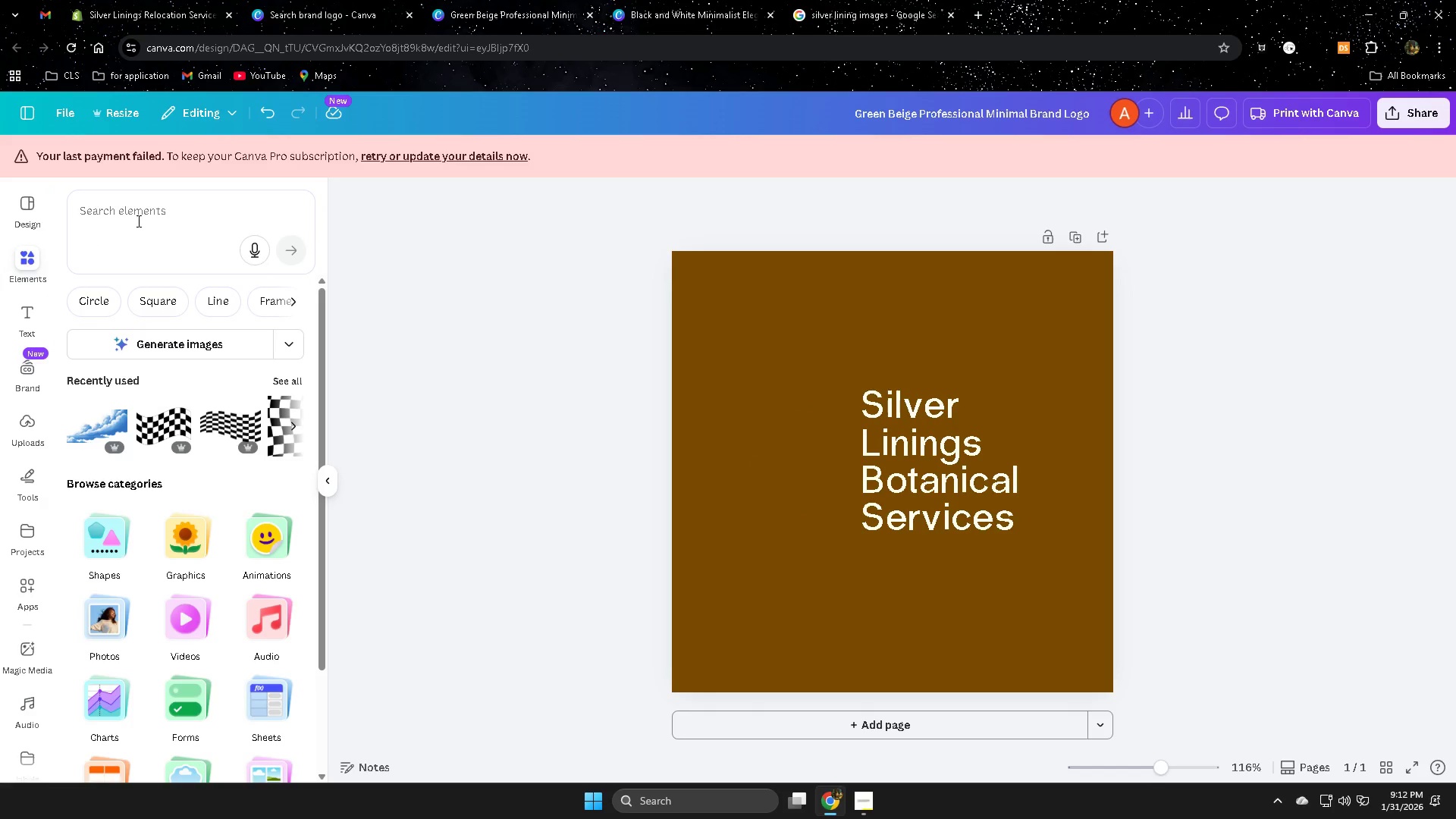 
left_click([140, 220])
 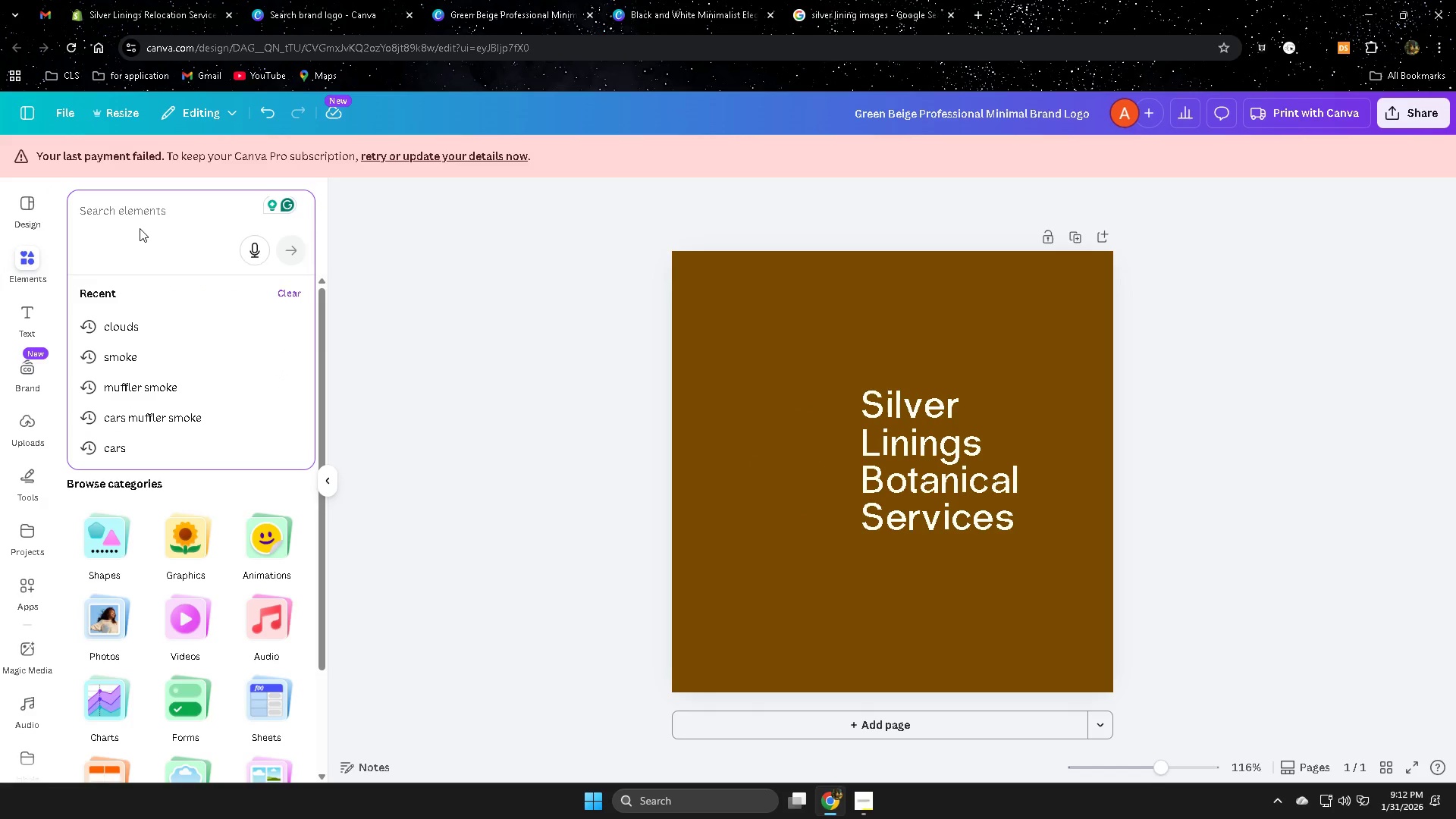 
type(oval)
 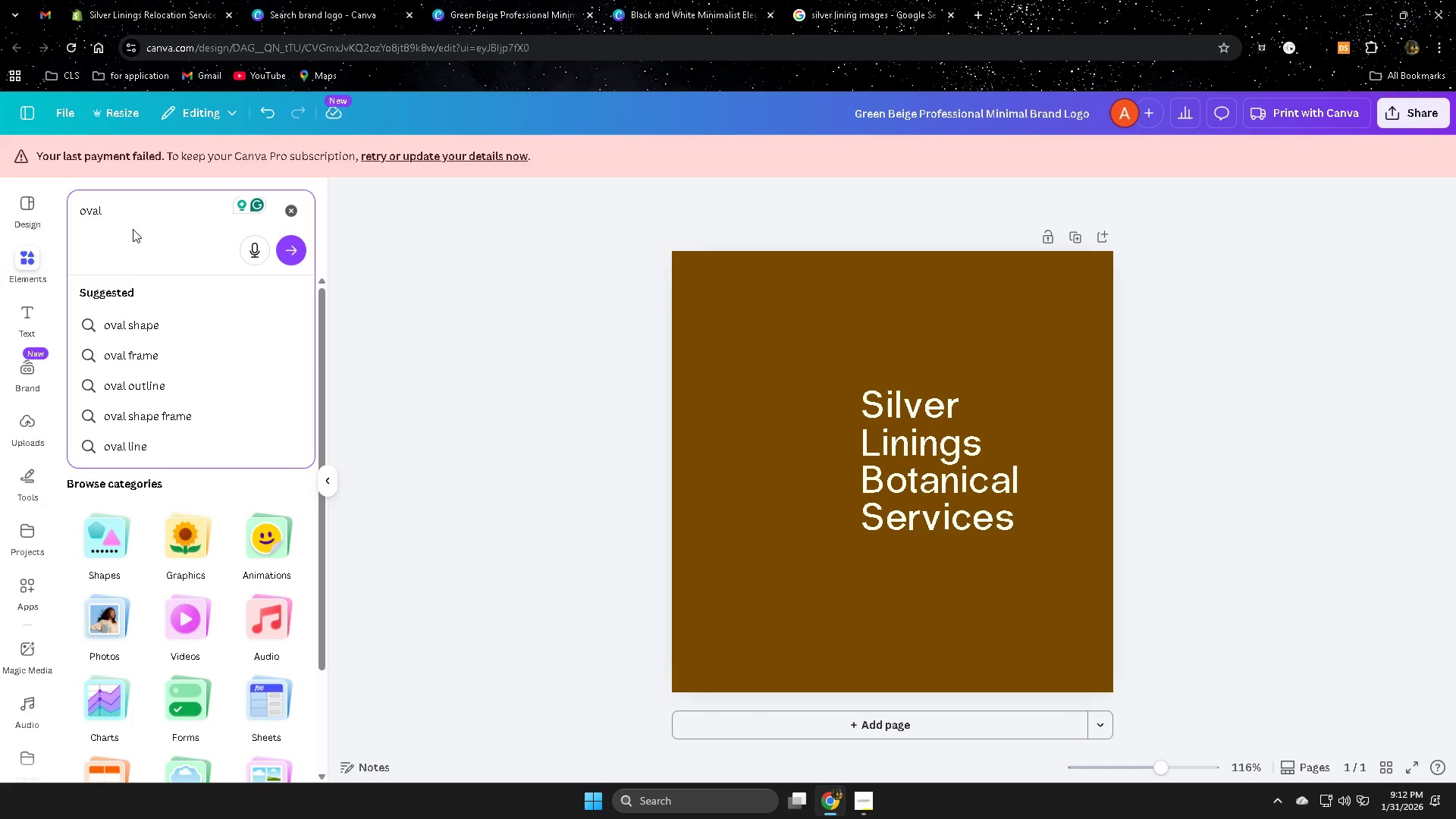 
left_click([149, 325])
 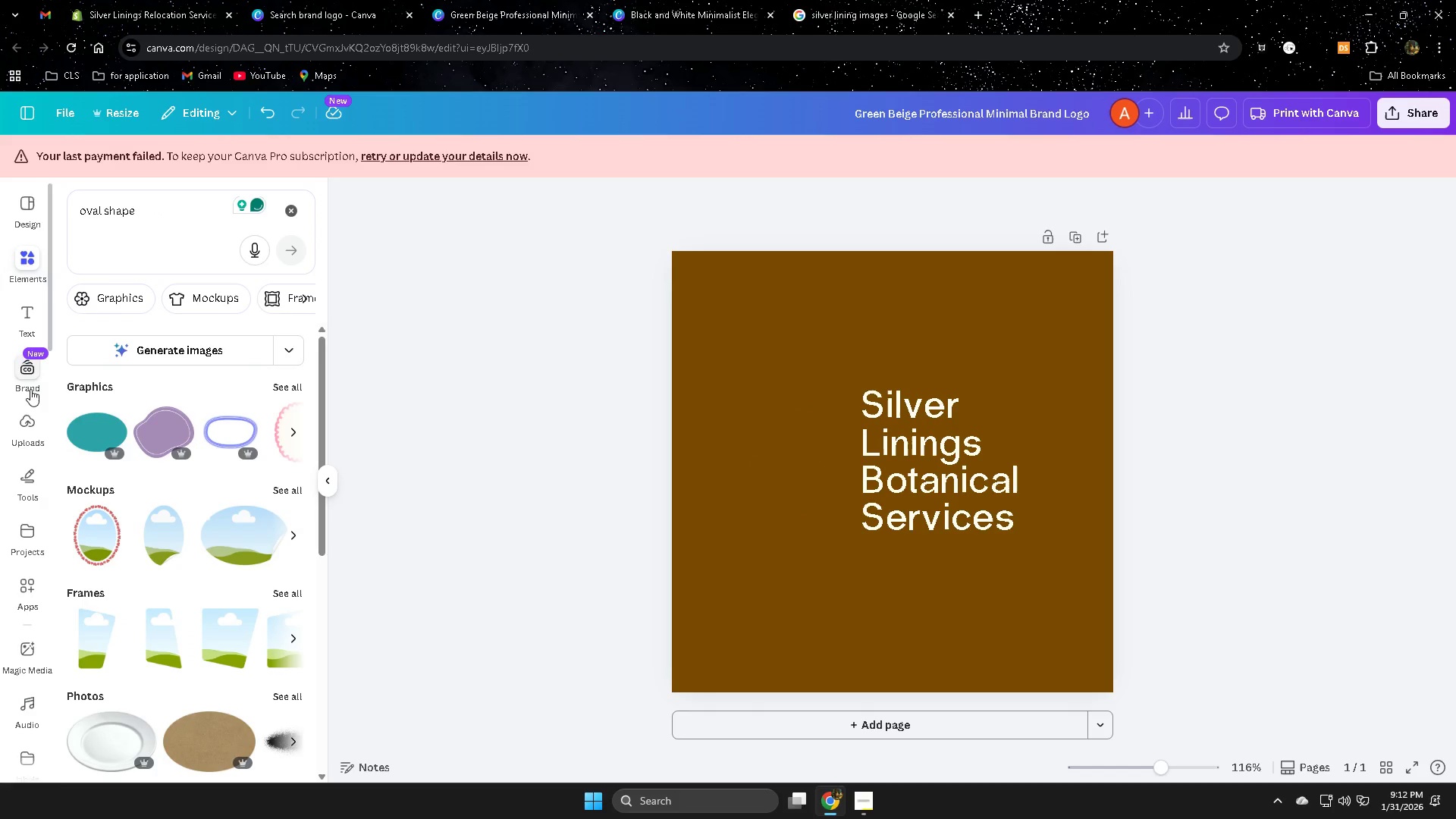 
scroll: coordinate [208, 620], scroll_direction: down, amount: 3.0
 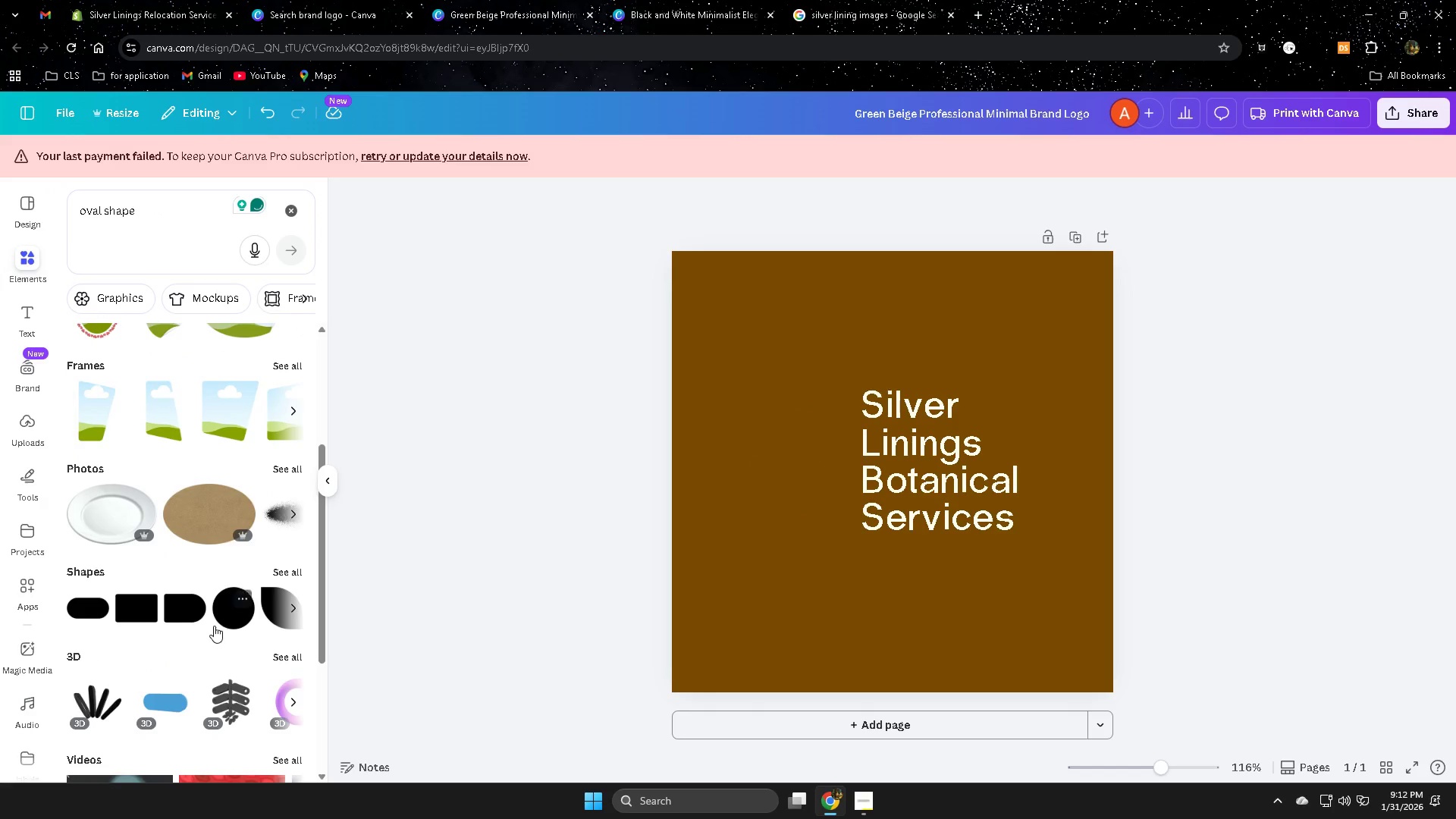 
scroll: coordinate [215, 626], scroll_direction: up, amount: 3.0
 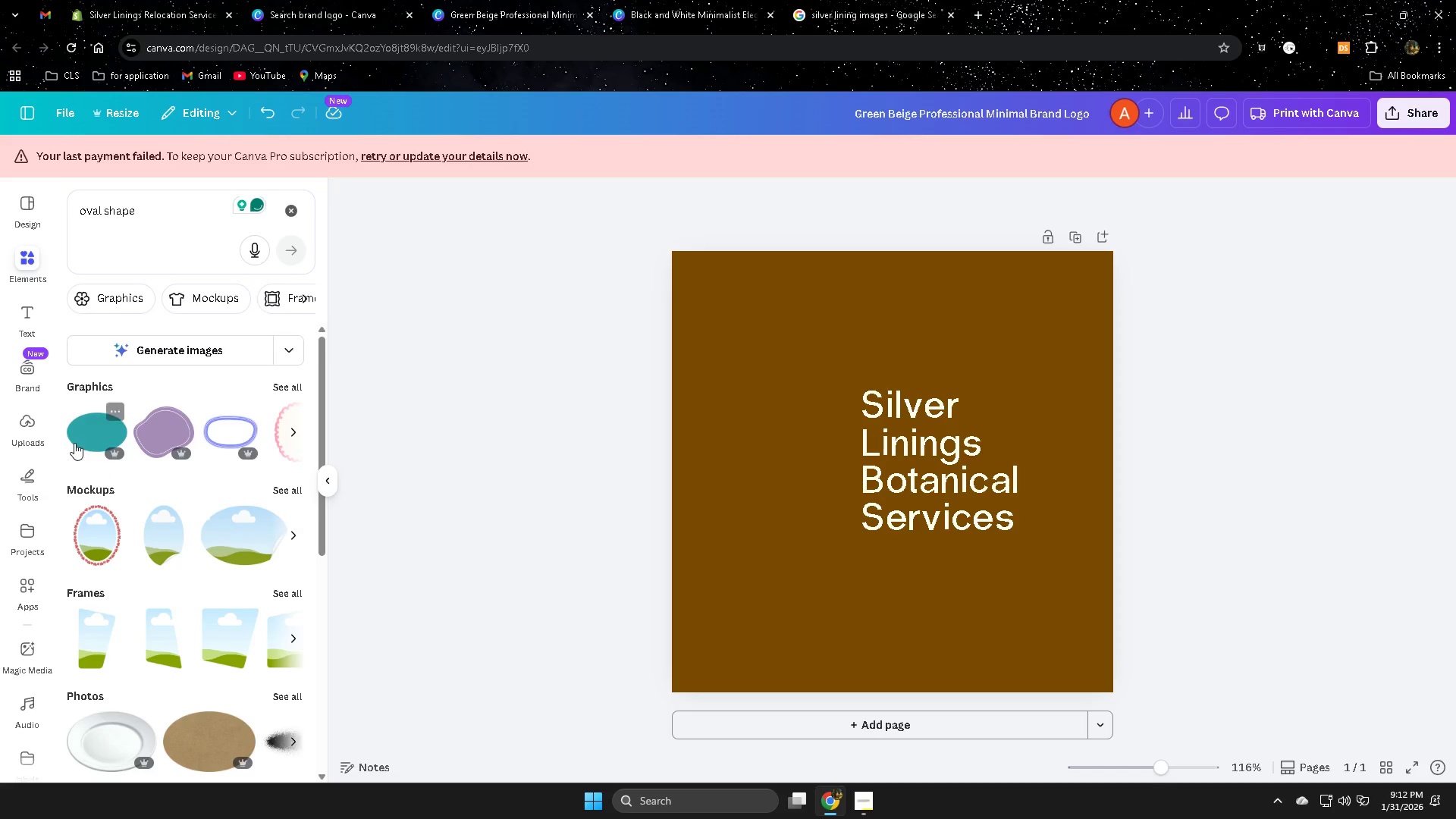 
left_click([85, 432])
 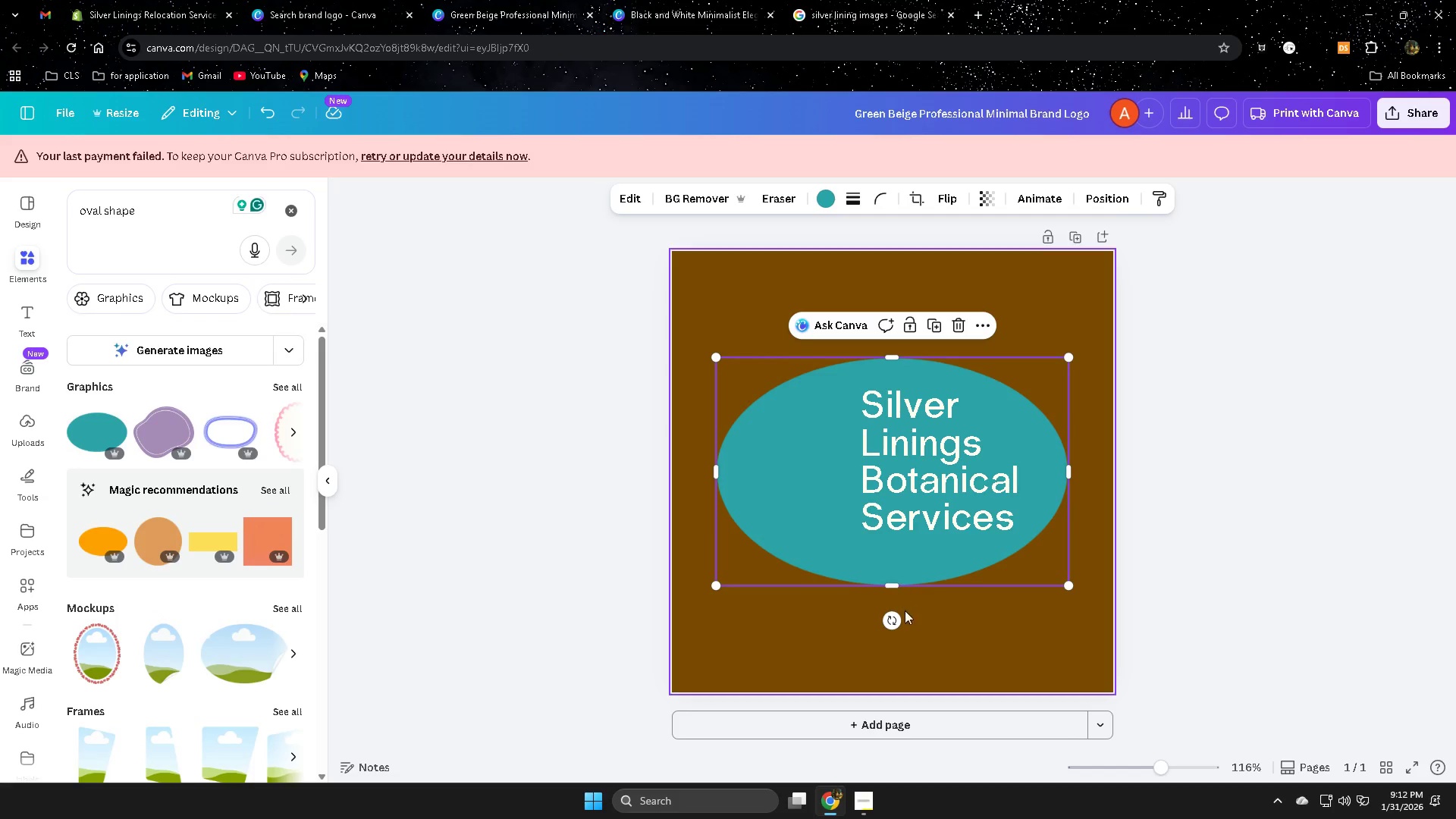 
left_click_drag(start_coordinate=[896, 620], to_coordinate=[897, 573])
 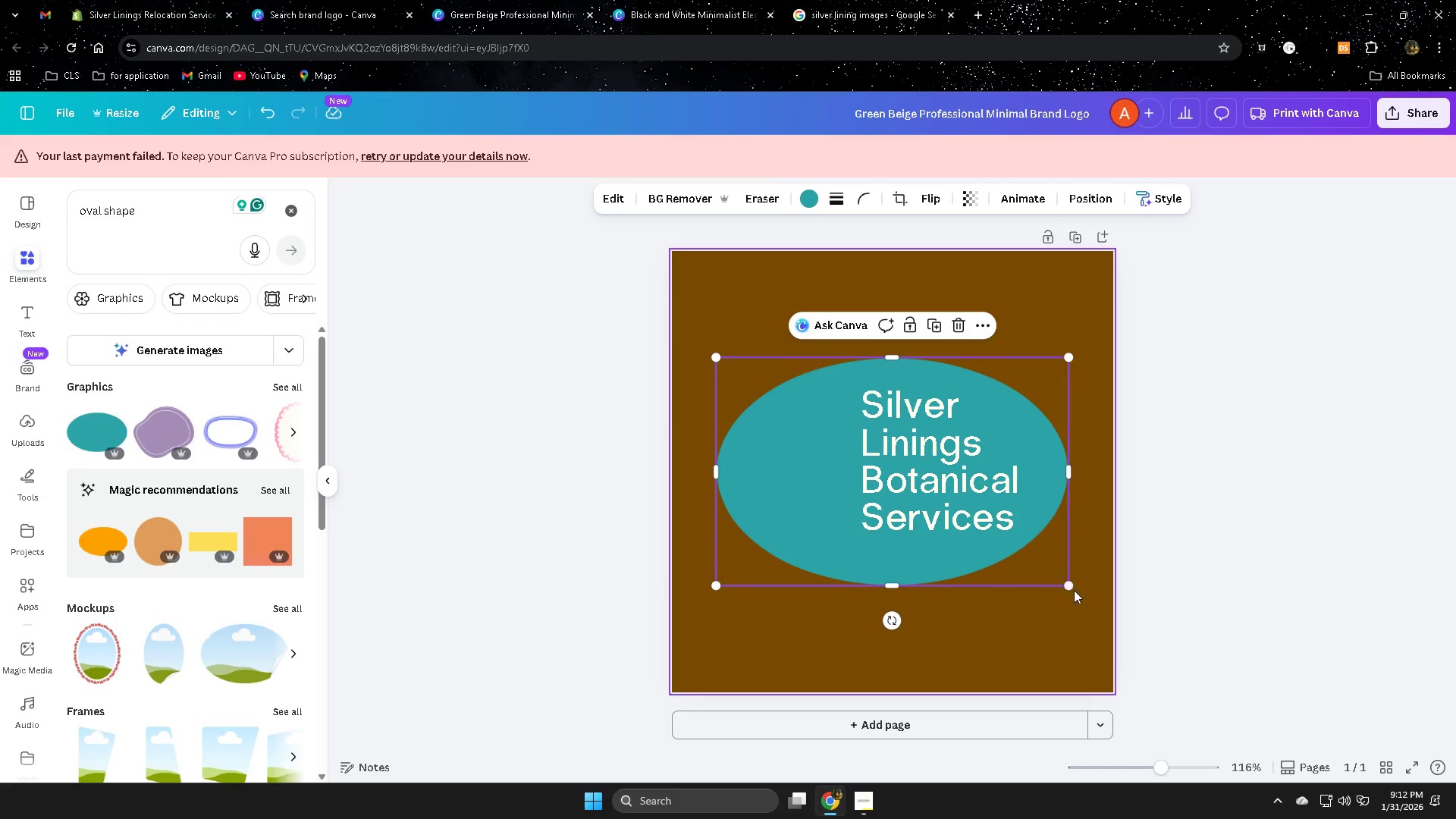 
left_click_drag(start_coordinate=[1071, 587], to_coordinate=[1101, 609])
 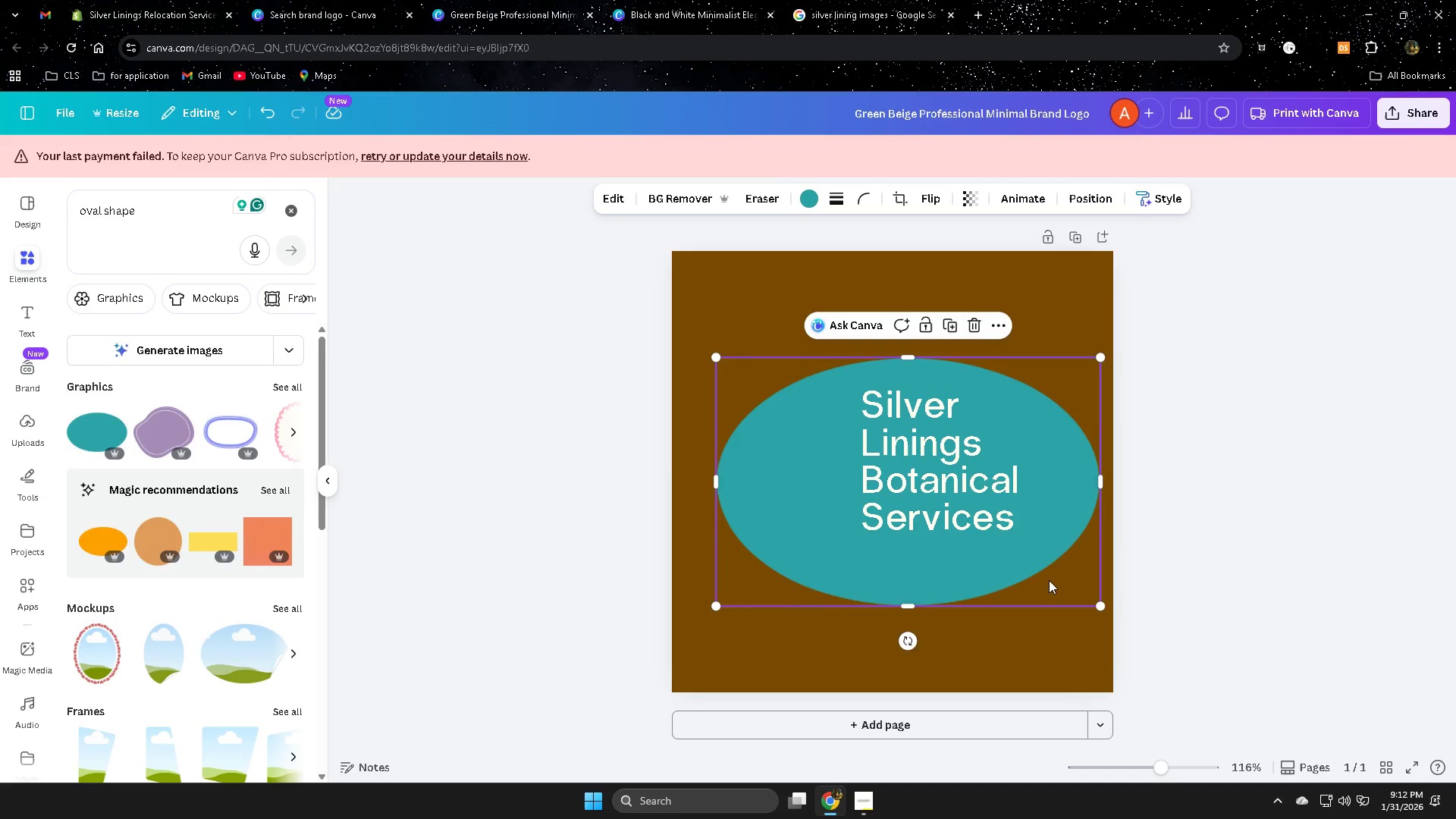 
left_click_drag(start_coordinate=[1044, 579], to_coordinate=[1039, 567])
 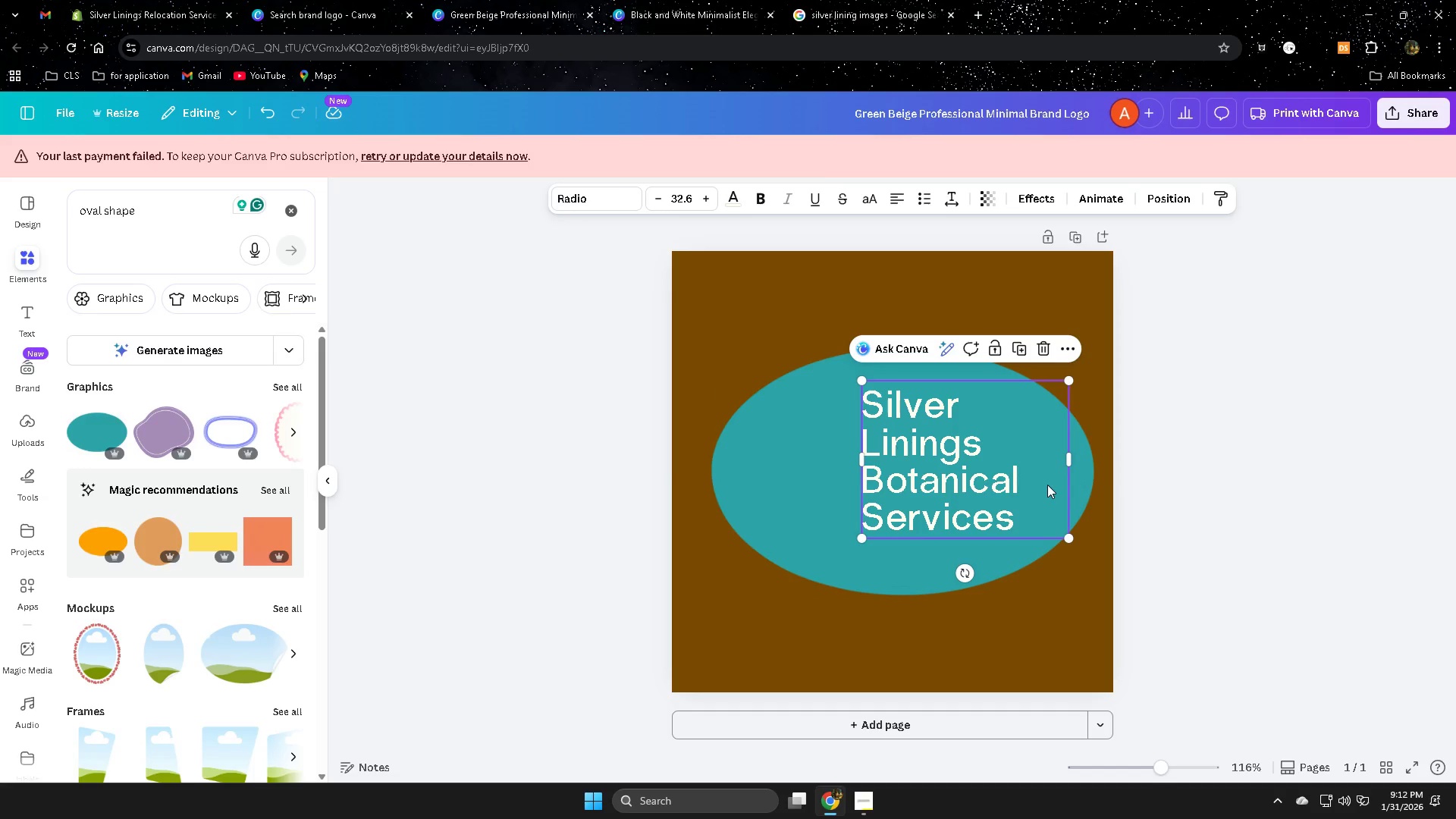 
left_click_drag(start_coordinate=[1047, 485], to_coordinate=[1077, 483])
 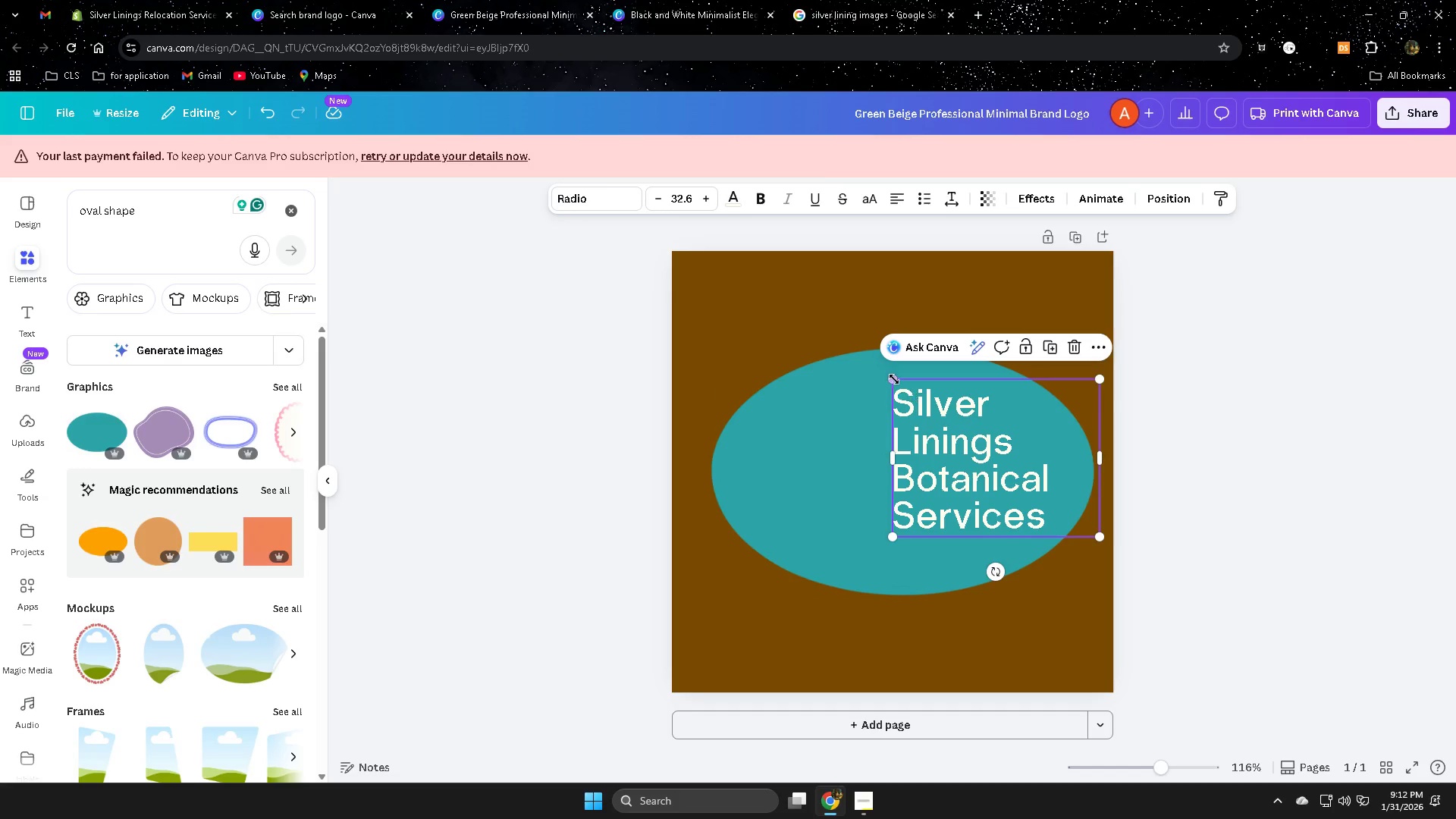 
left_click_drag(start_coordinate=[894, 378], to_coordinate=[853, 350])
 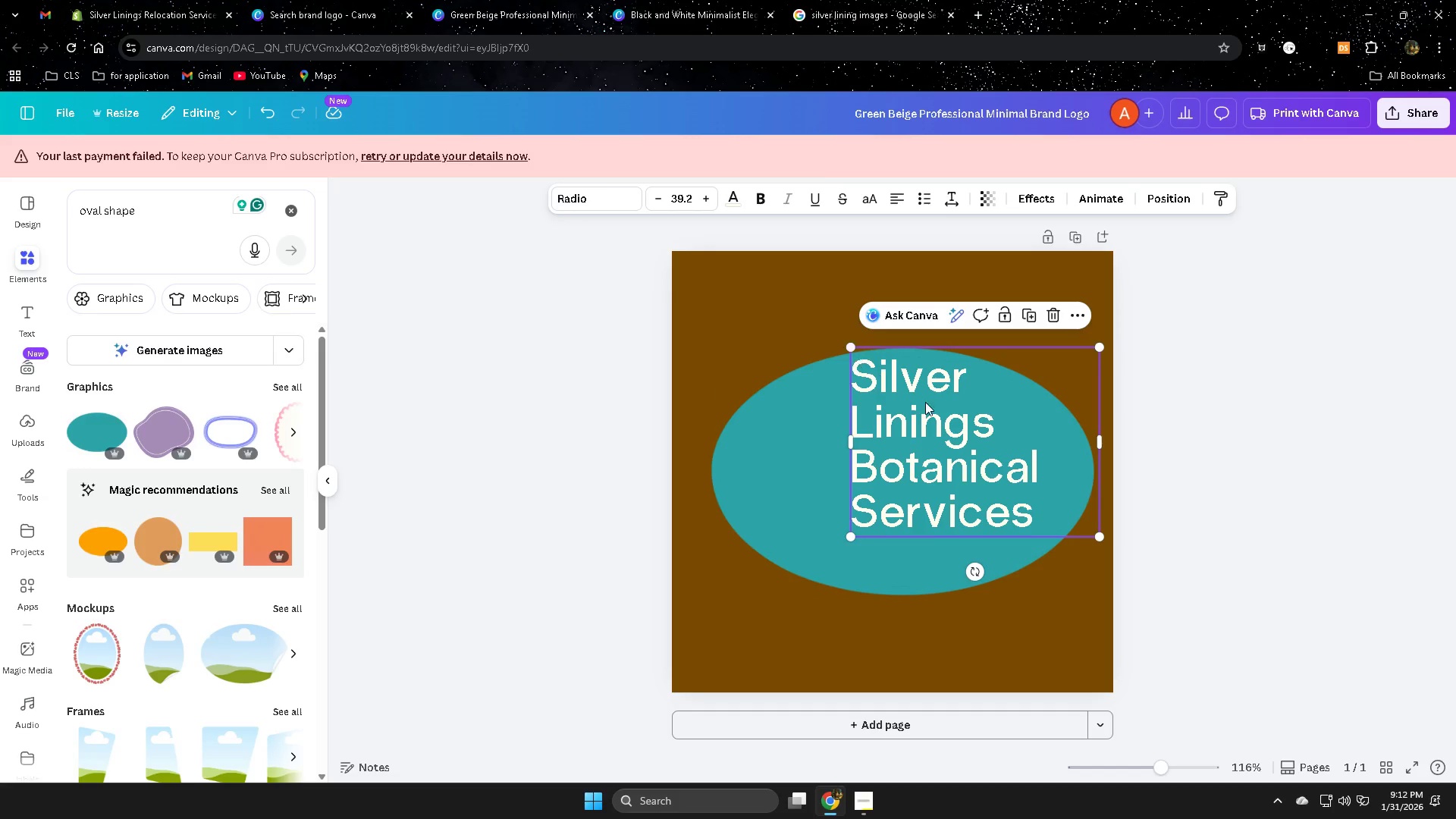 
left_click_drag(start_coordinate=[952, 423], to_coordinate=[962, 441])
 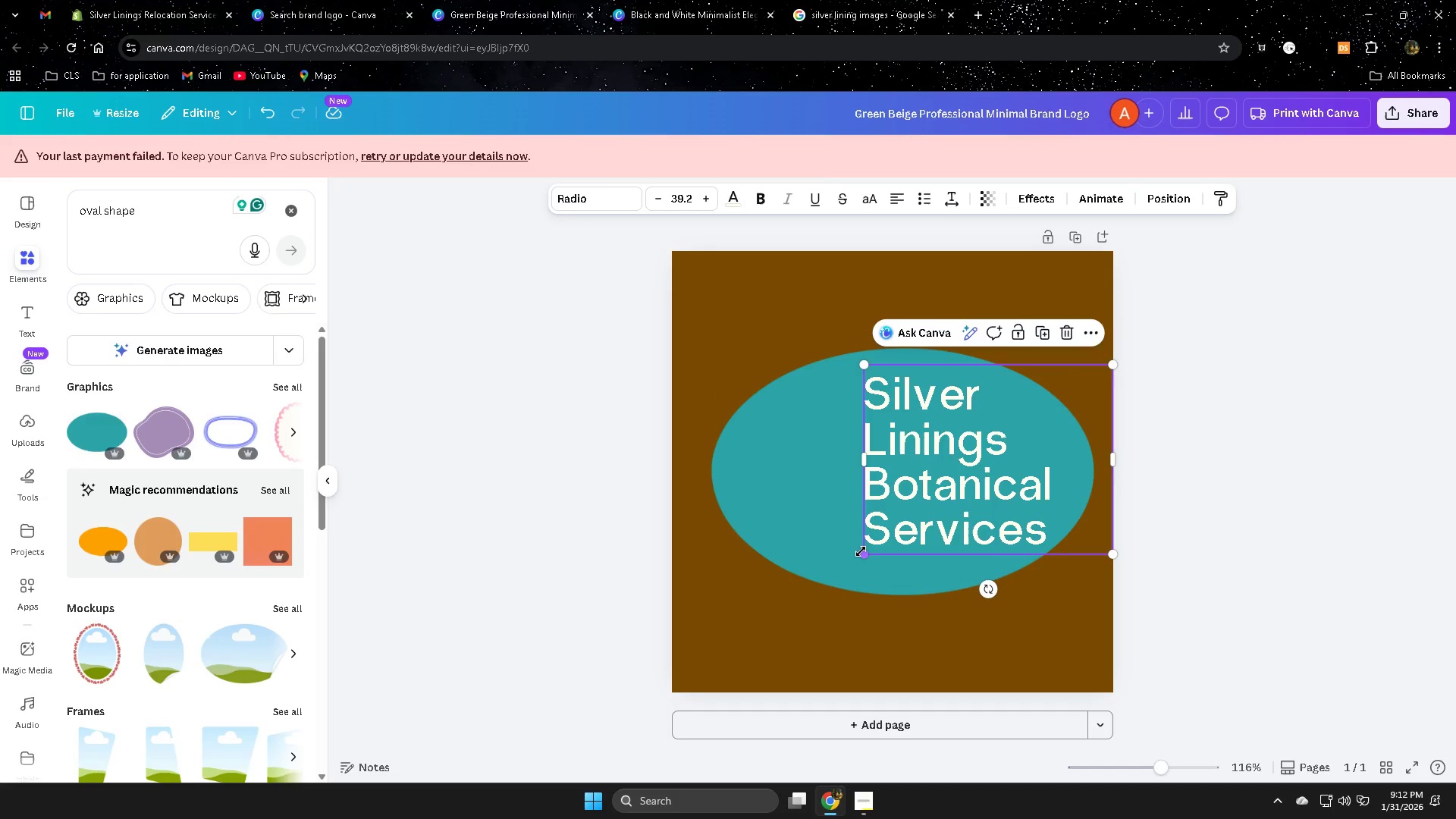 
left_click_drag(start_coordinate=[864, 555], to_coordinate=[827, 604])
 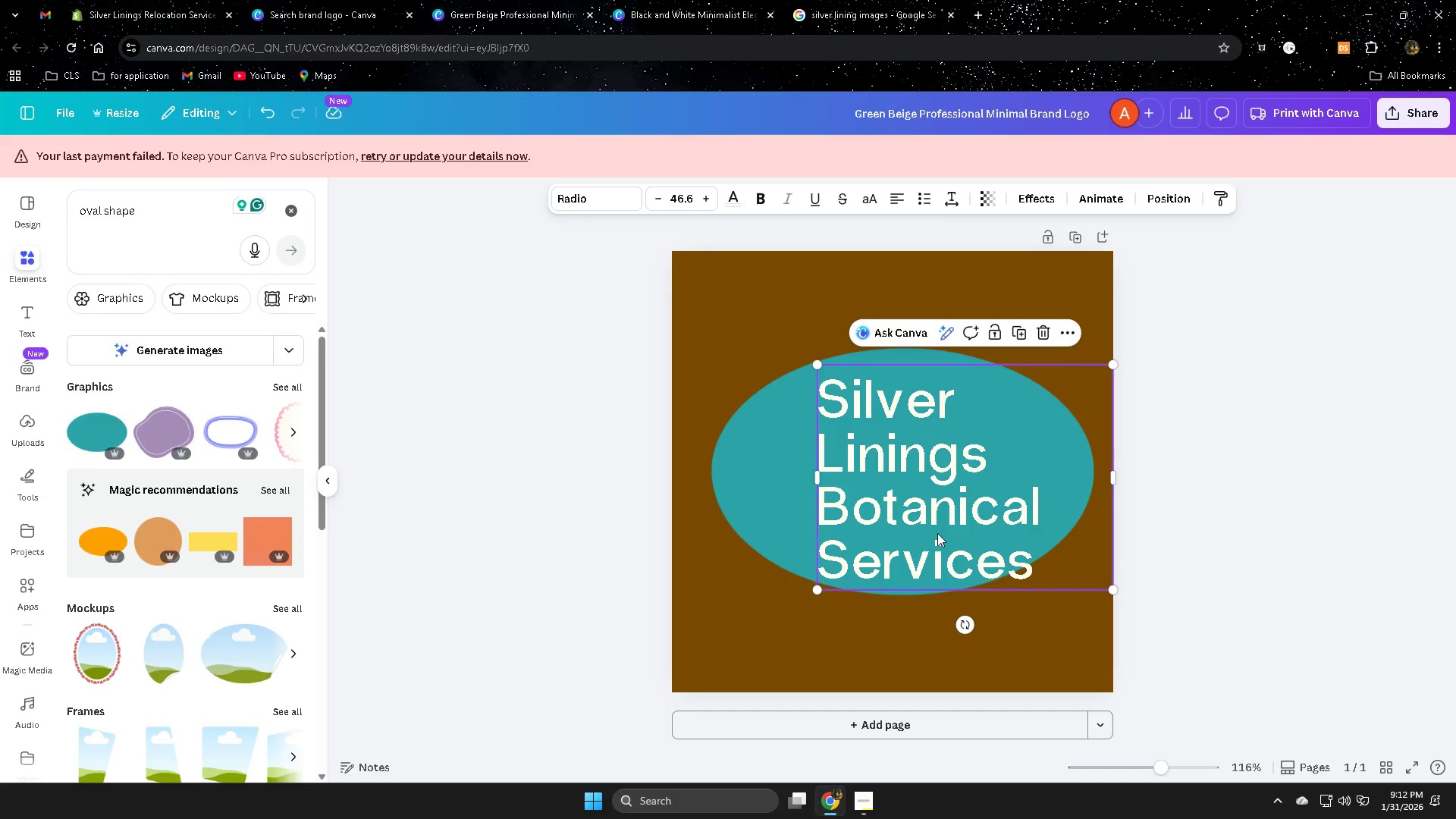 
left_click_drag(start_coordinate=[937, 533], to_coordinate=[948, 514])
 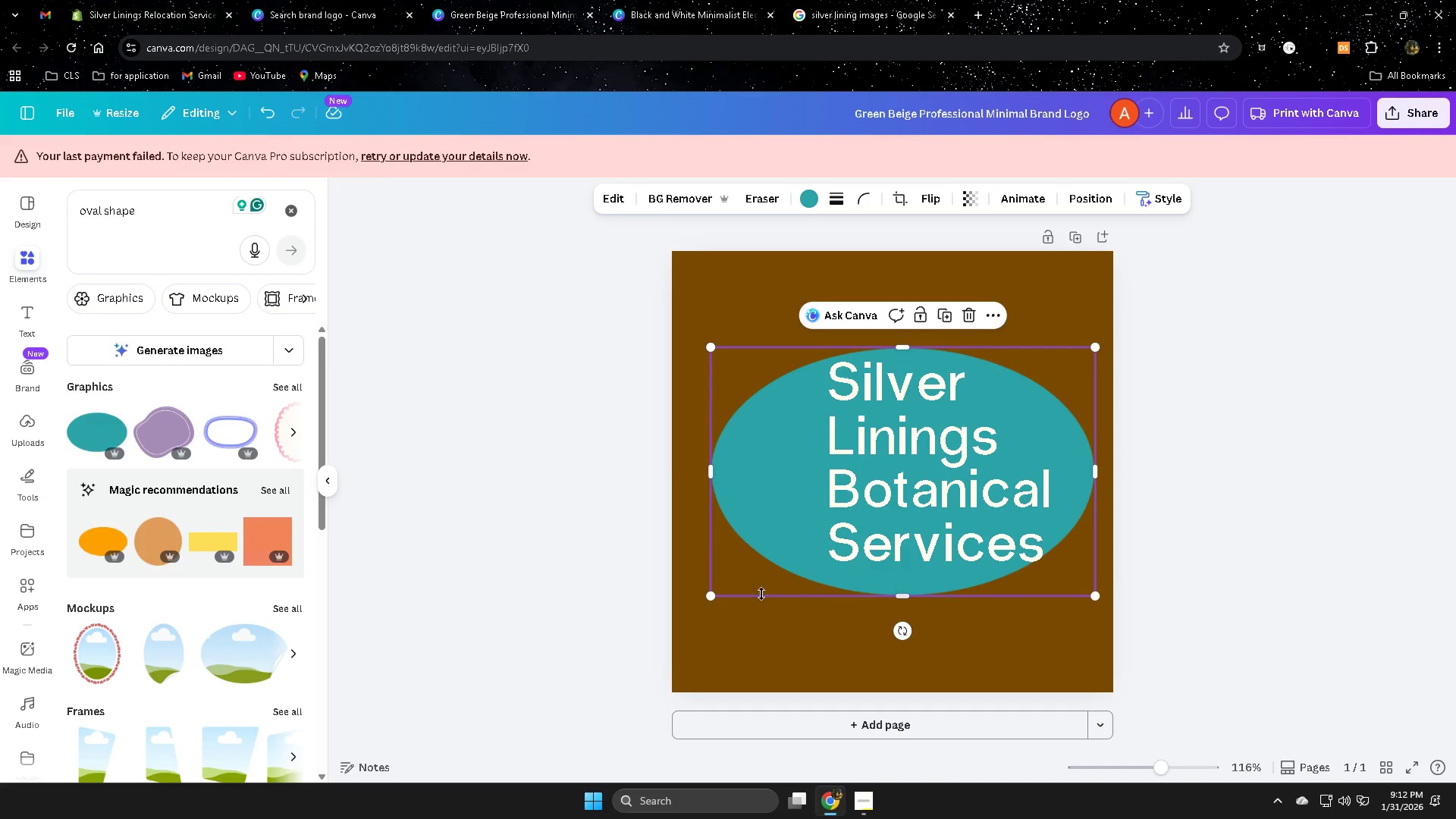 
left_click_drag(start_coordinate=[710, 597], to_coordinate=[687, 621])
 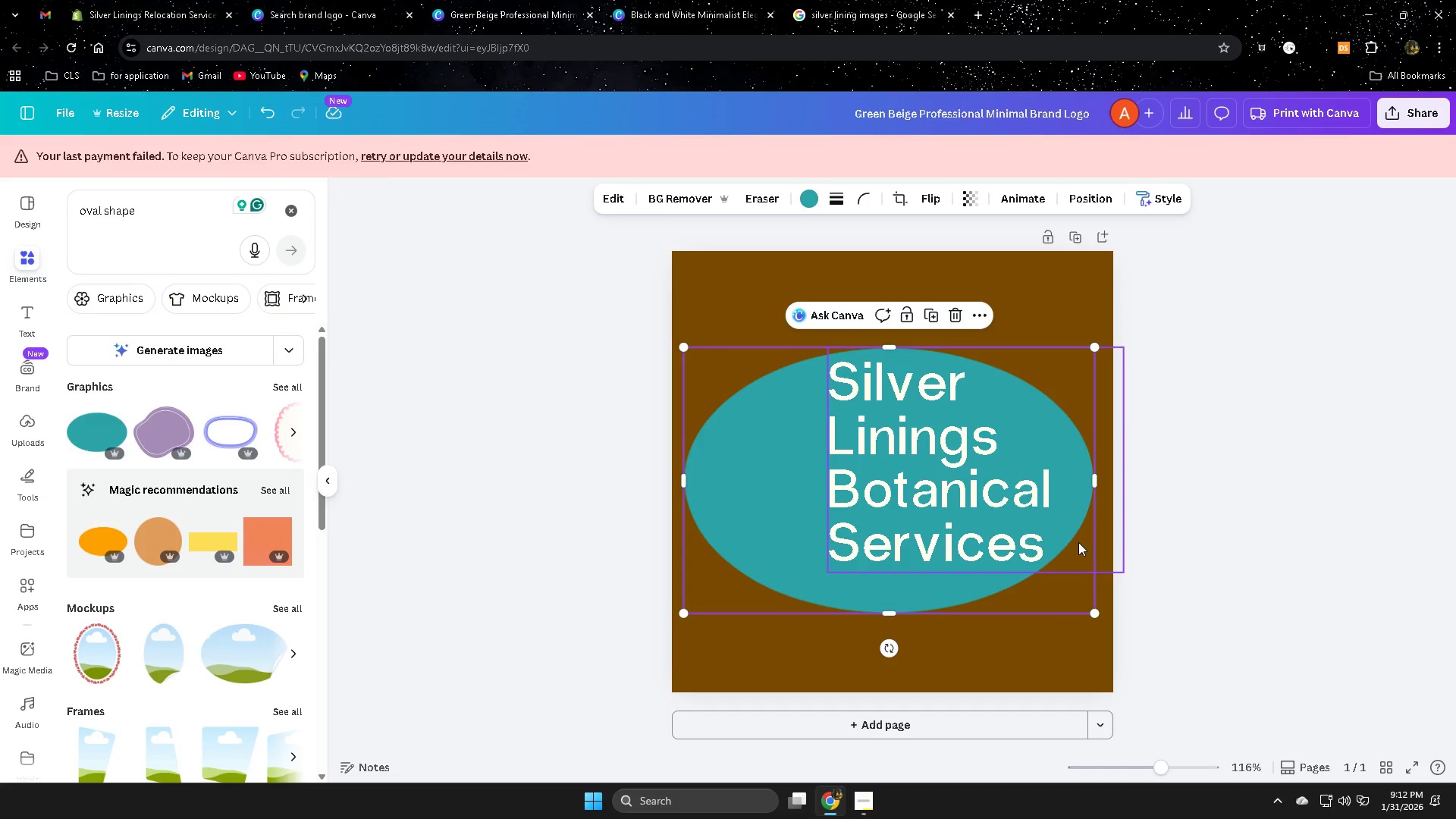 
key(ArrowRight)
 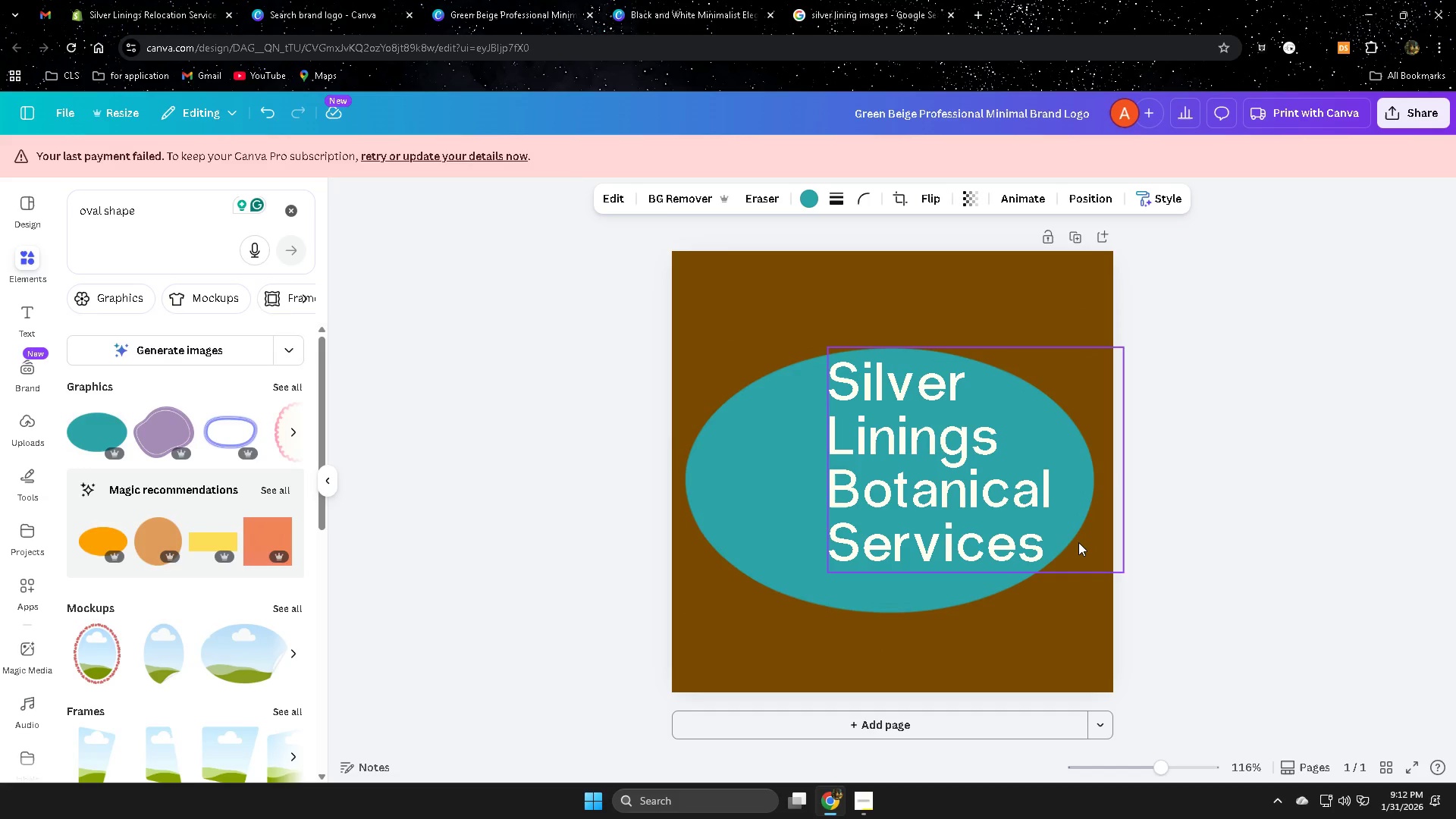 
key(ArrowRight)
 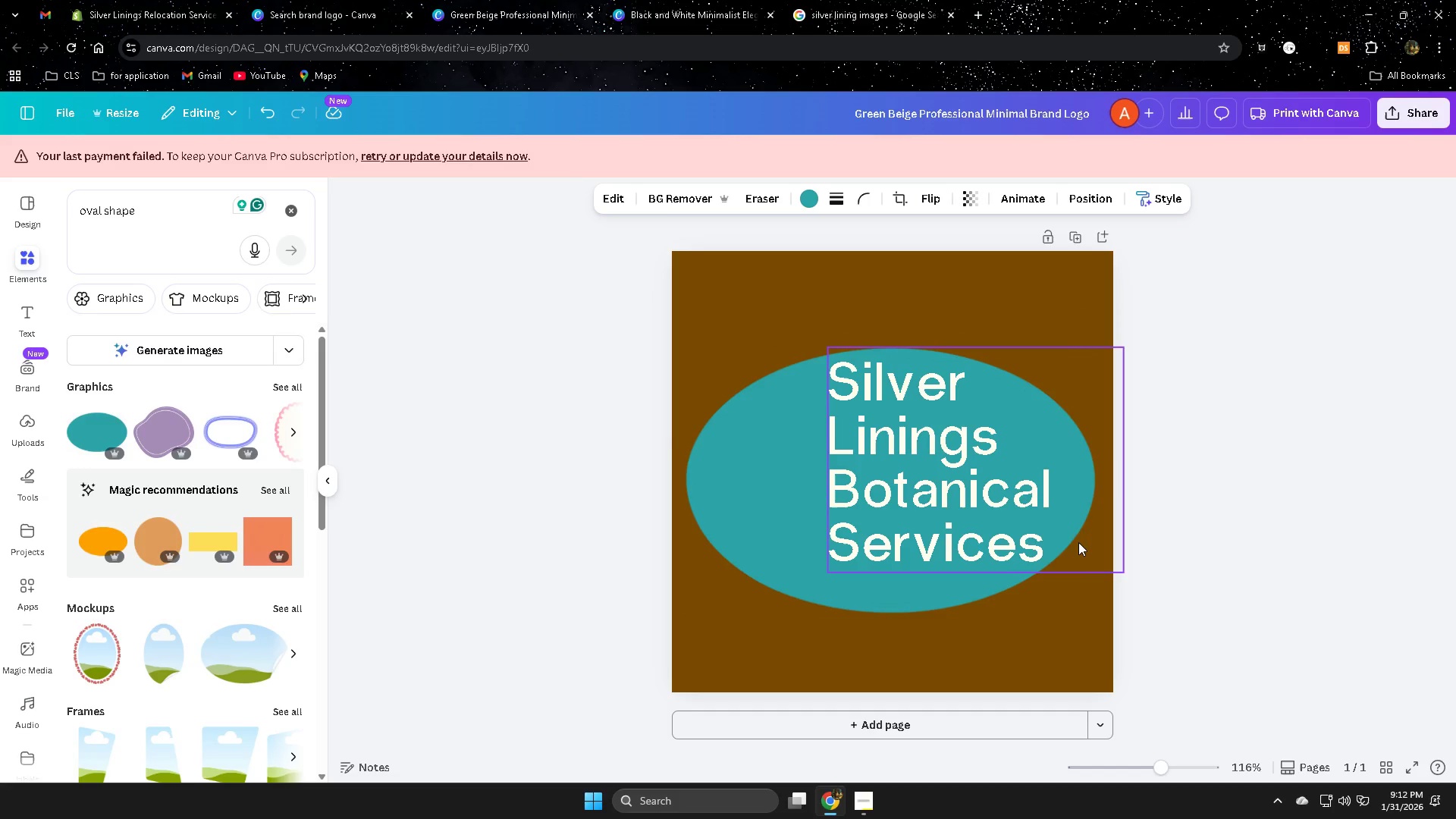 
key(ArrowRight)
 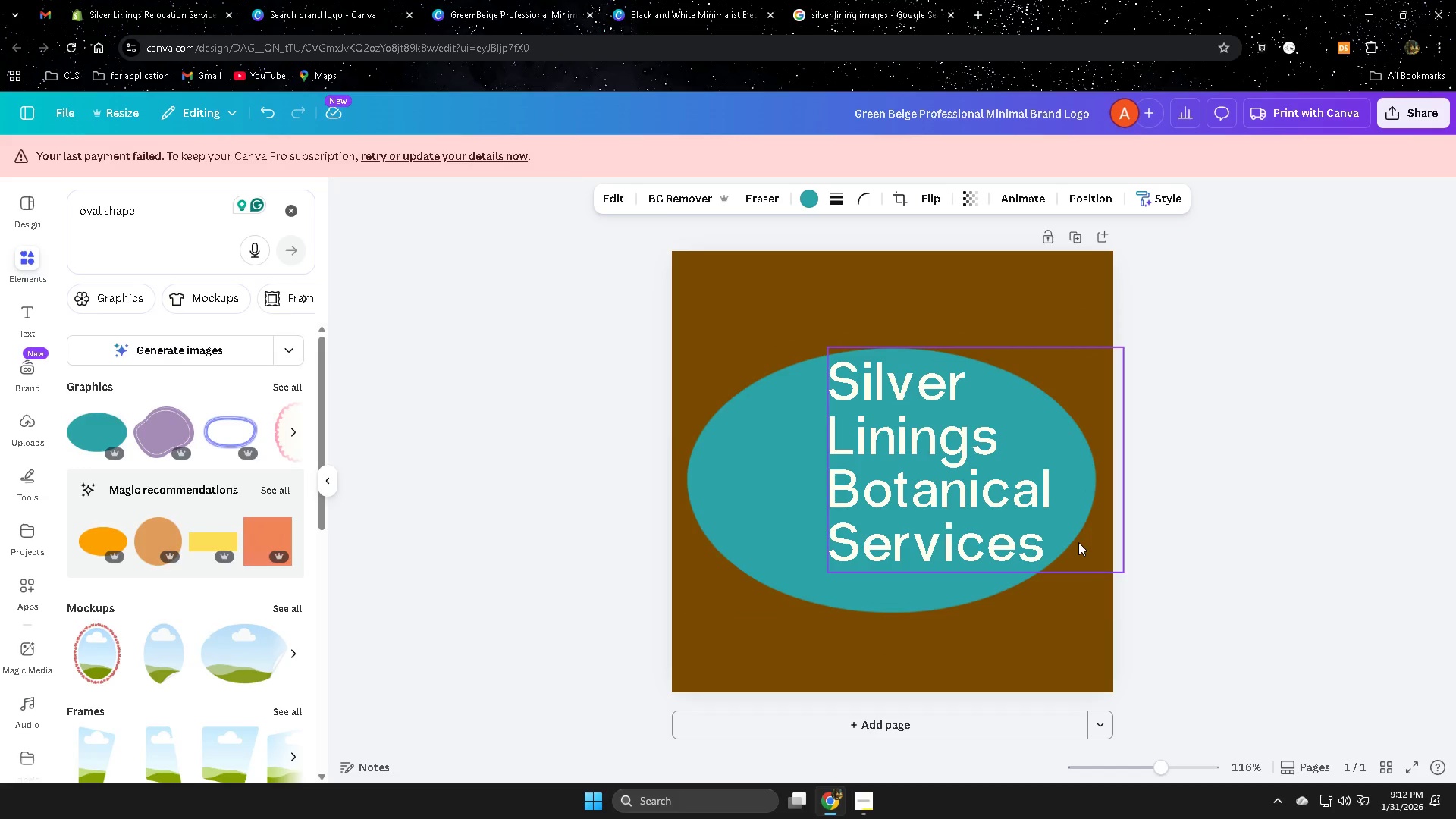 
key(ArrowRight)
 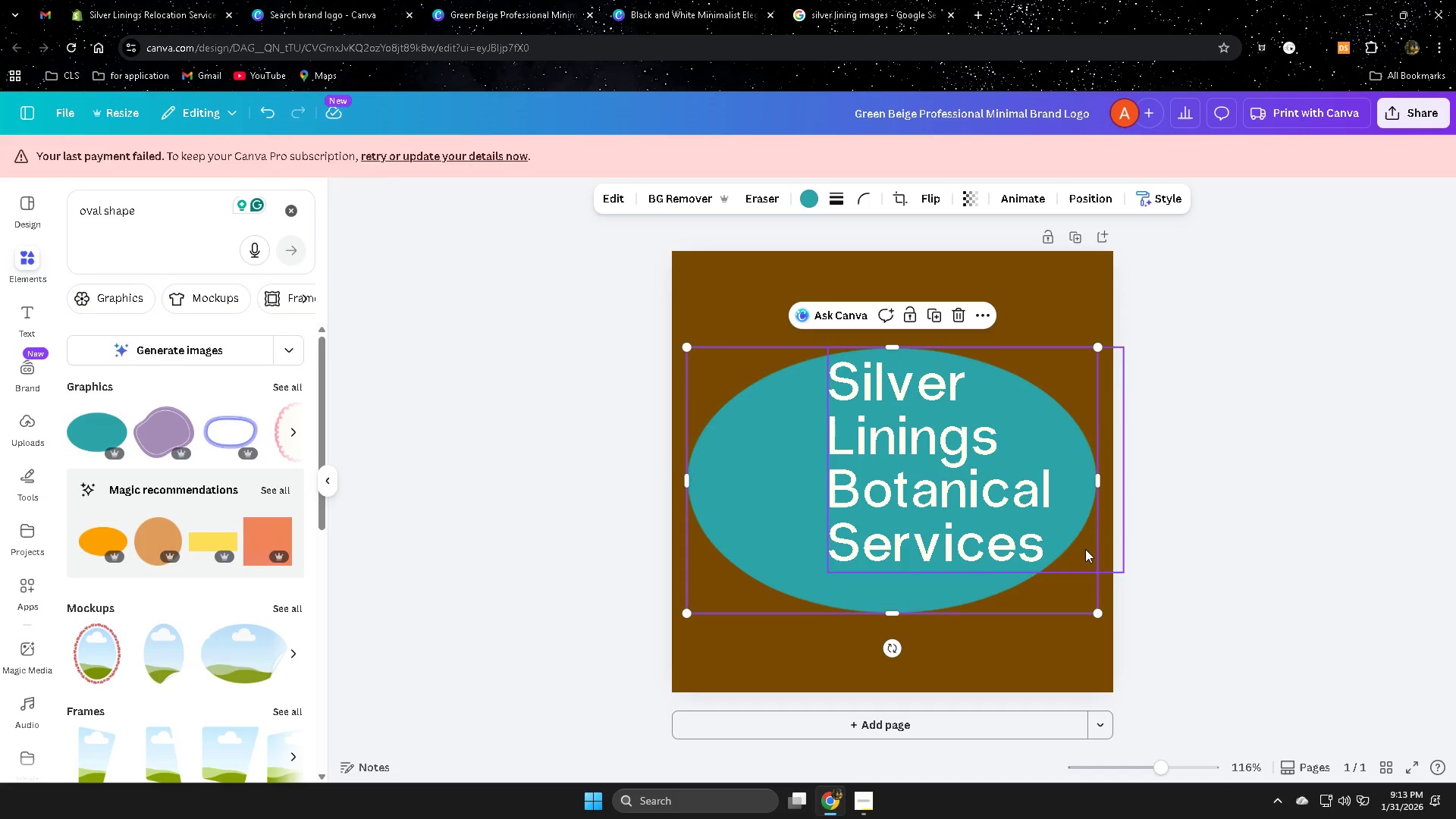 
left_click([1003, 488])
 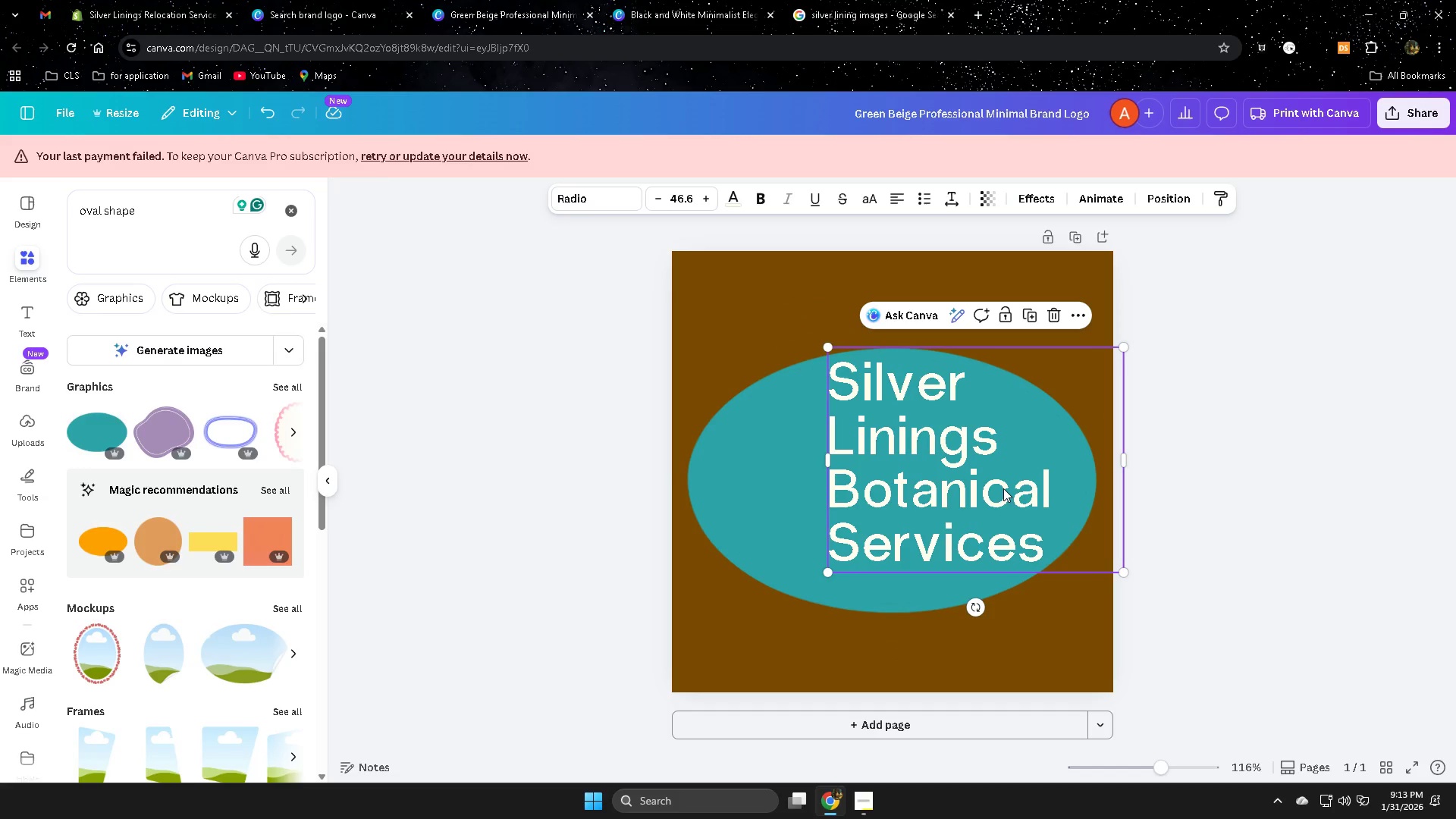 
key(ArrowDown)
 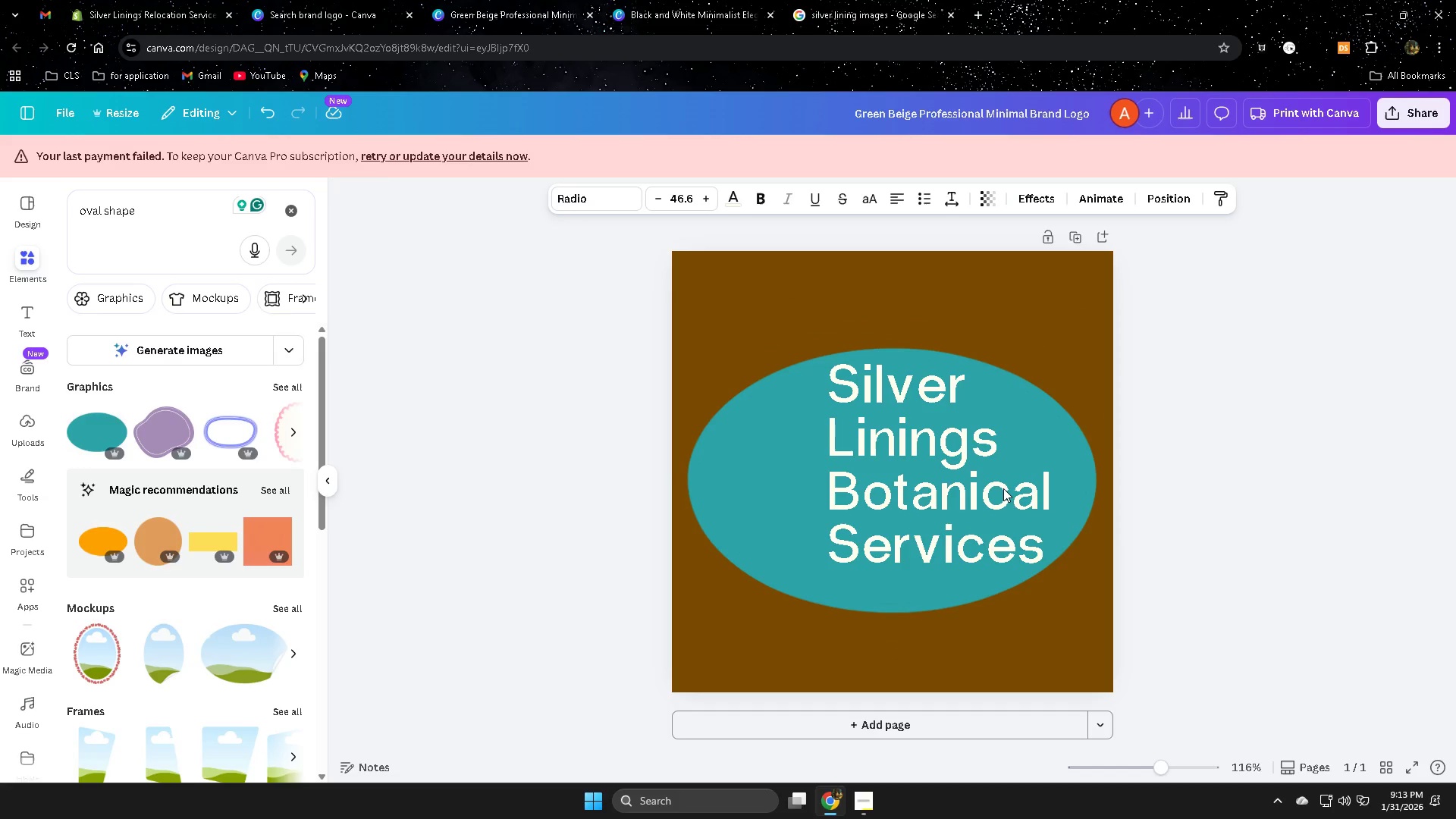 
key(ArrowDown)
 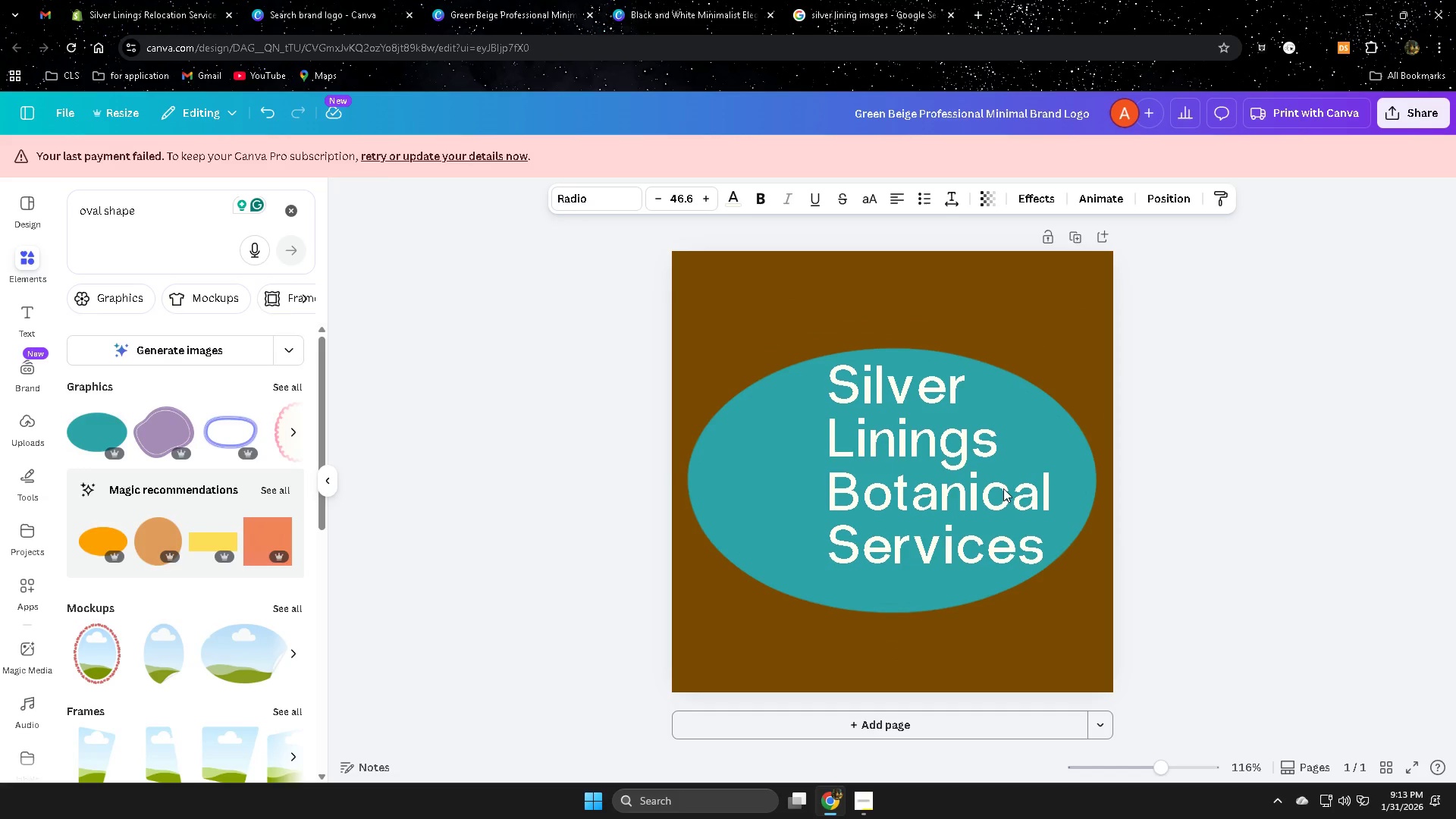 
key(ArrowDown)
 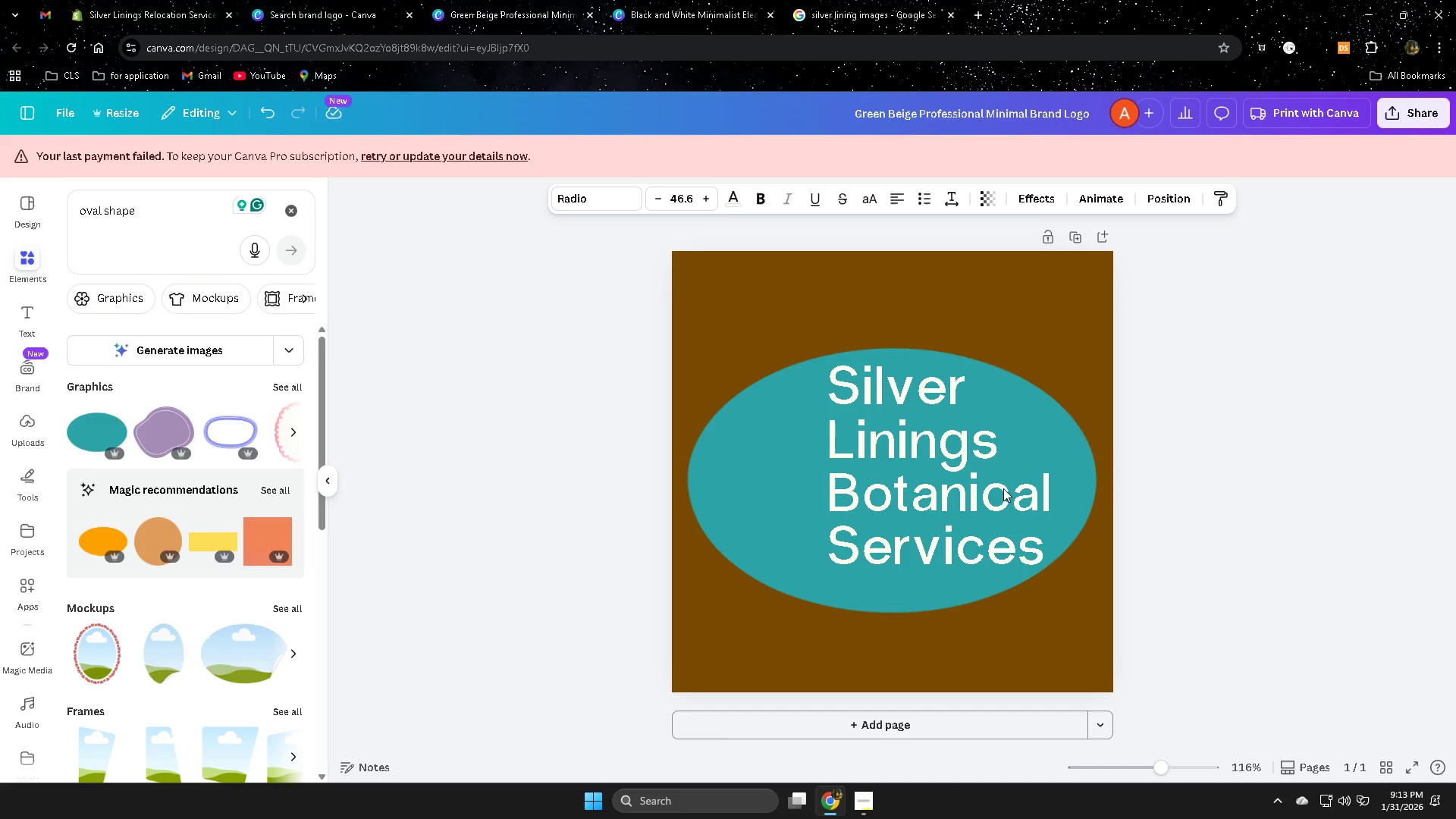 
key(ArrowDown)
 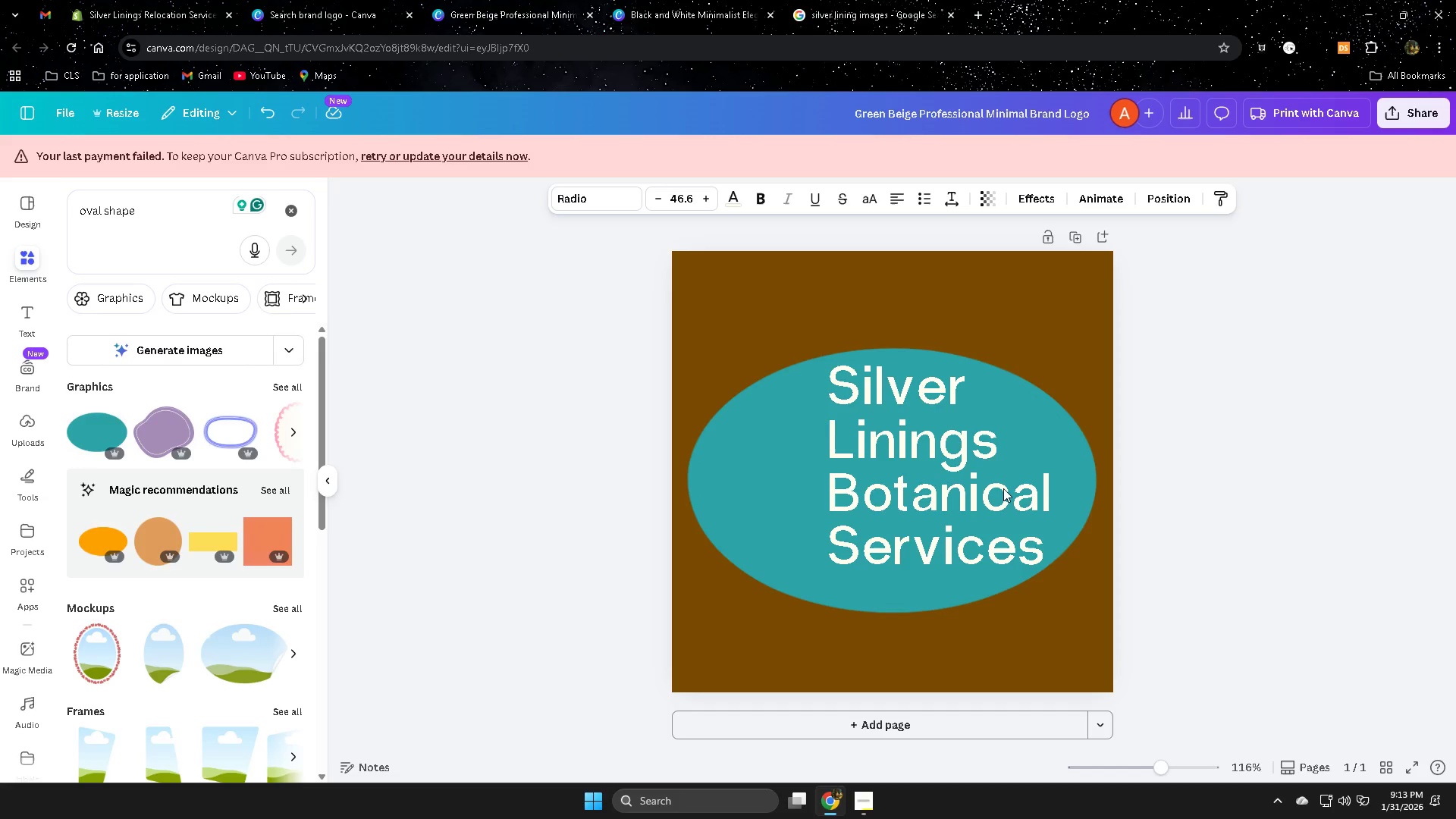 
key(ArrowDown)
 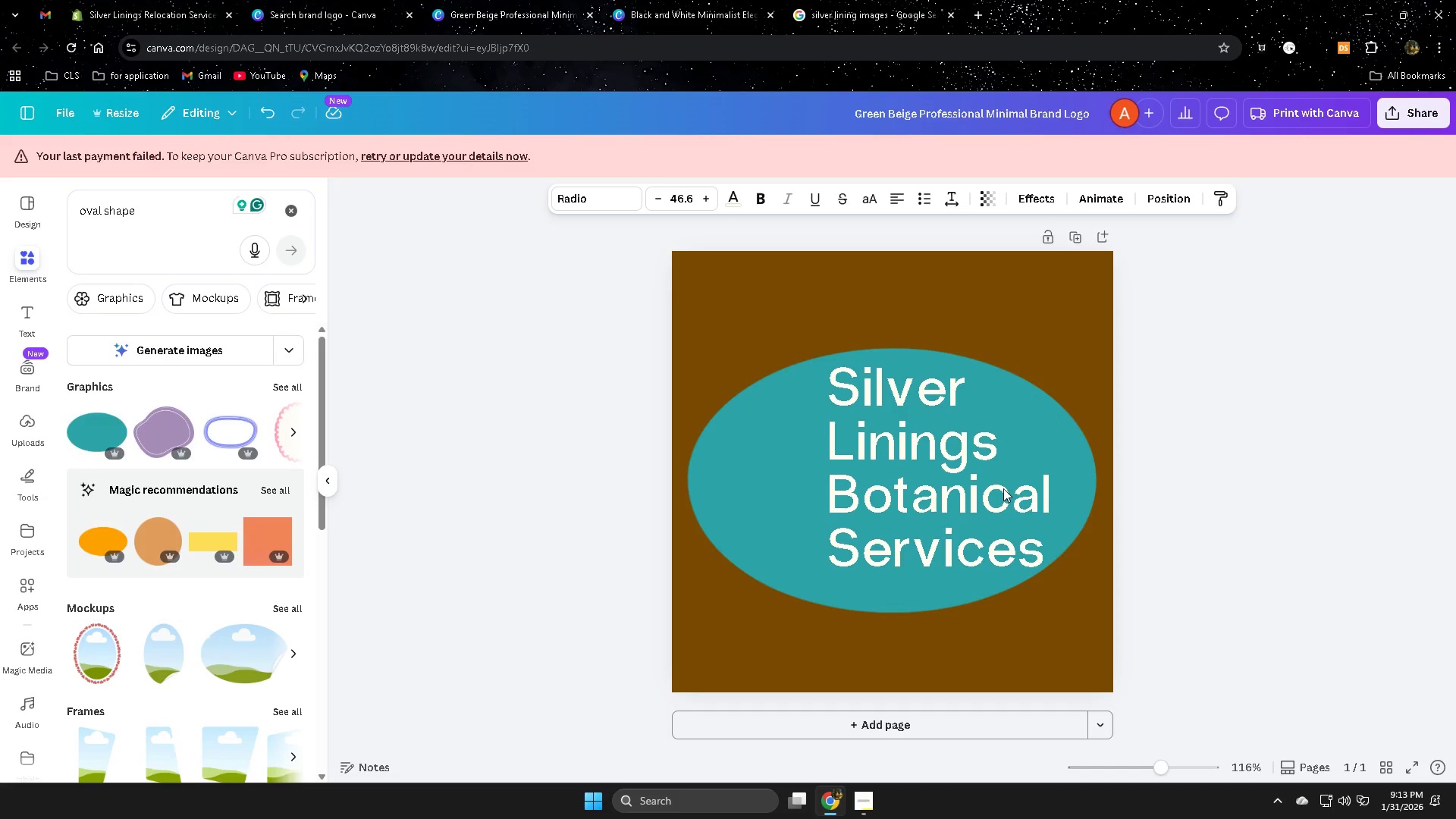 
key(ArrowDown)
 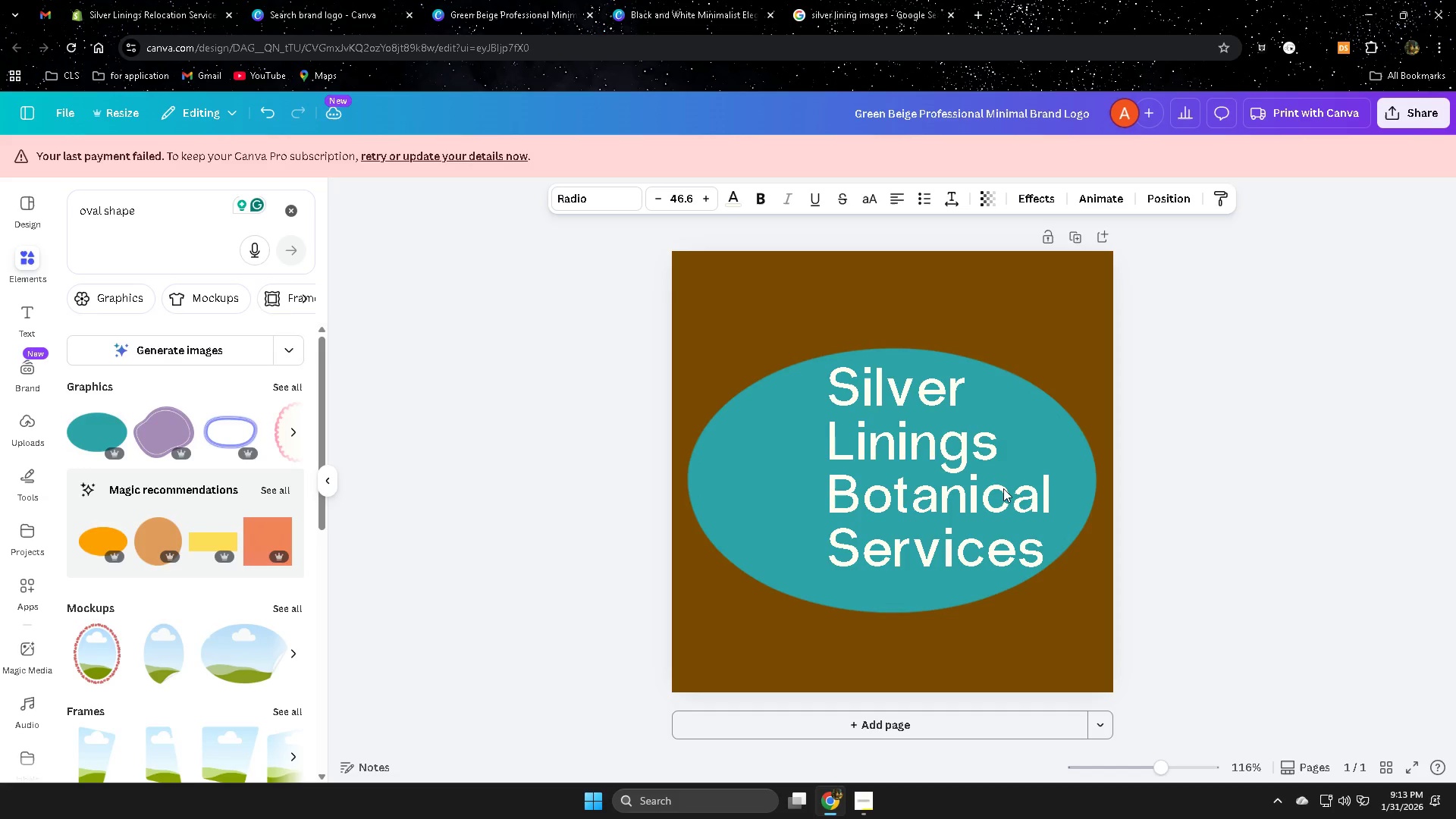 
key(ArrowDown)
 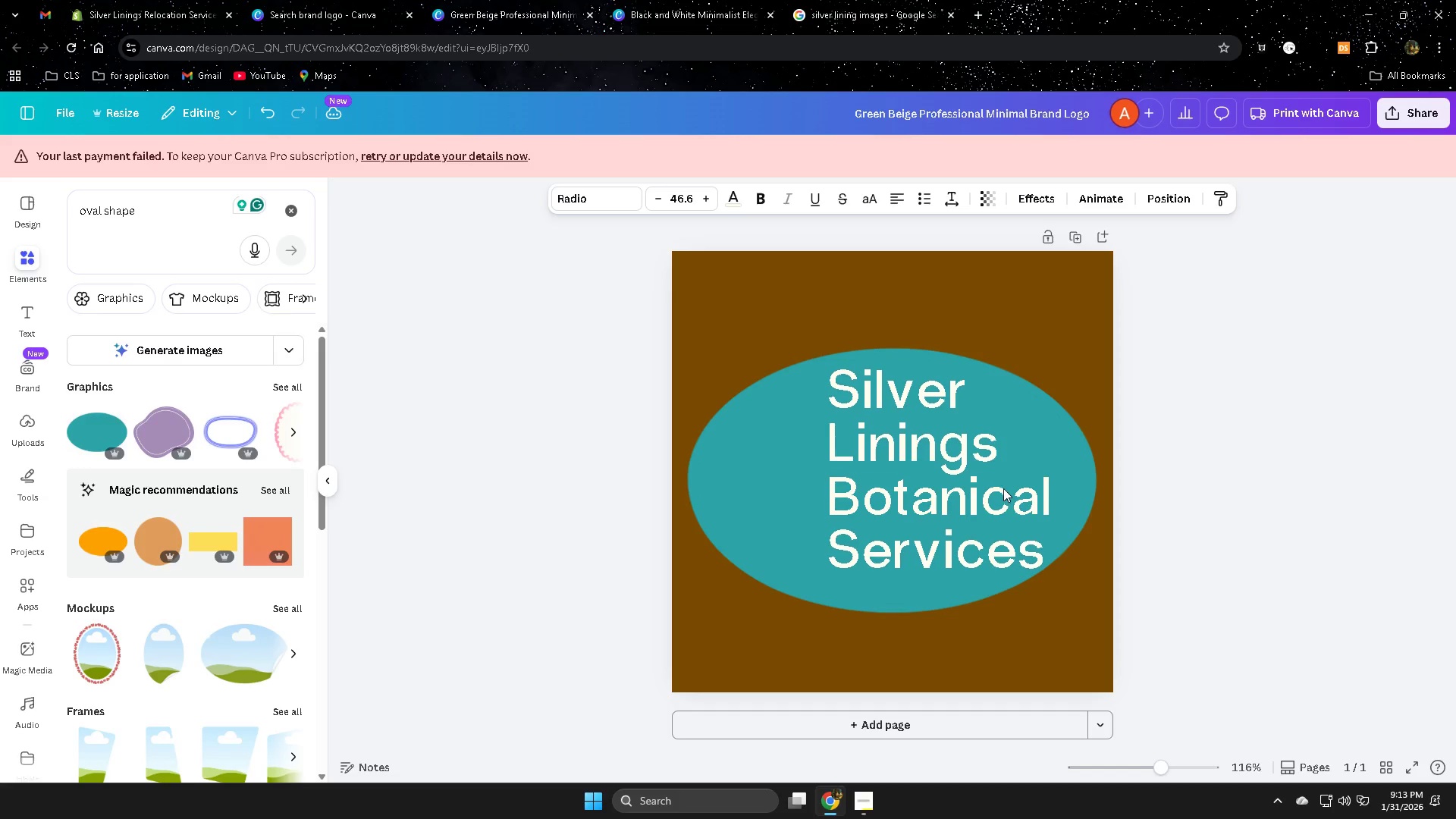 
key(ArrowDown)
 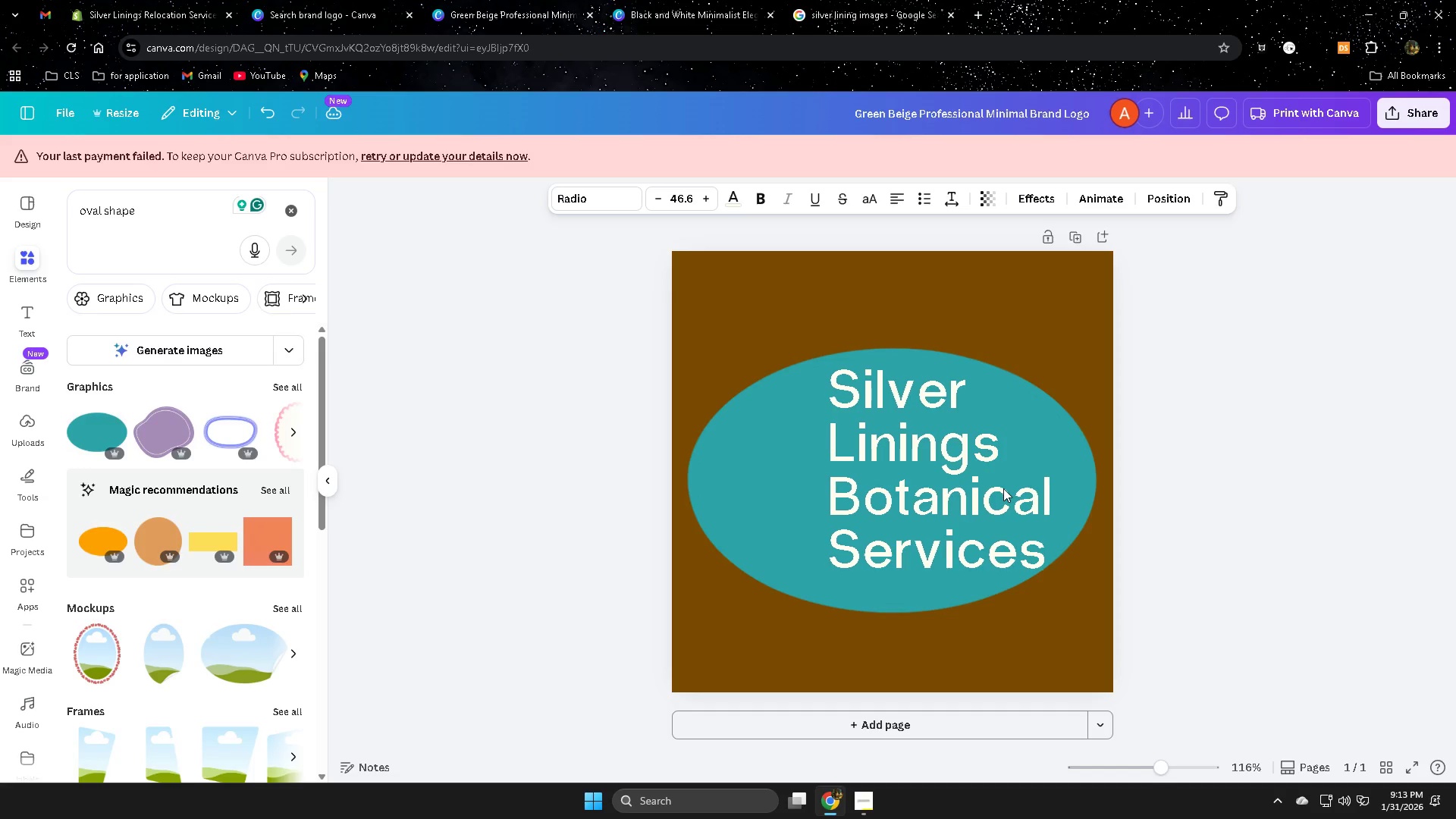 
hold_key(key=ArrowRight, duration=0.78)
 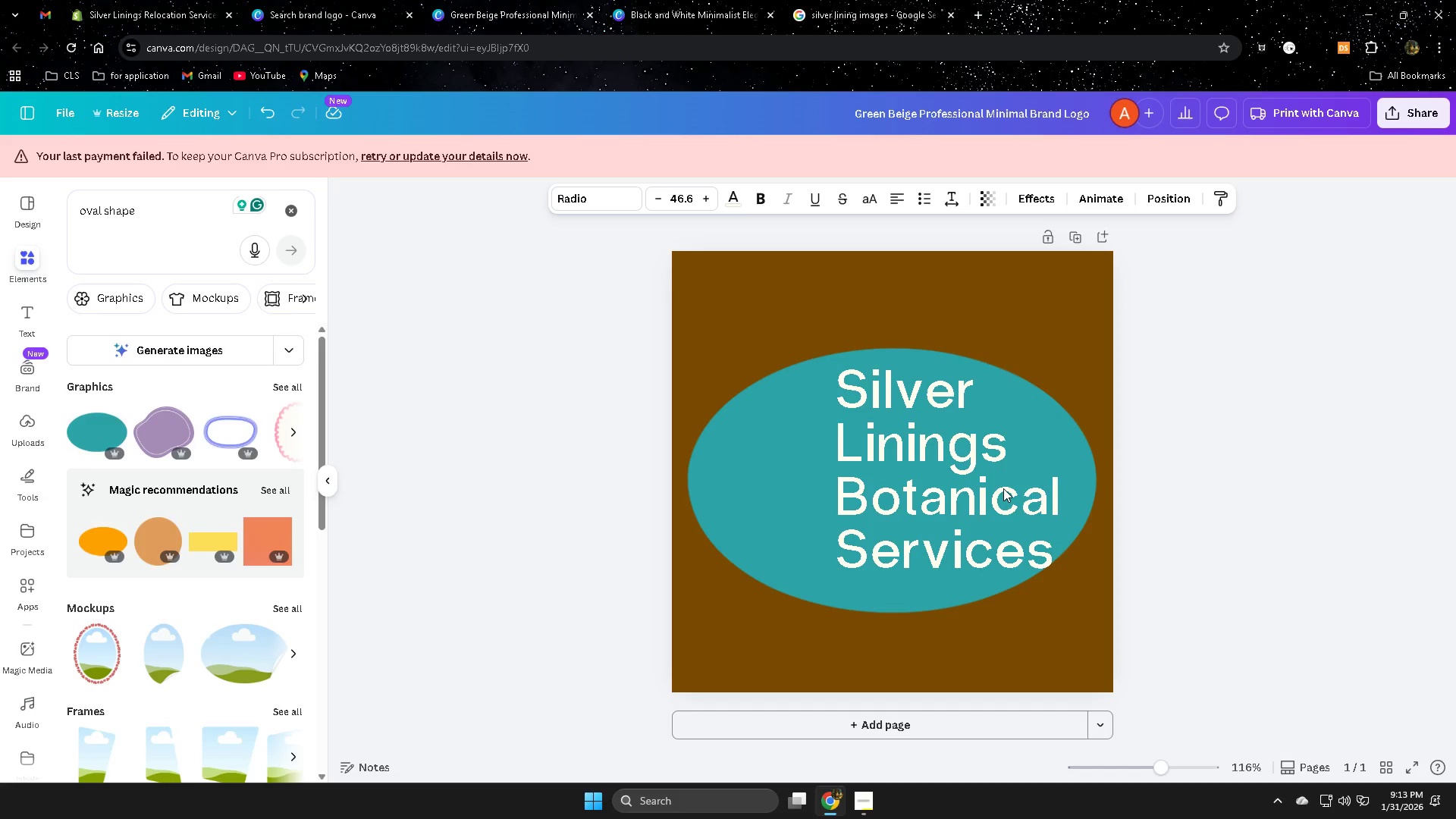 
key(ArrowLeft)
 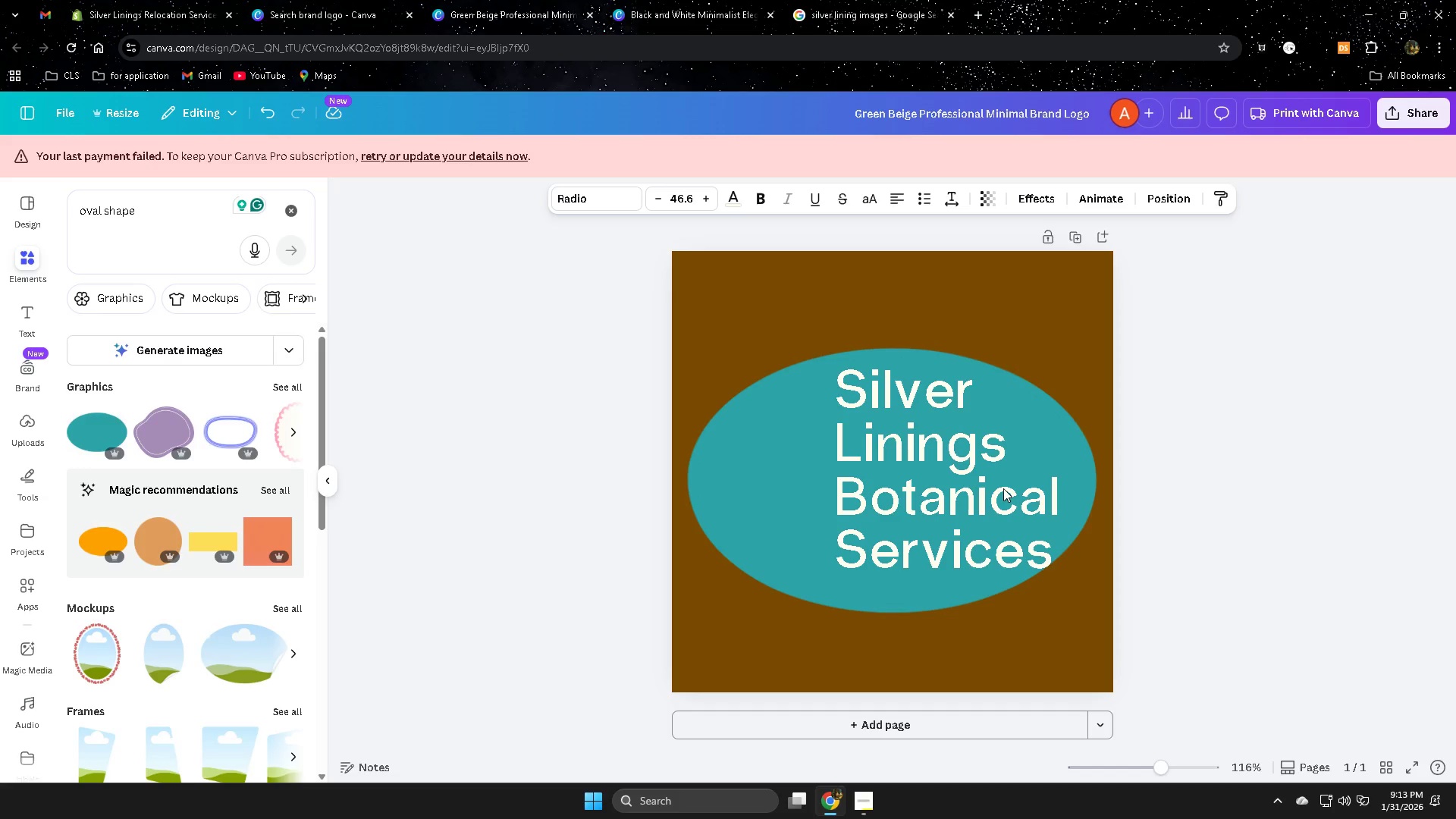 
key(ArrowLeft)
 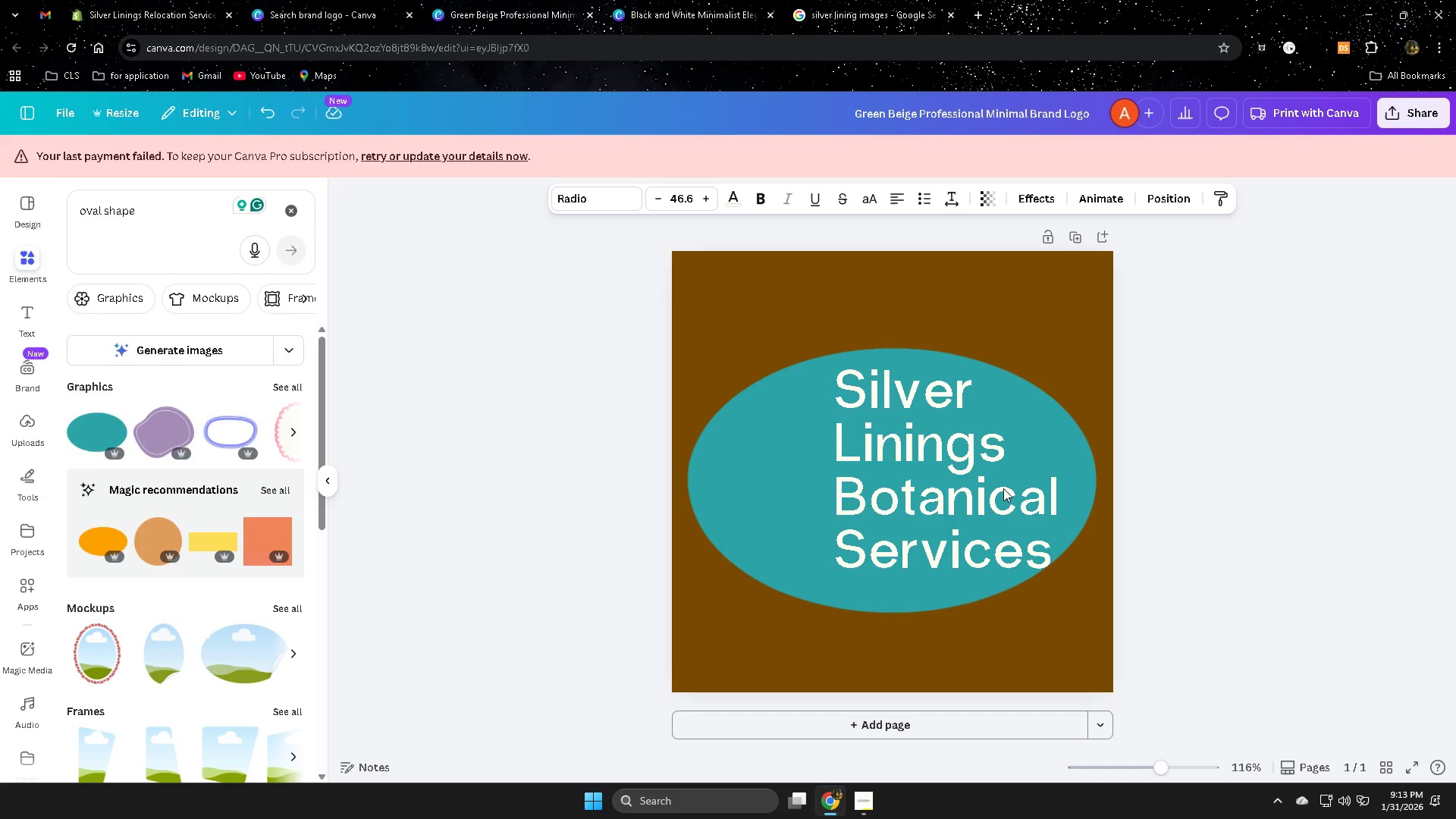 
key(ArrowLeft)
 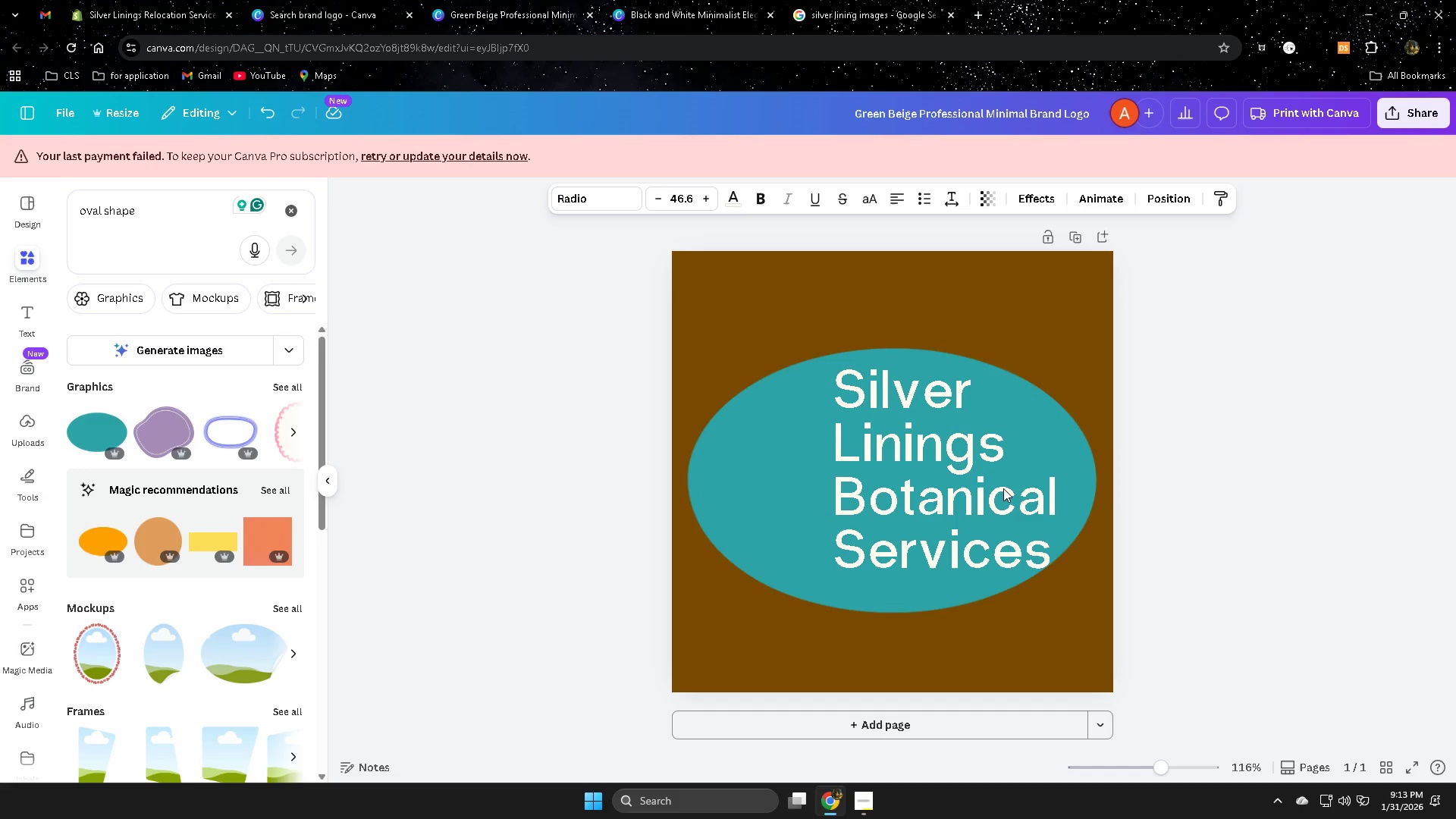 
key(ArrowLeft)
 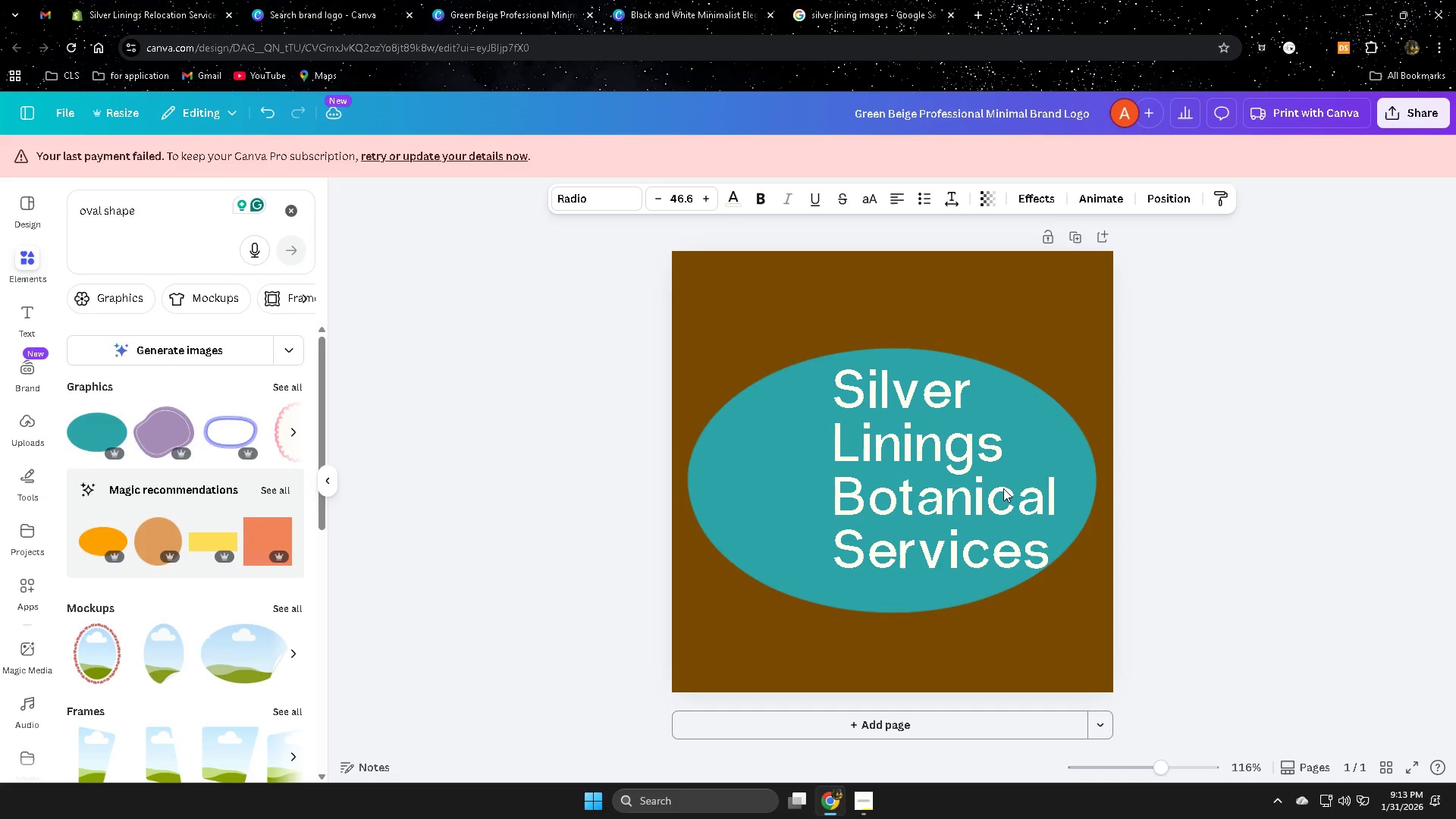 
key(ArrowLeft)
 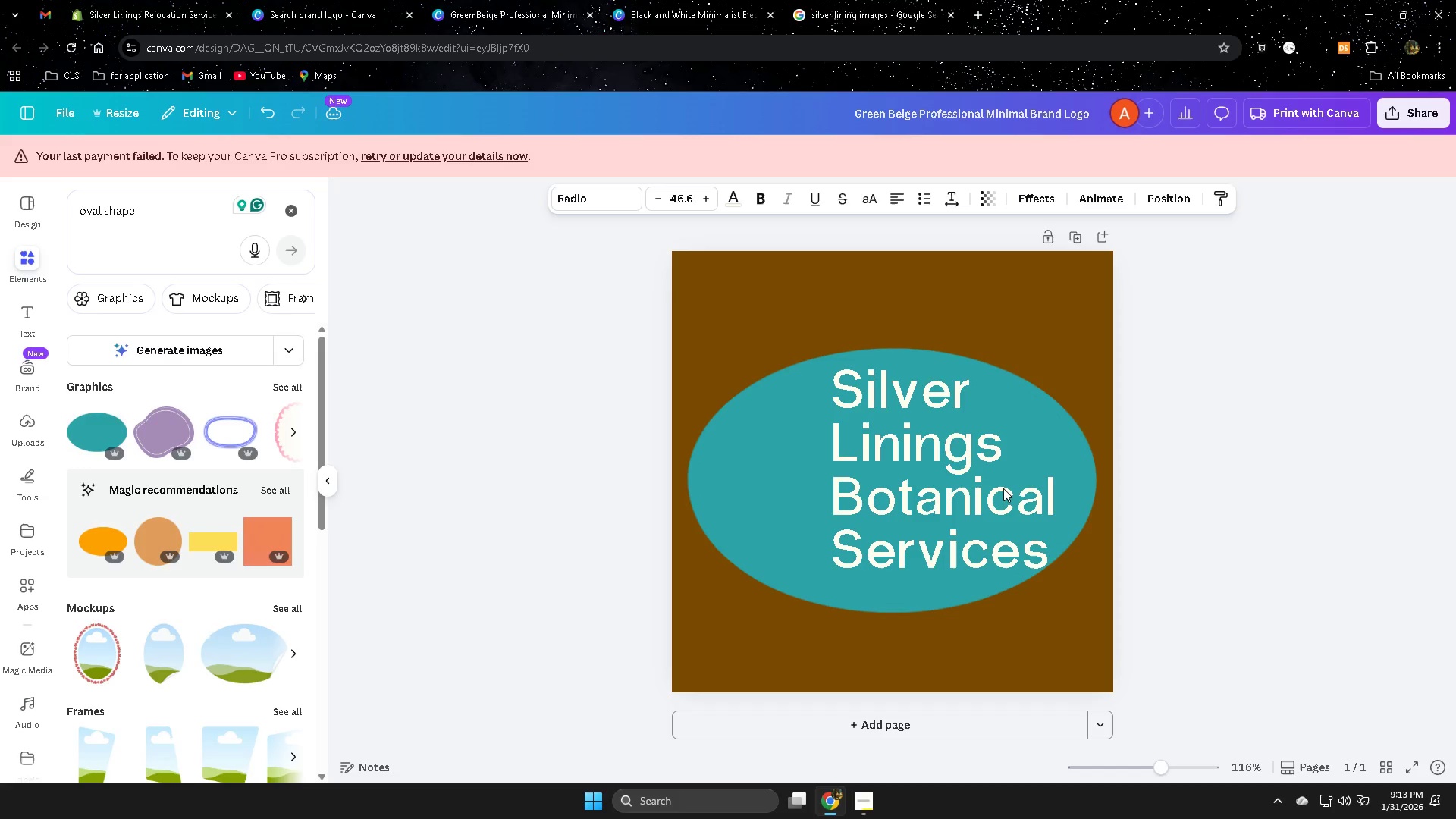 
key(ArrowLeft)
 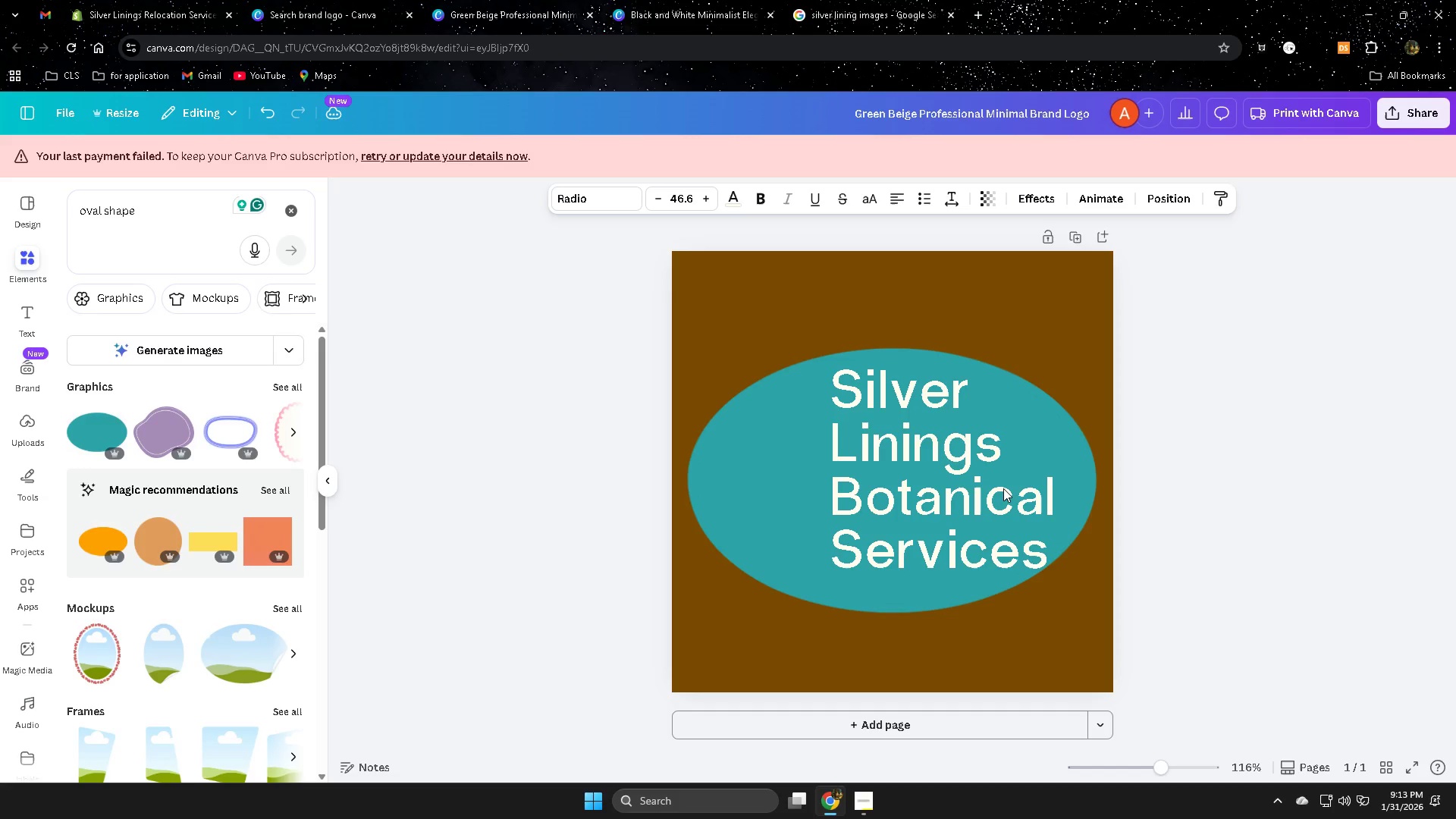 
key(ArrowLeft)
 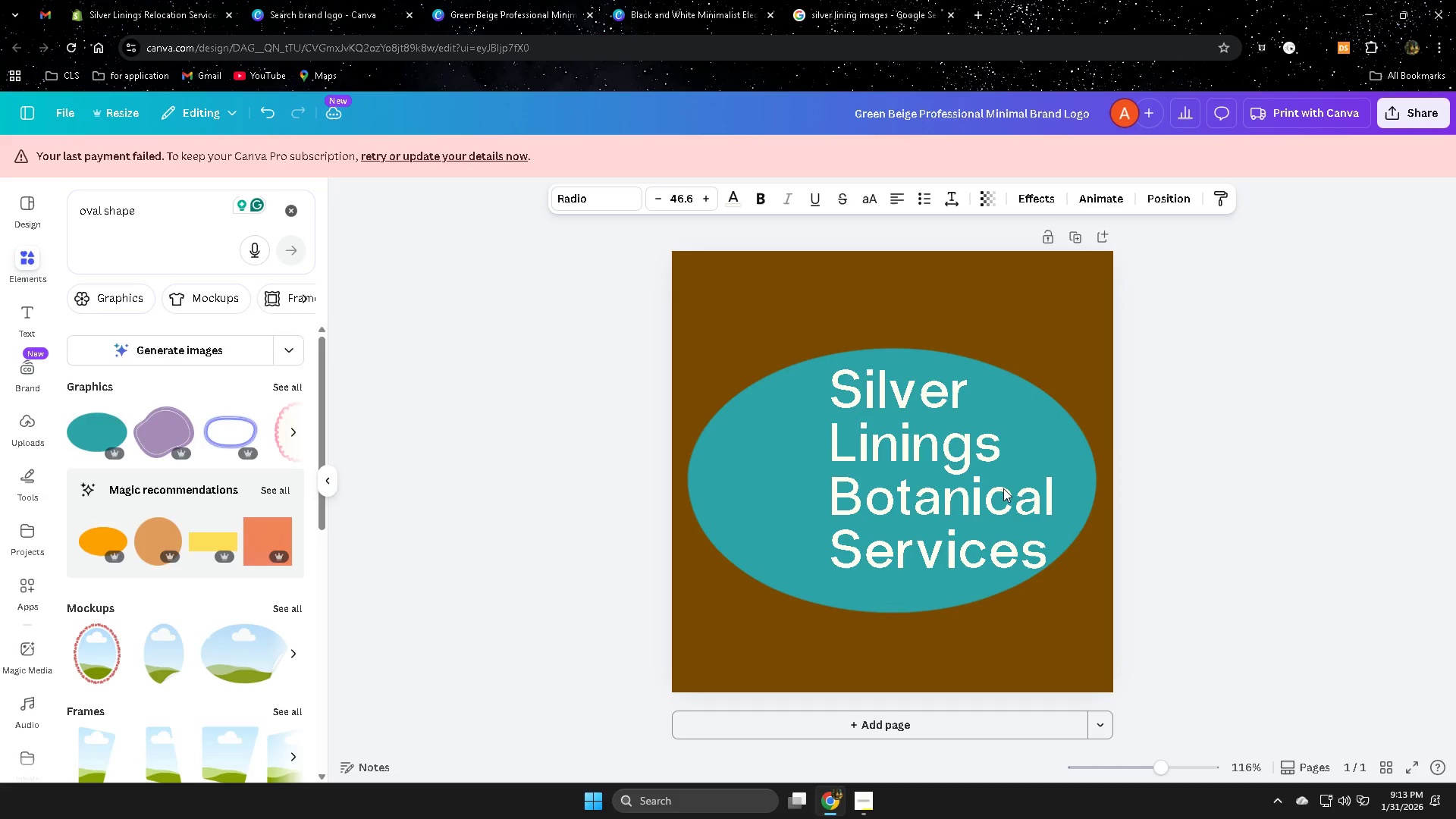 
key(ArrowLeft)
 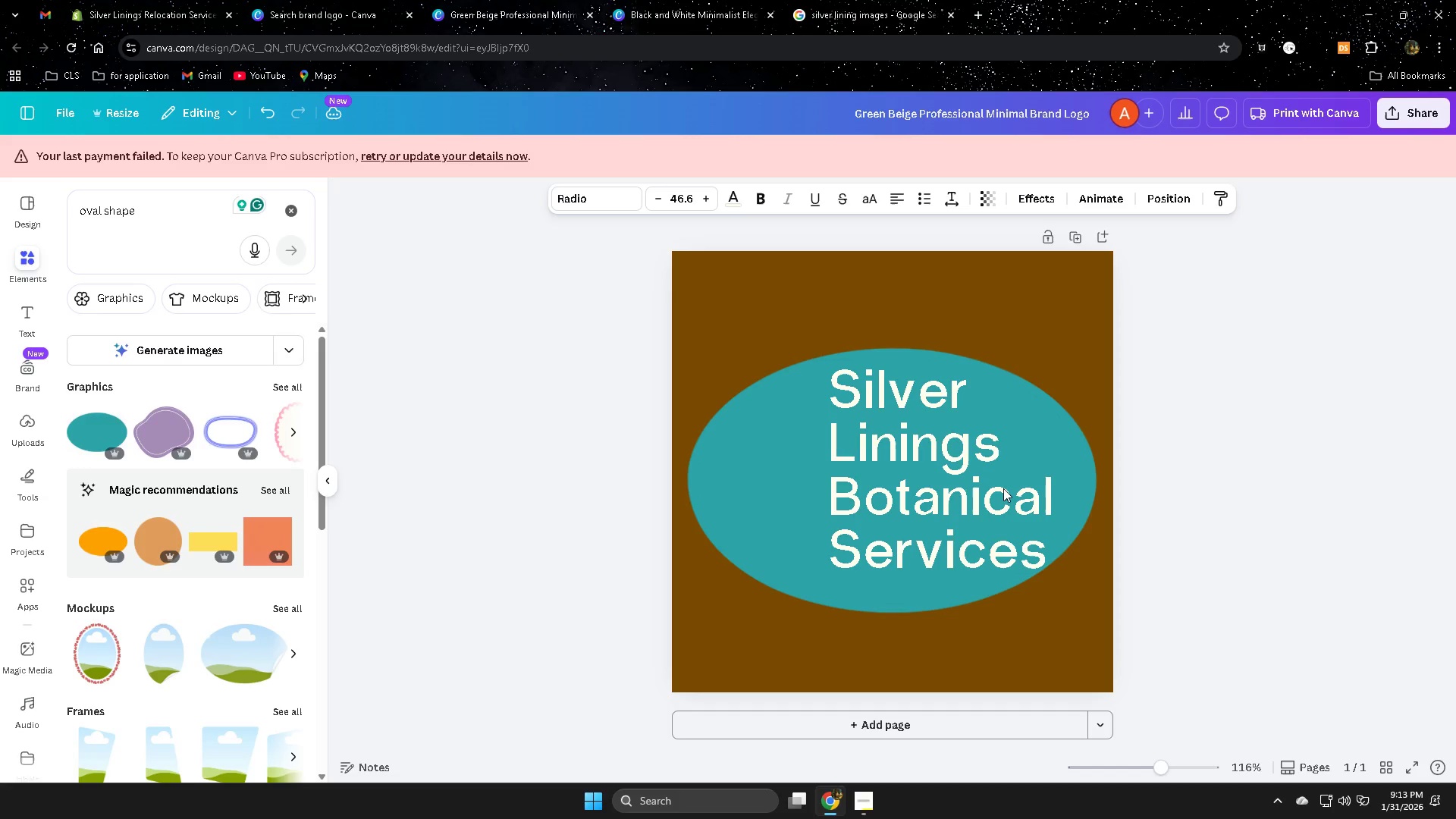 
key(ArrowLeft)
 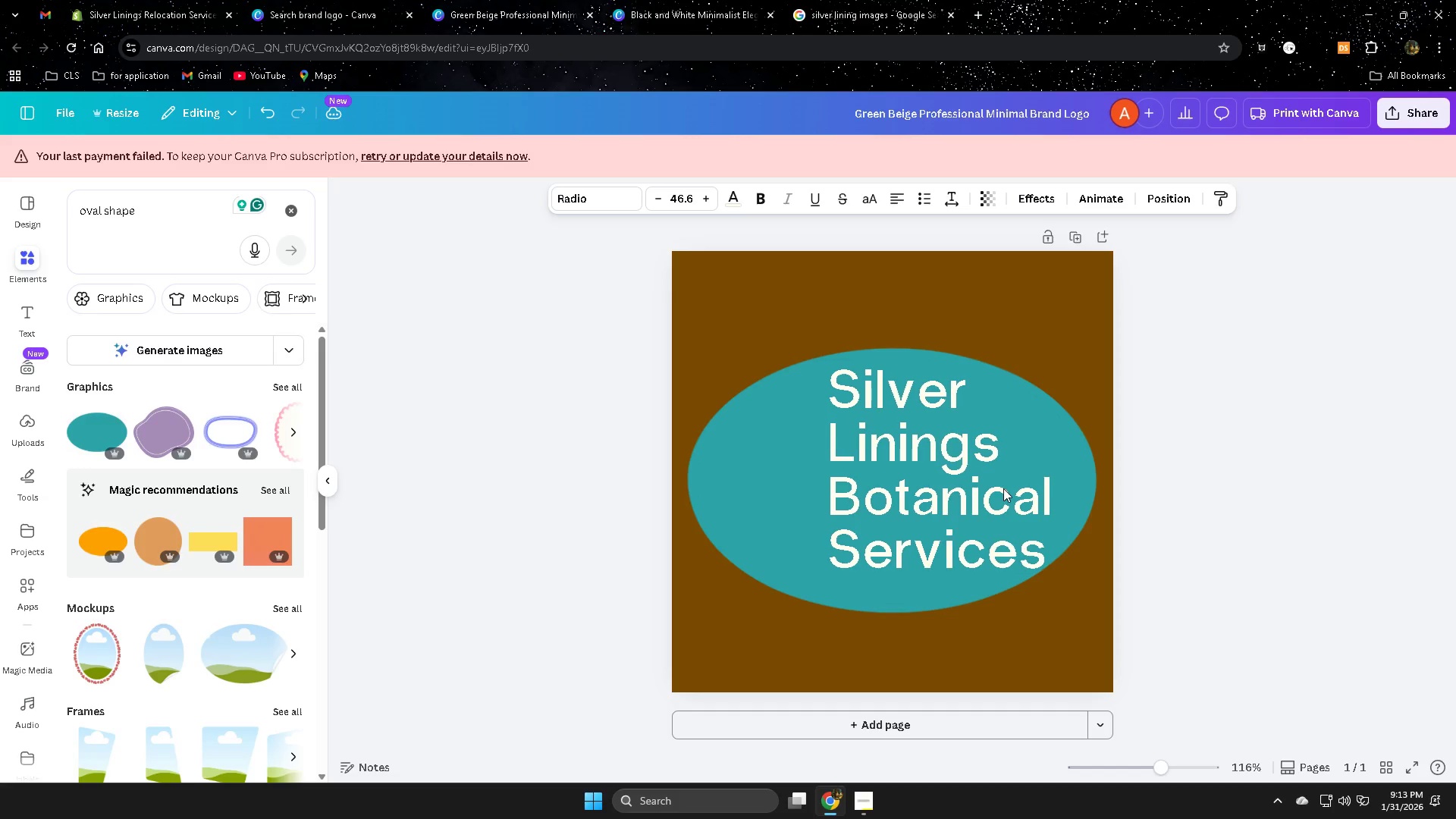 
key(ArrowLeft)
 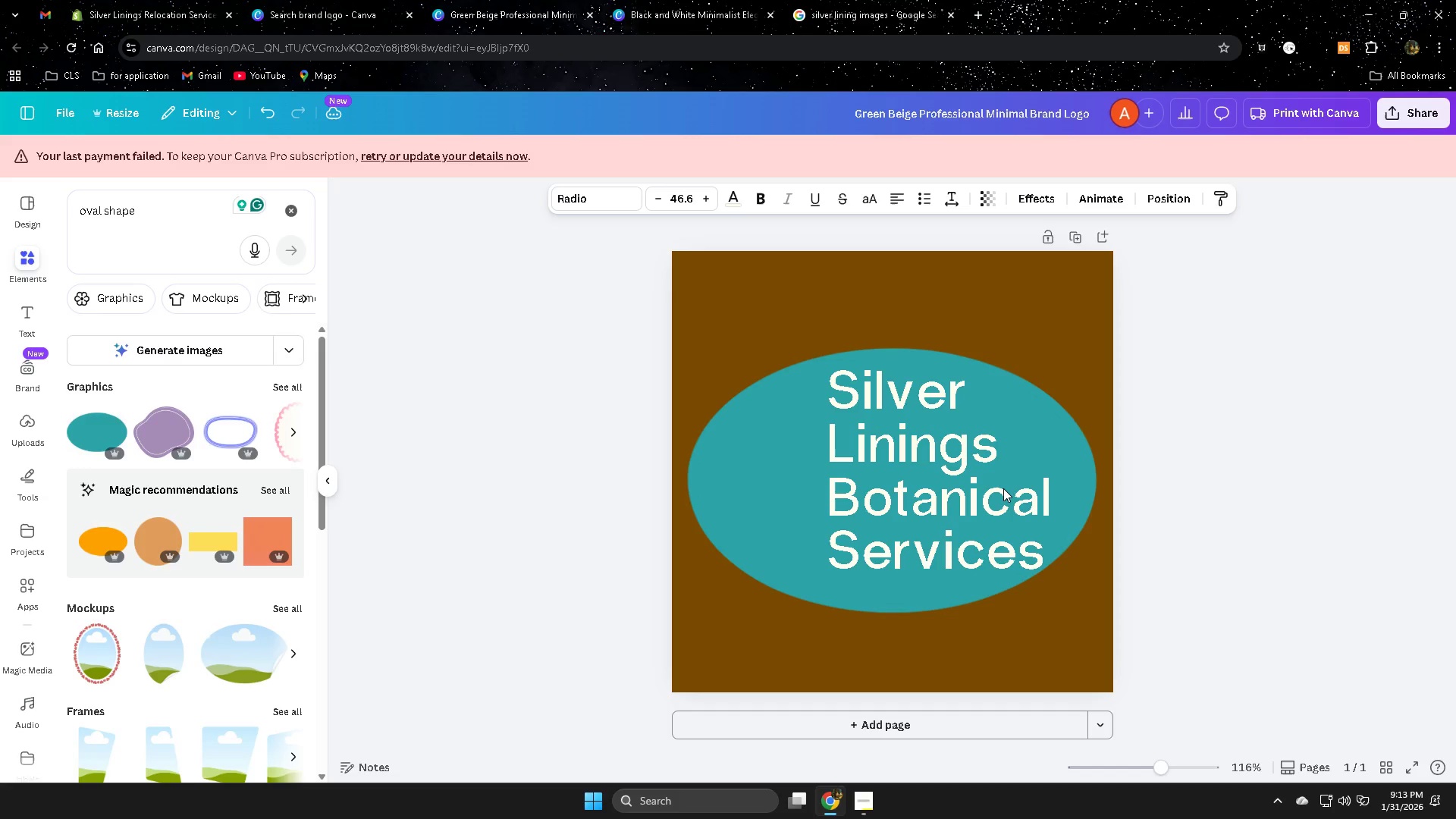 
key(ArrowDown)
 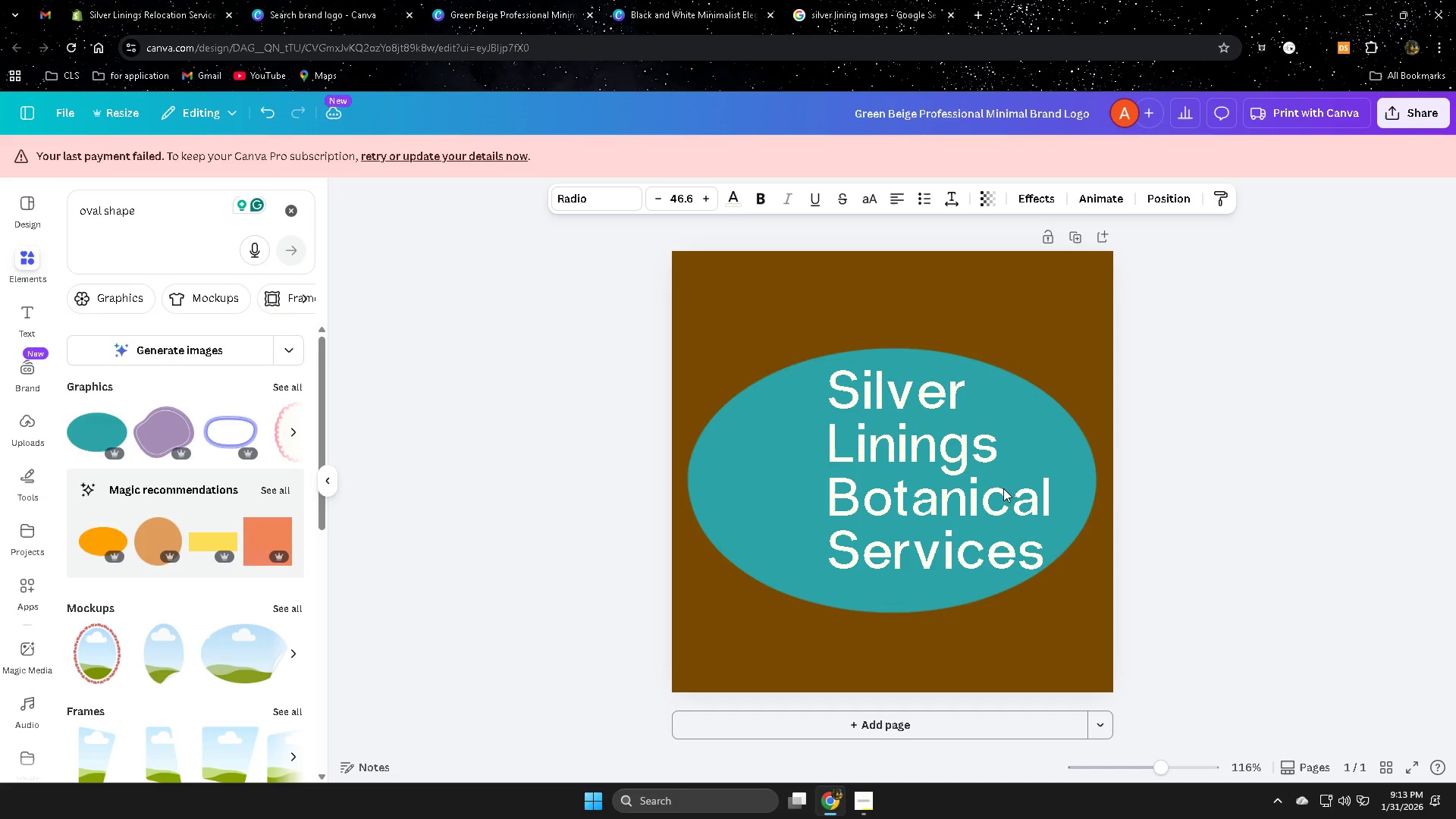 
key(ArrowDown)
 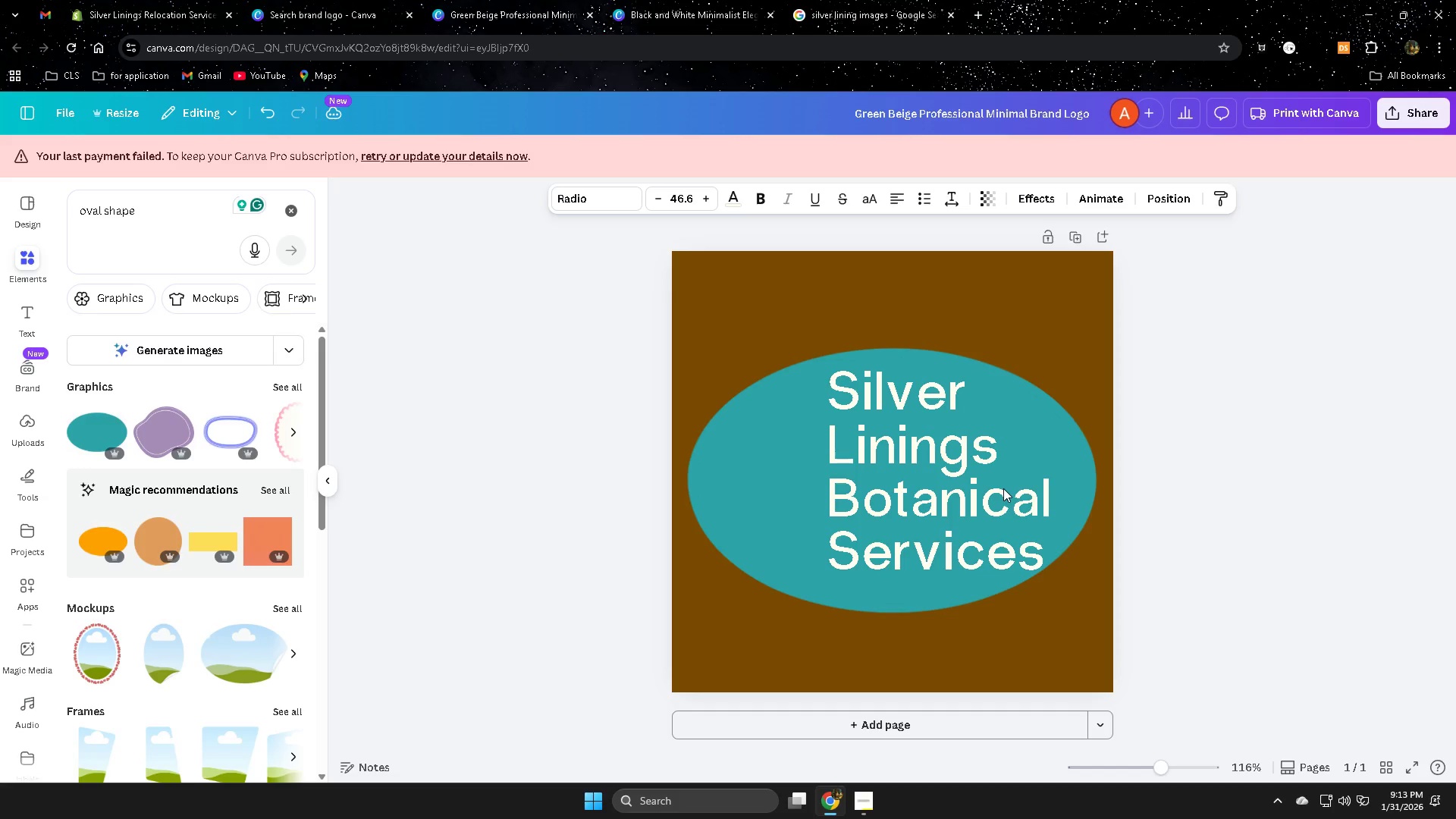 
key(ArrowDown)
 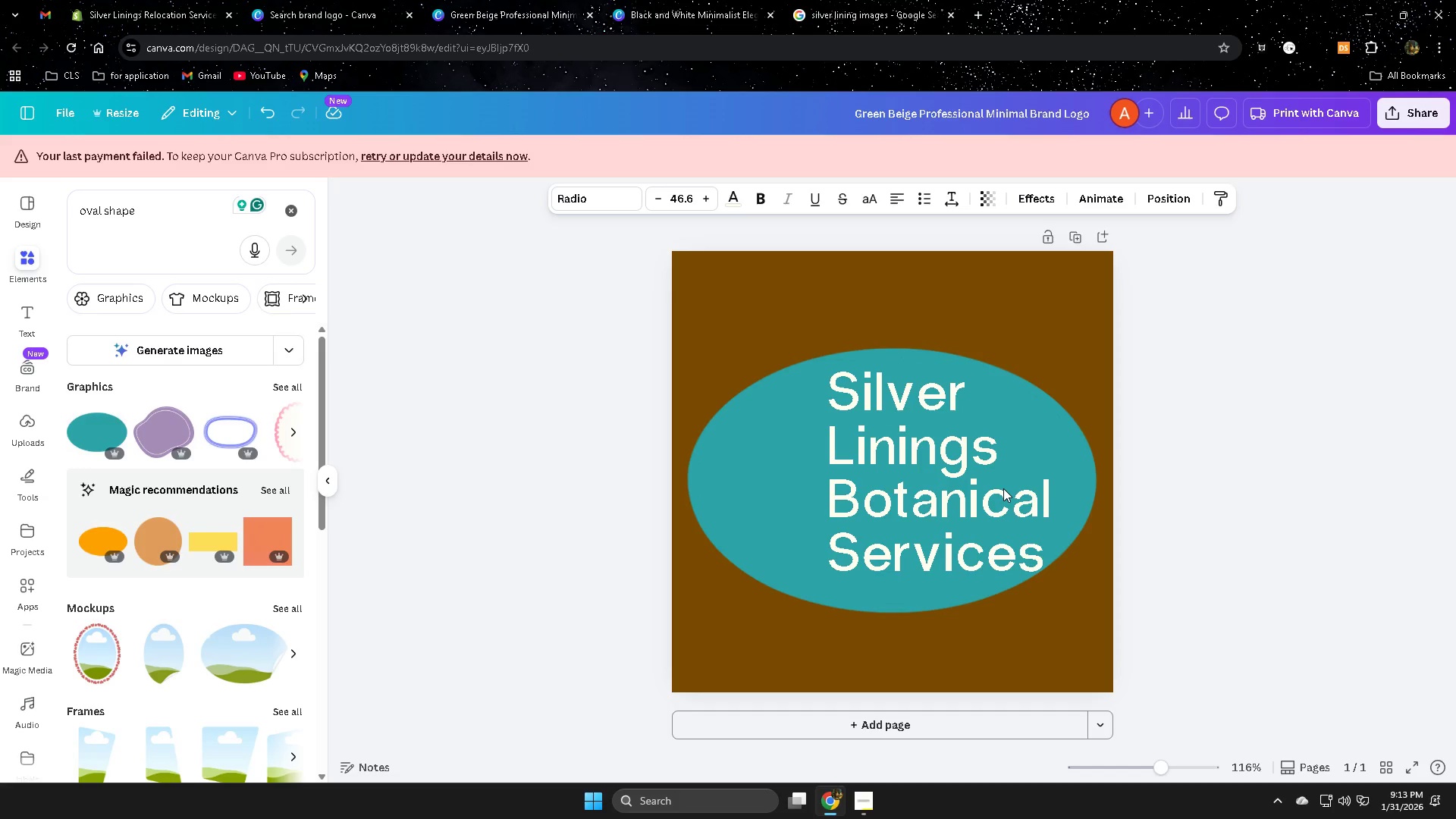 
key(ArrowUp)
 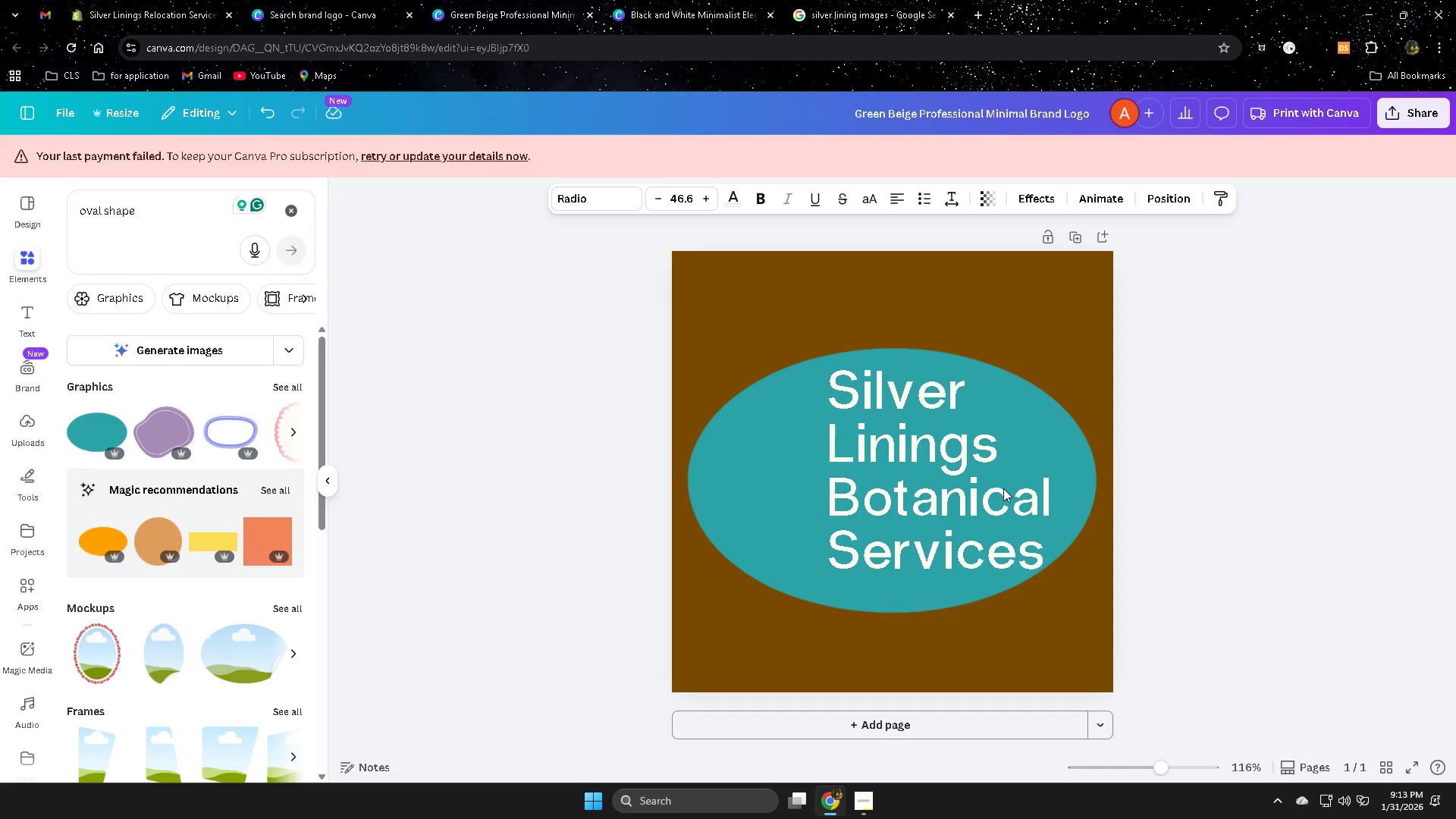 
key(ArrowUp)
 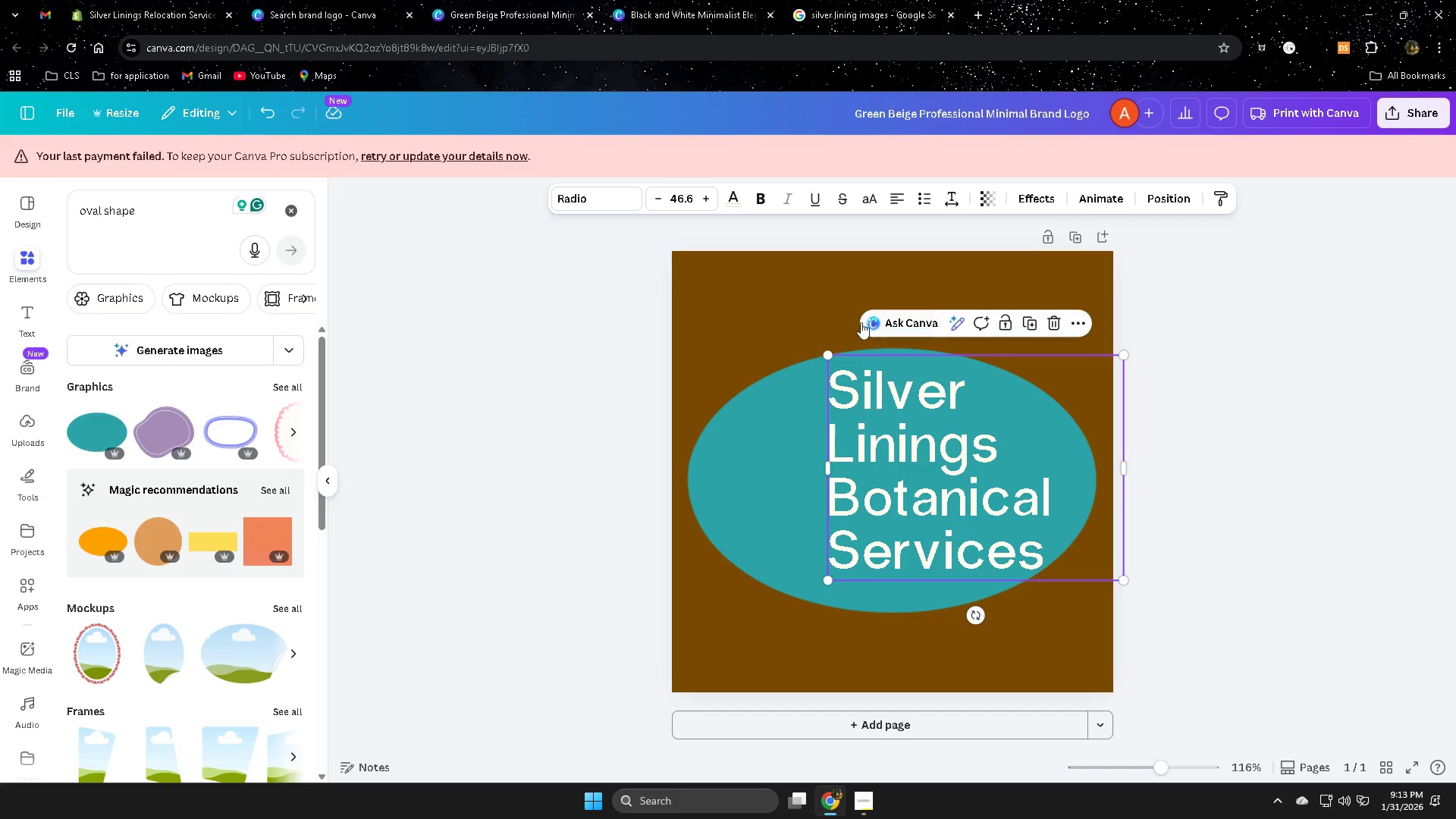 
left_click_drag(start_coordinate=[825, 353], to_coordinate=[816, 344])
 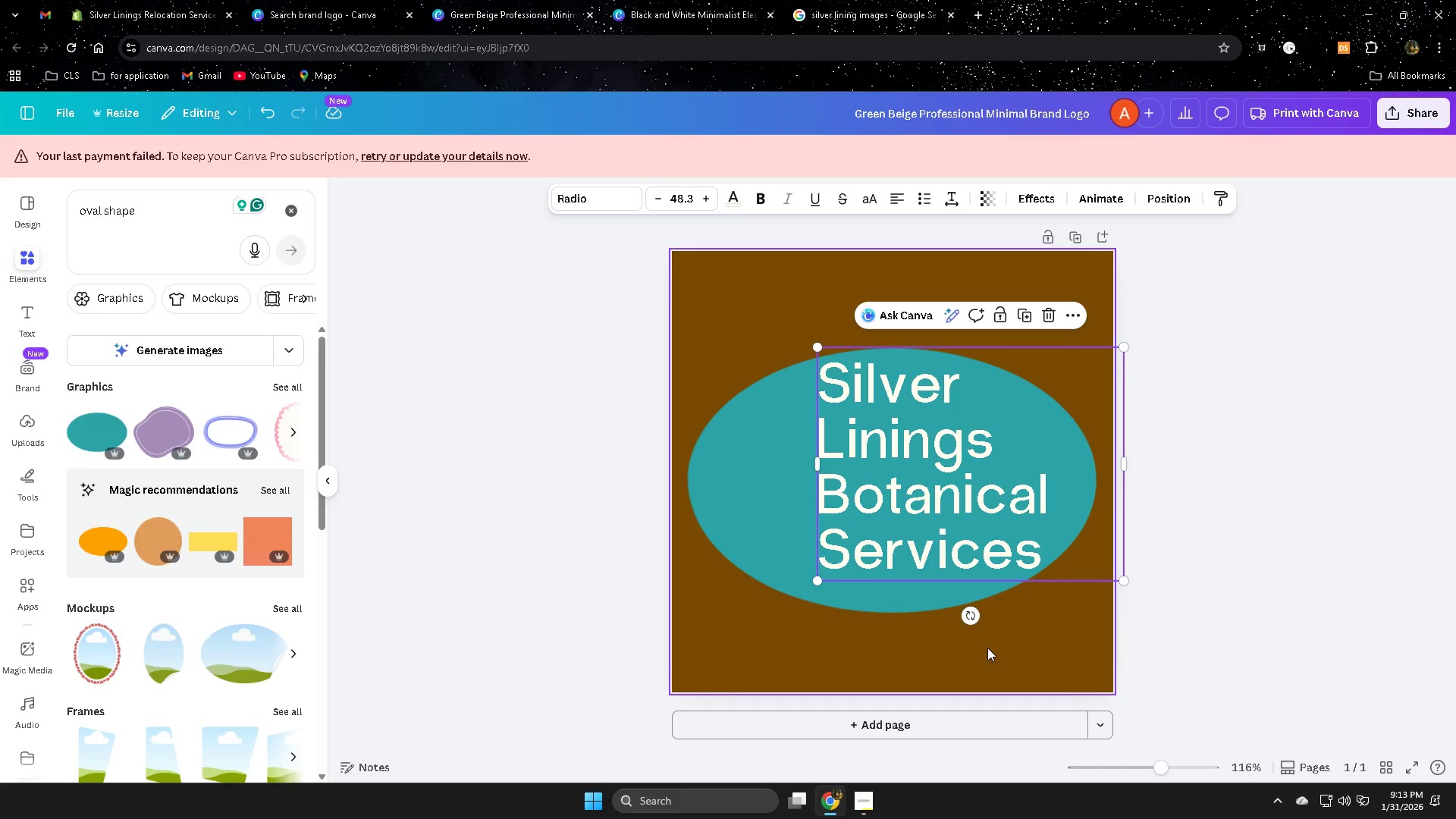 
left_click([1036, 650])
 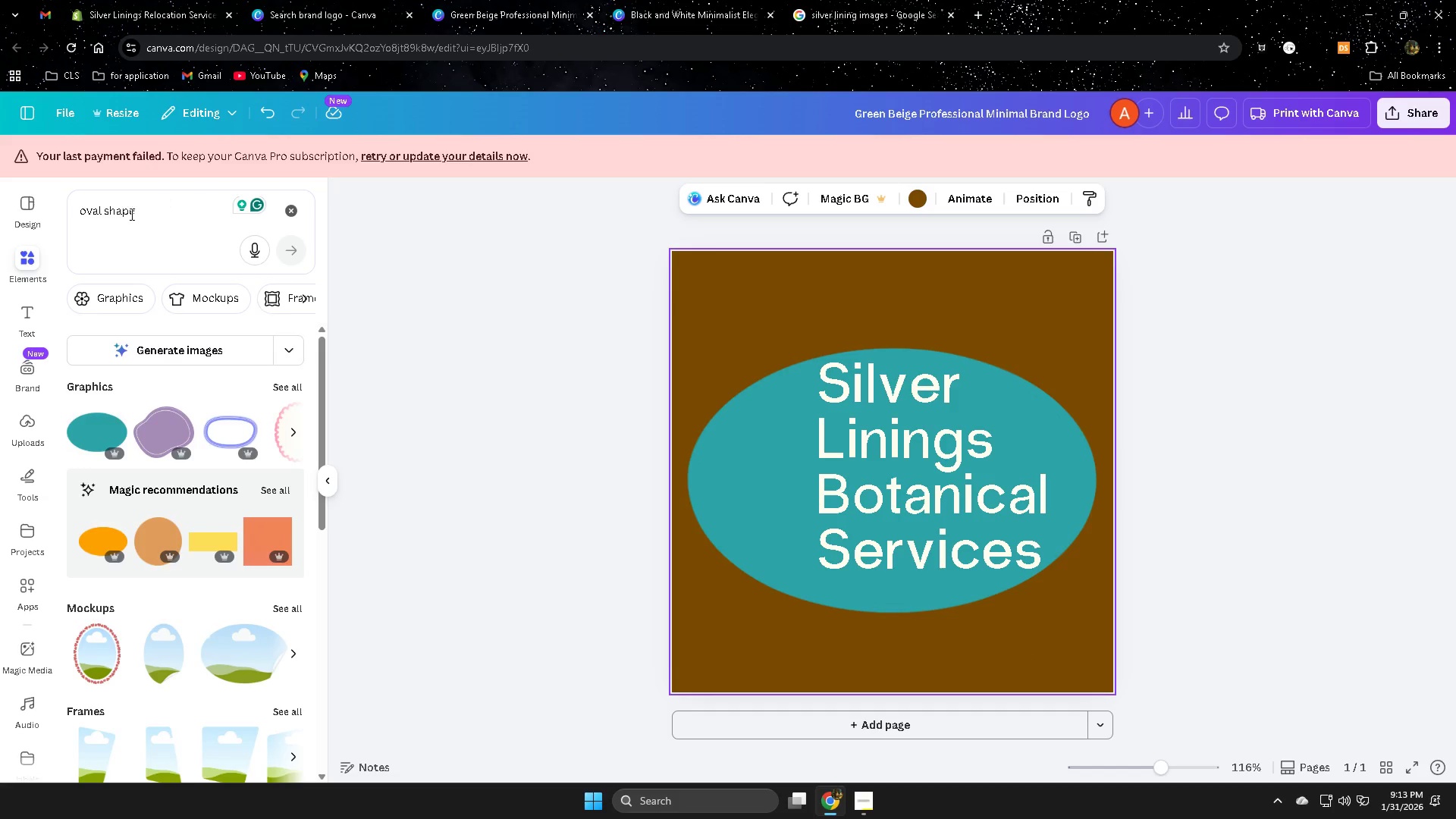 
double_click([120, 218])
 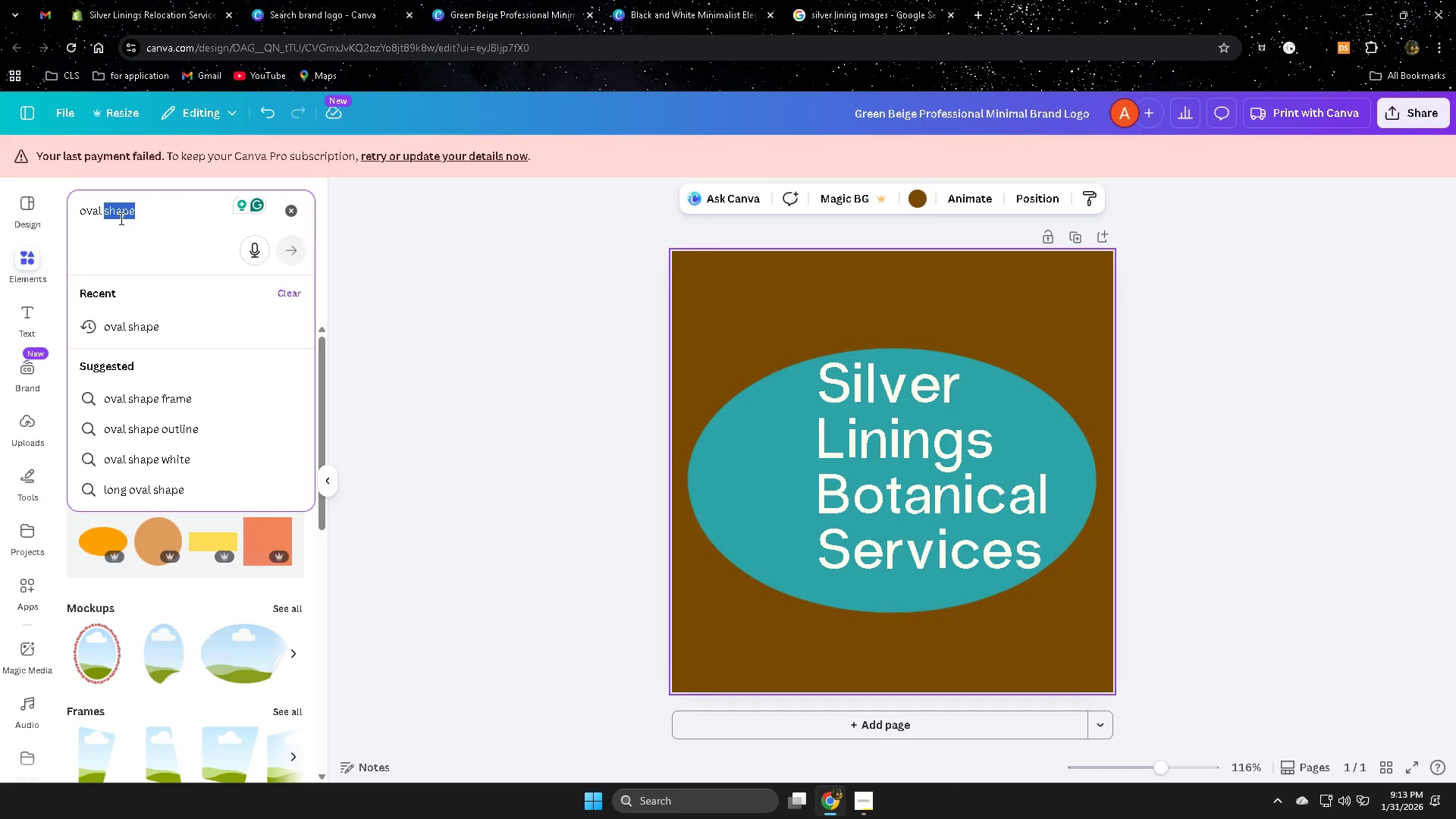 
triple_click([120, 218])
 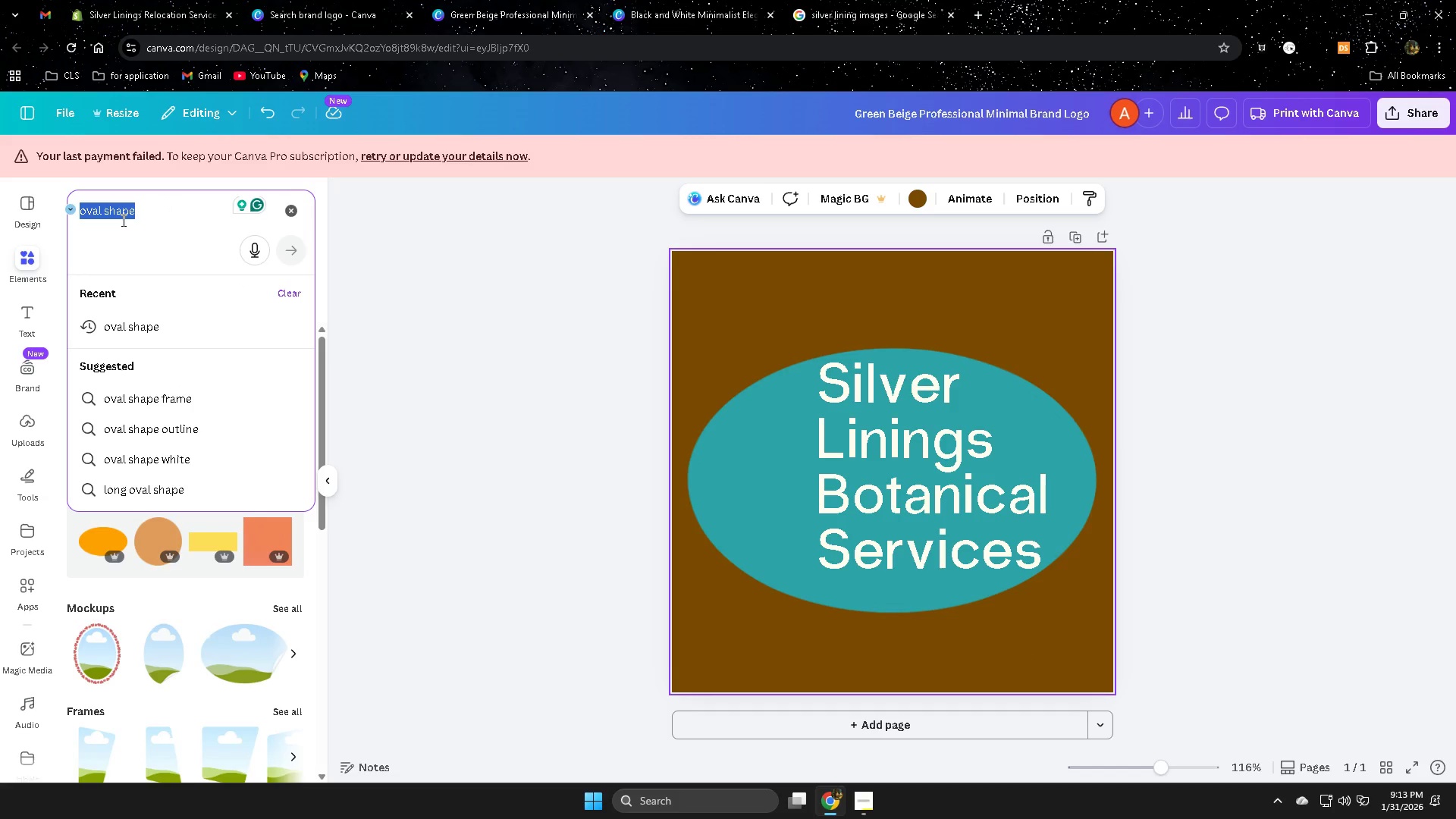 
type(clouds)
 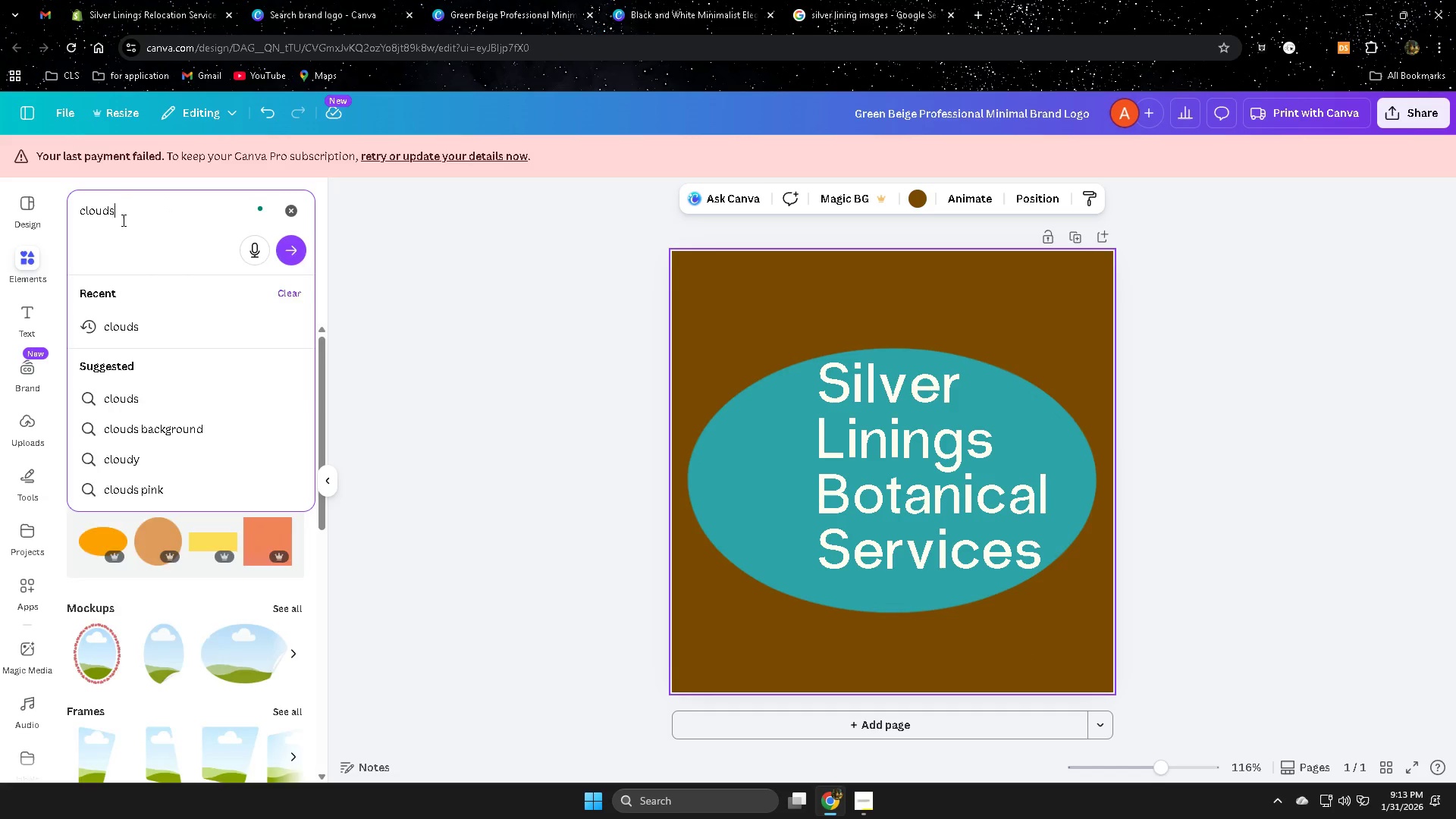 
key(Enter)
 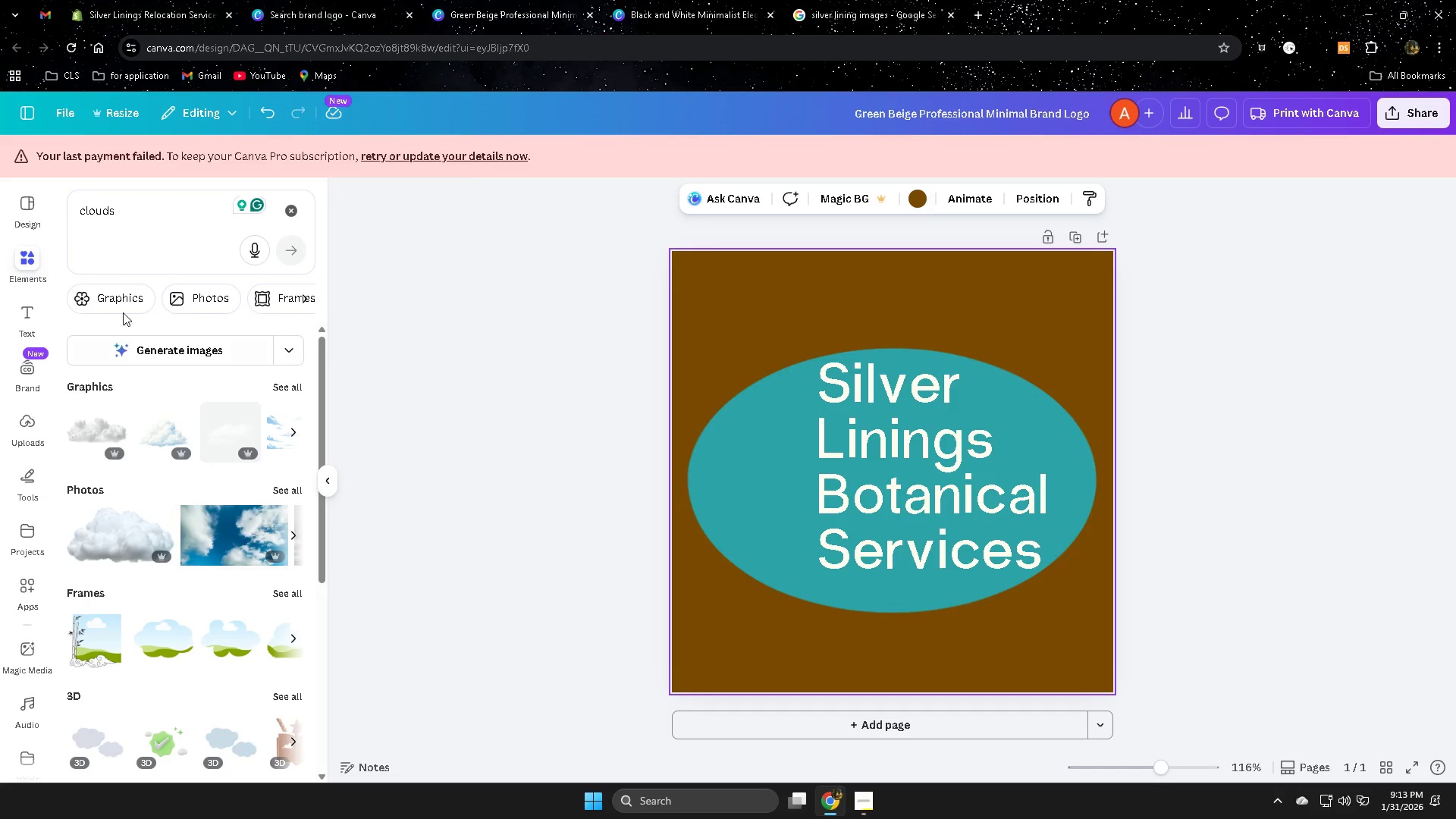 
wait(7.16)
 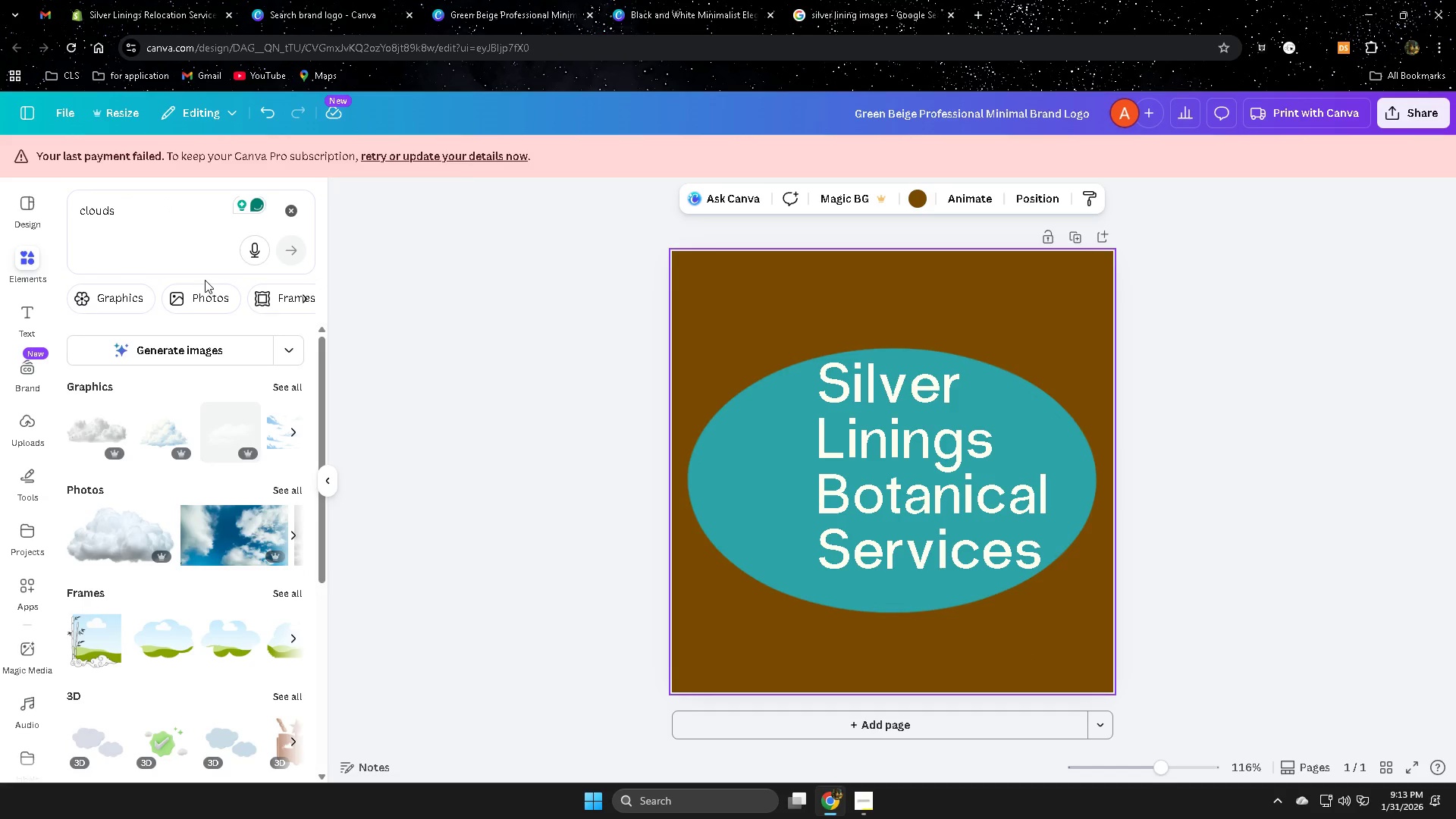 
left_click([119, 534])
 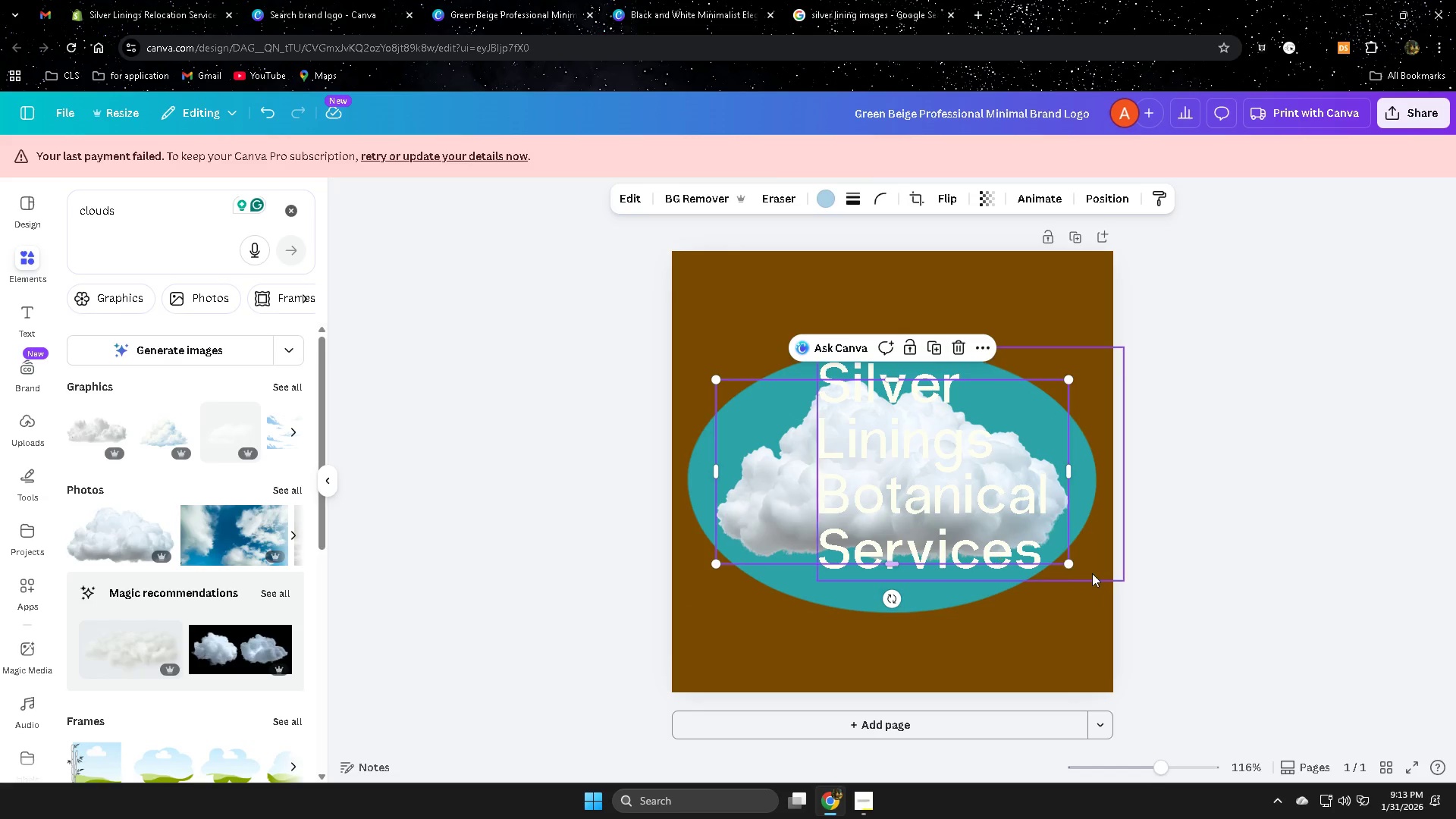 
left_click_drag(start_coordinate=[1072, 561], to_coordinate=[893, 507])
 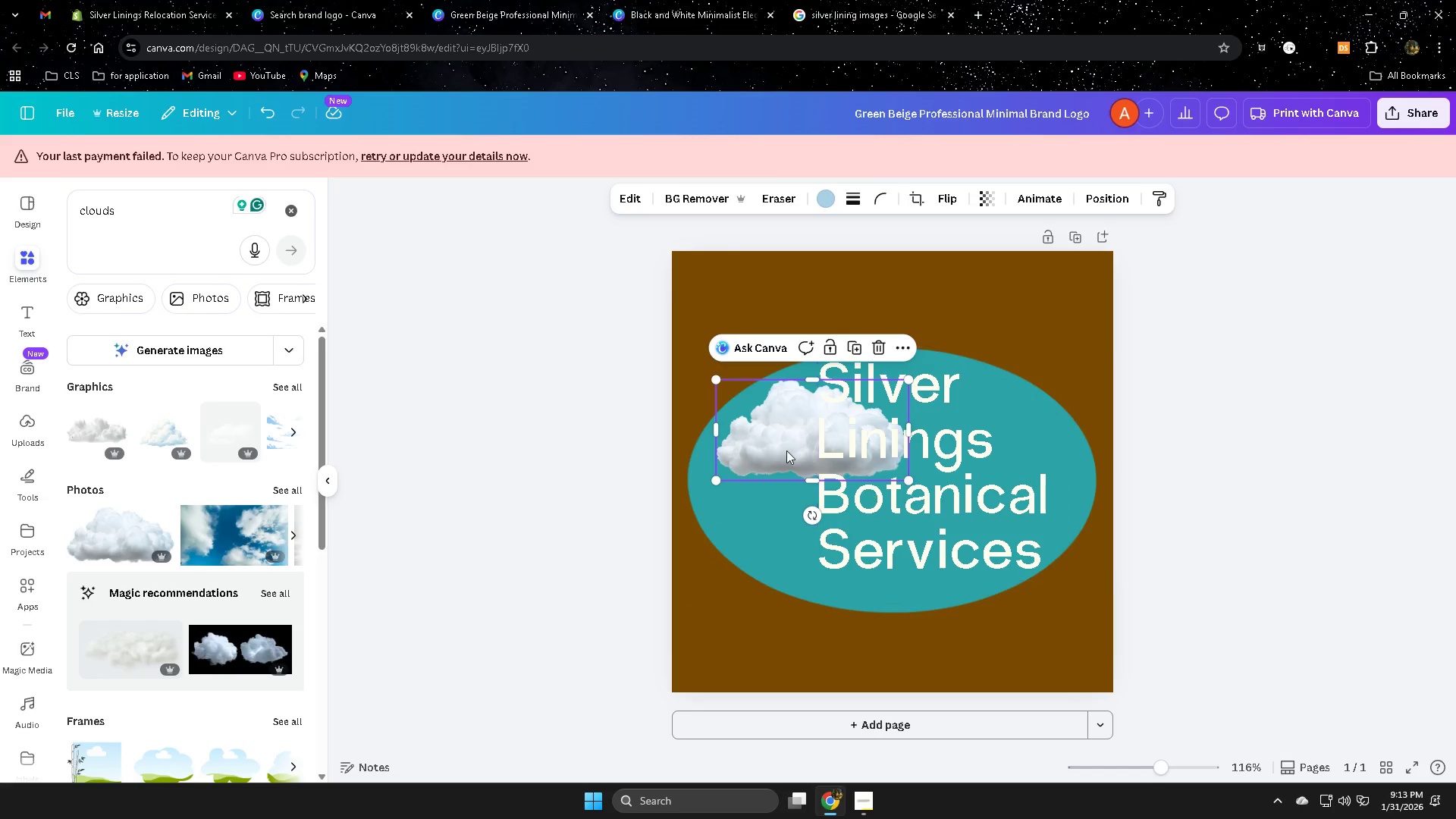 
left_click_drag(start_coordinate=[786, 450], to_coordinate=[749, 500])
 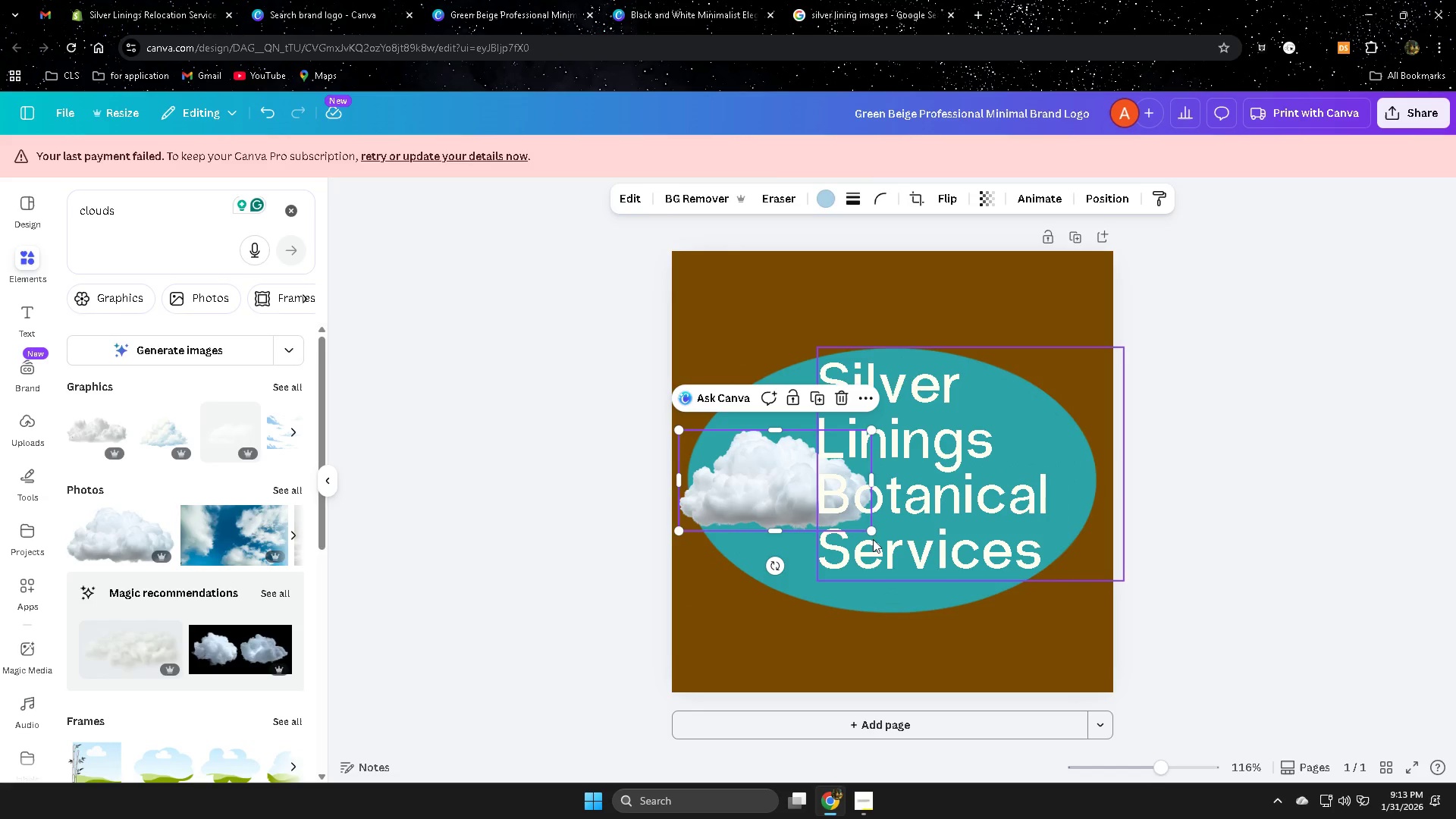 
left_click_drag(start_coordinate=[867, 532], to_coordinate=[843, 519])
 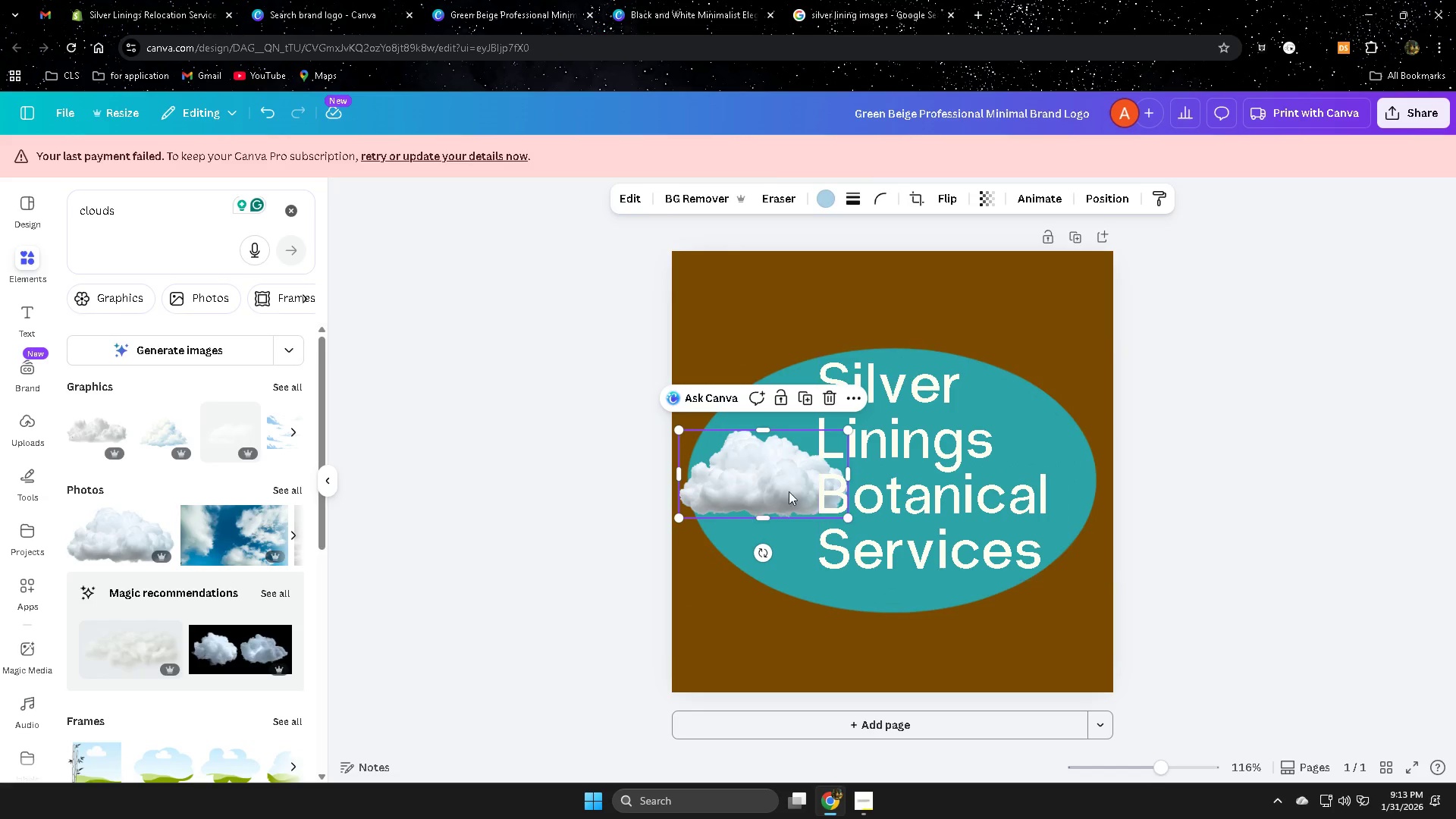 
left_click_drag(start_coordinate=[767, 482], to_coordinate=[778, 484])
 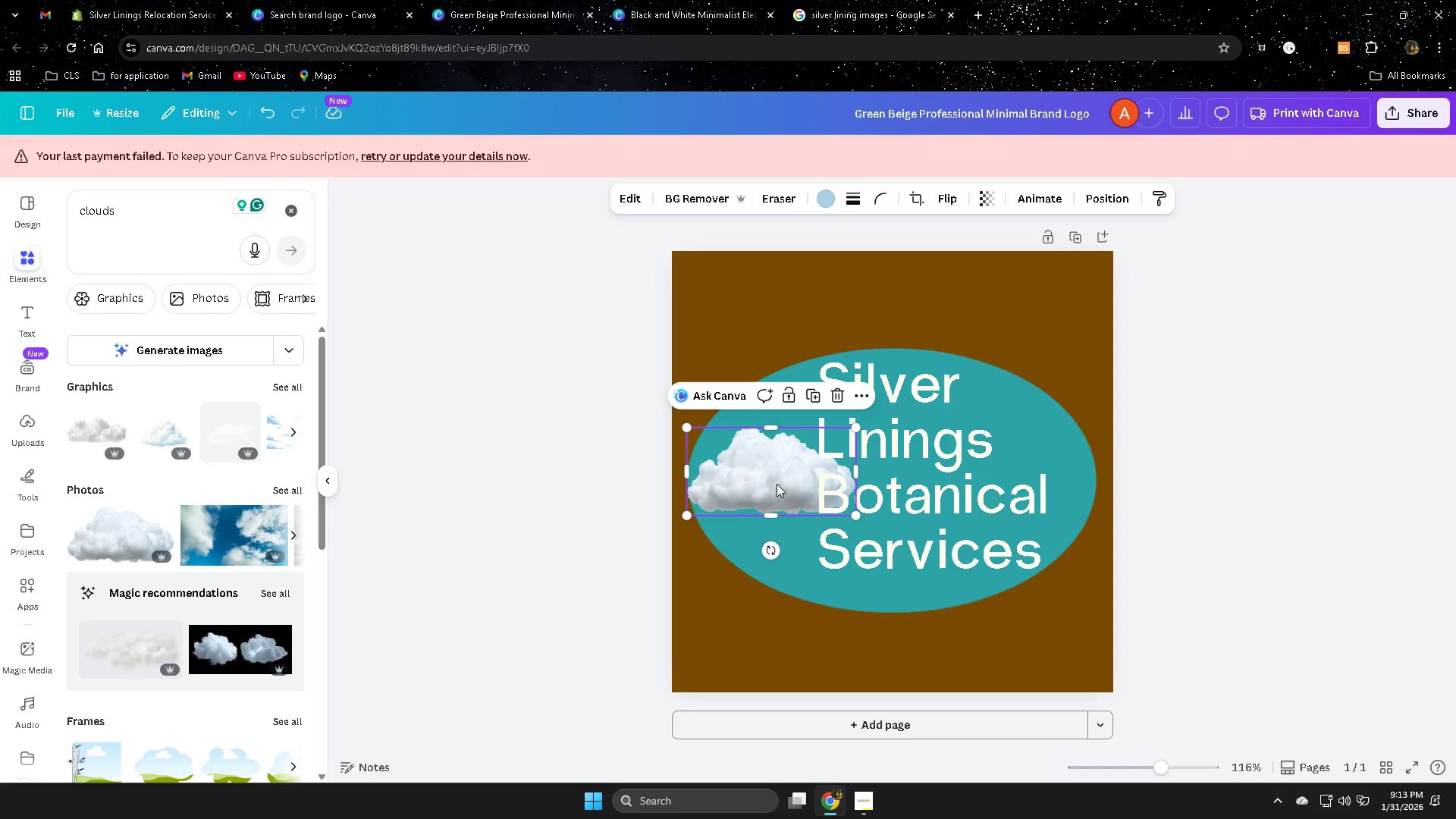 
wait(5.99)
 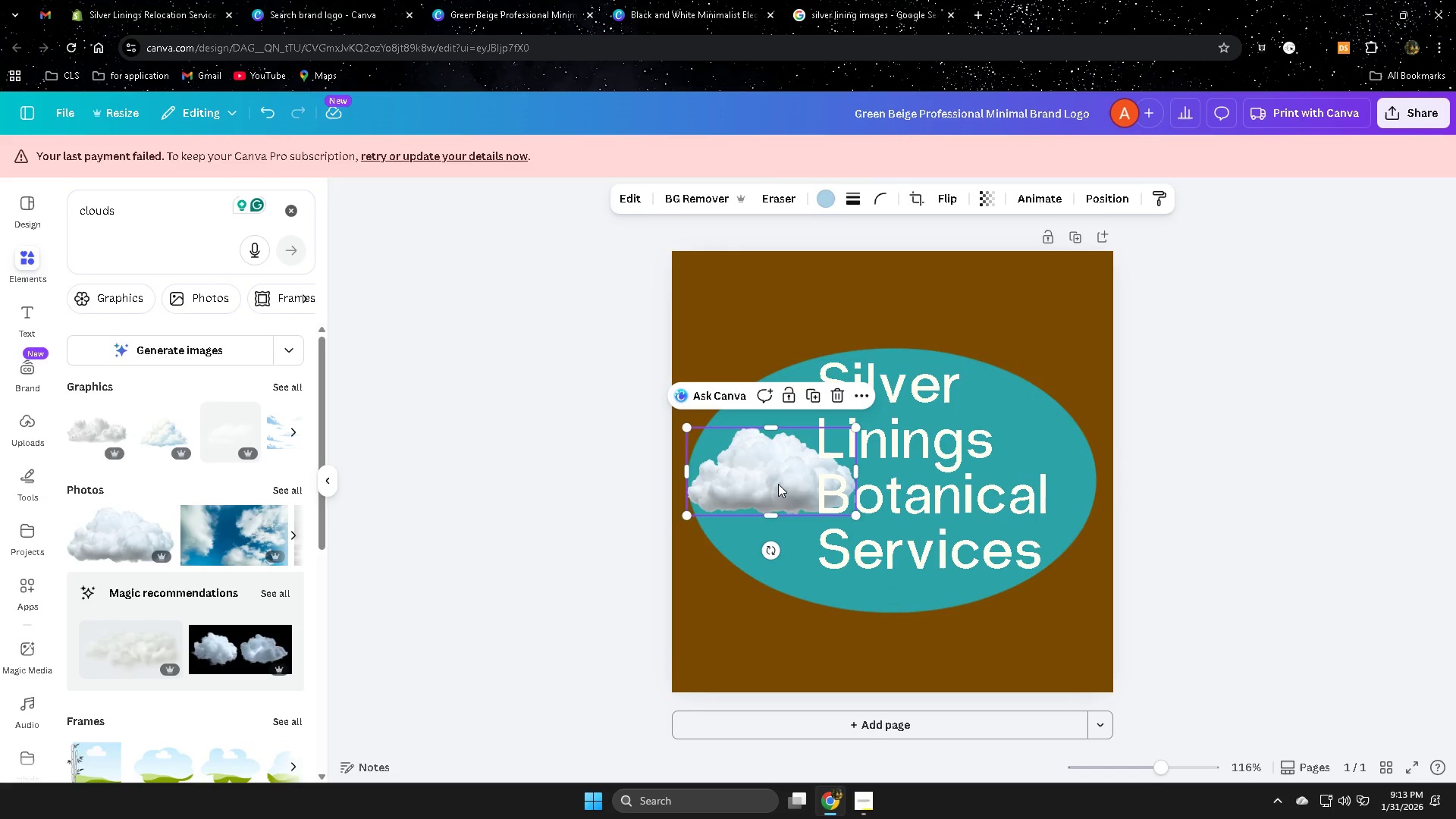 
key(Delete)
 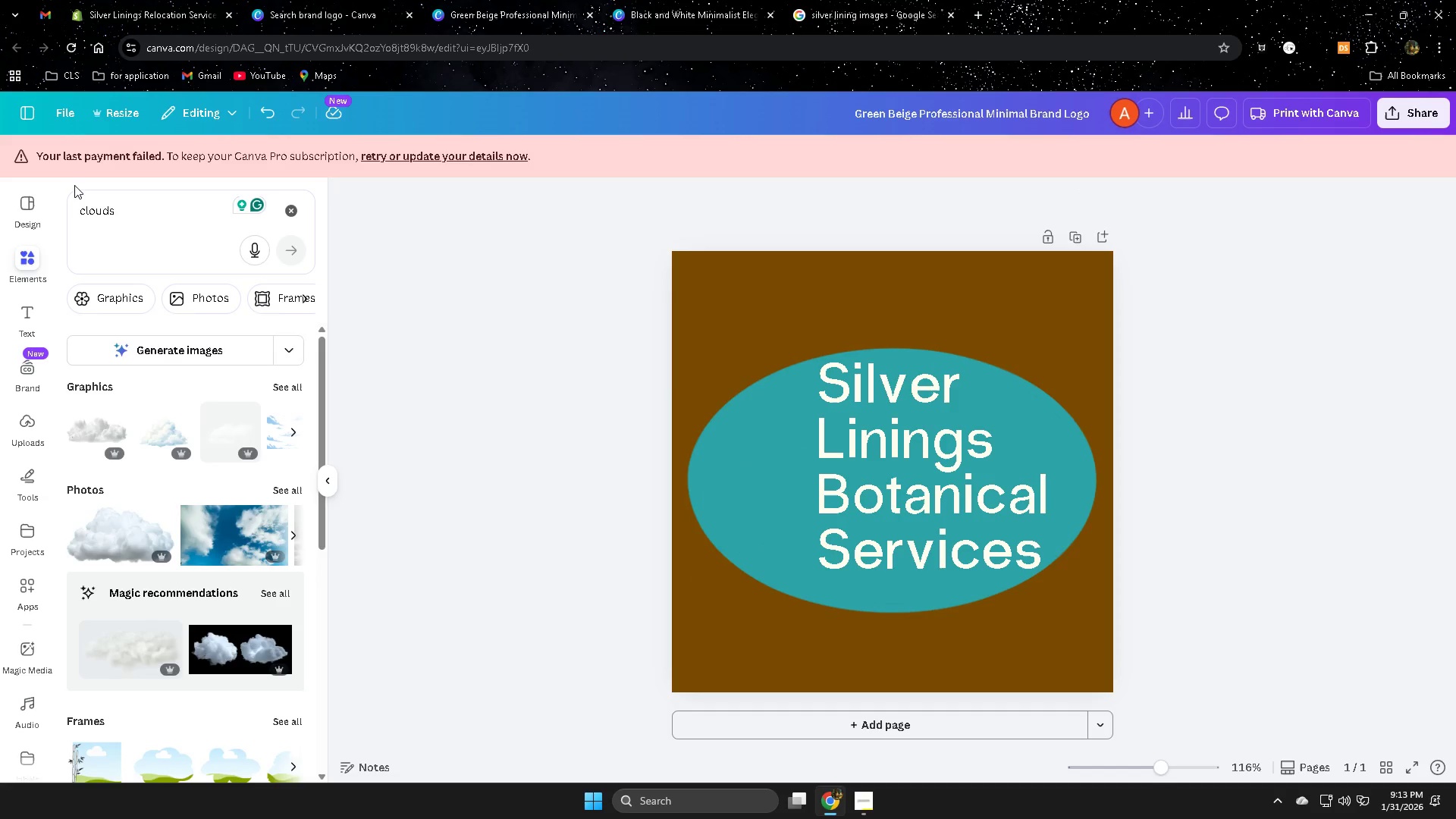 
double_click([100, 215])
 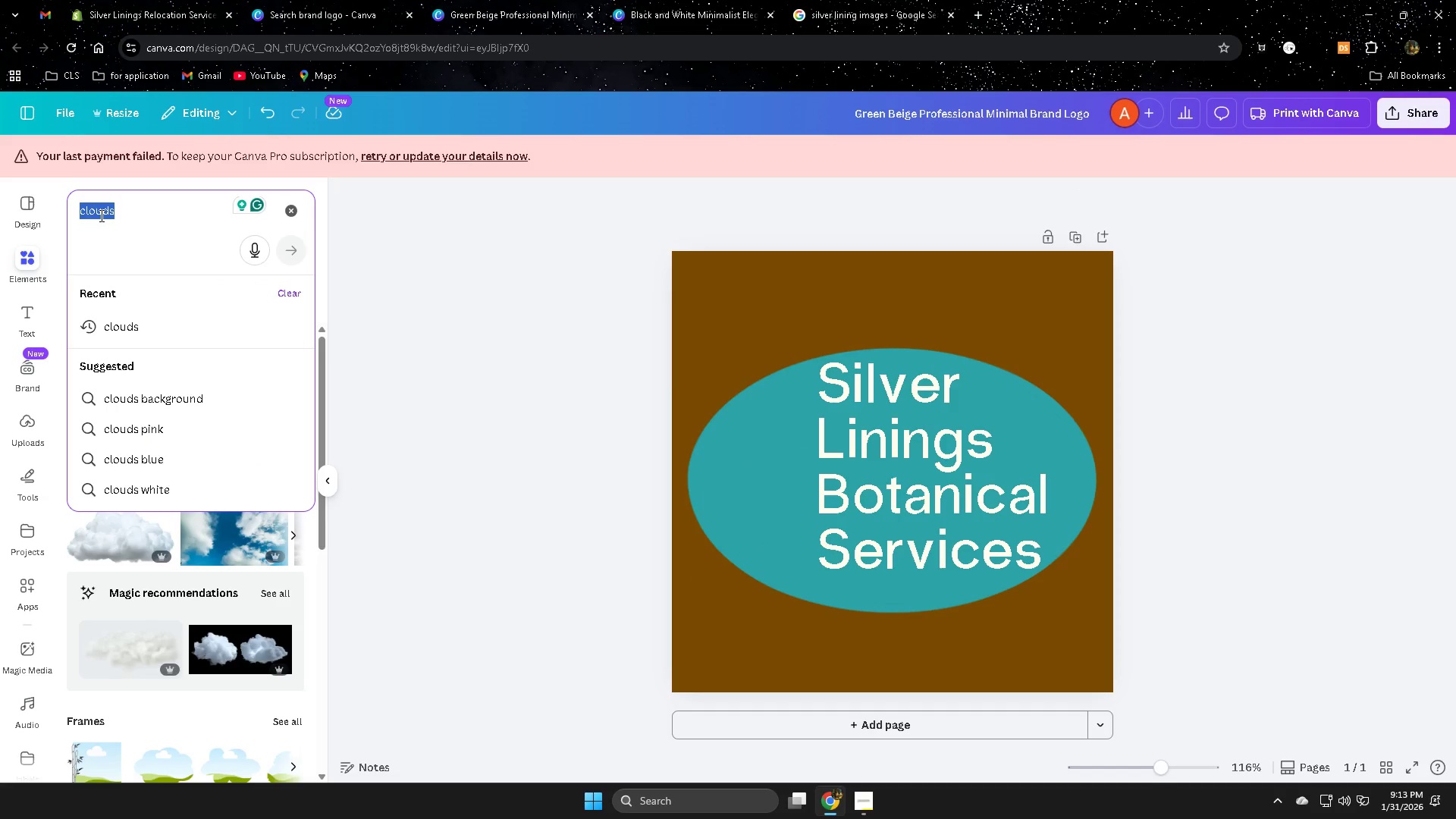 
type(silver lining)
 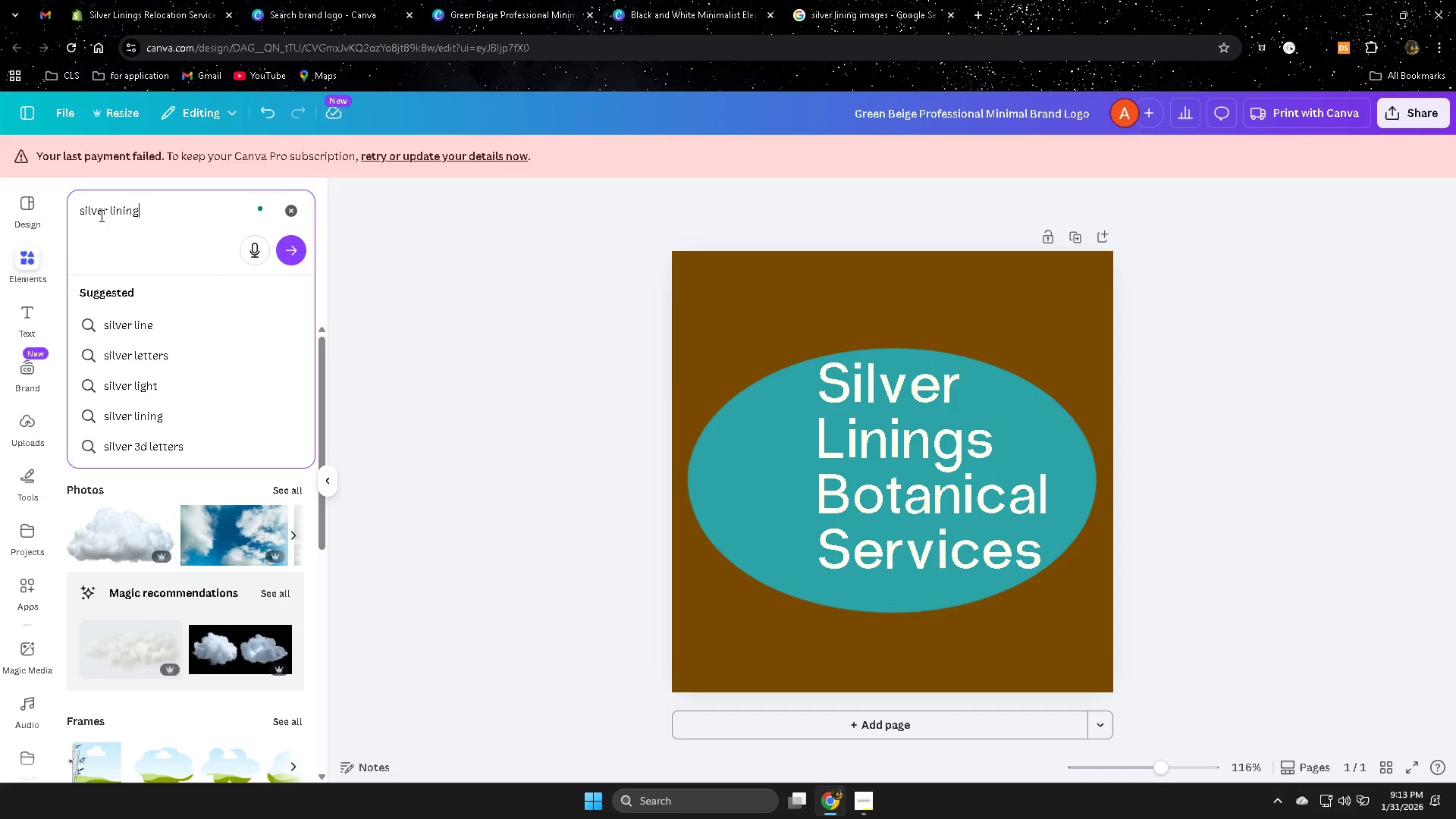 
key(Enter)
 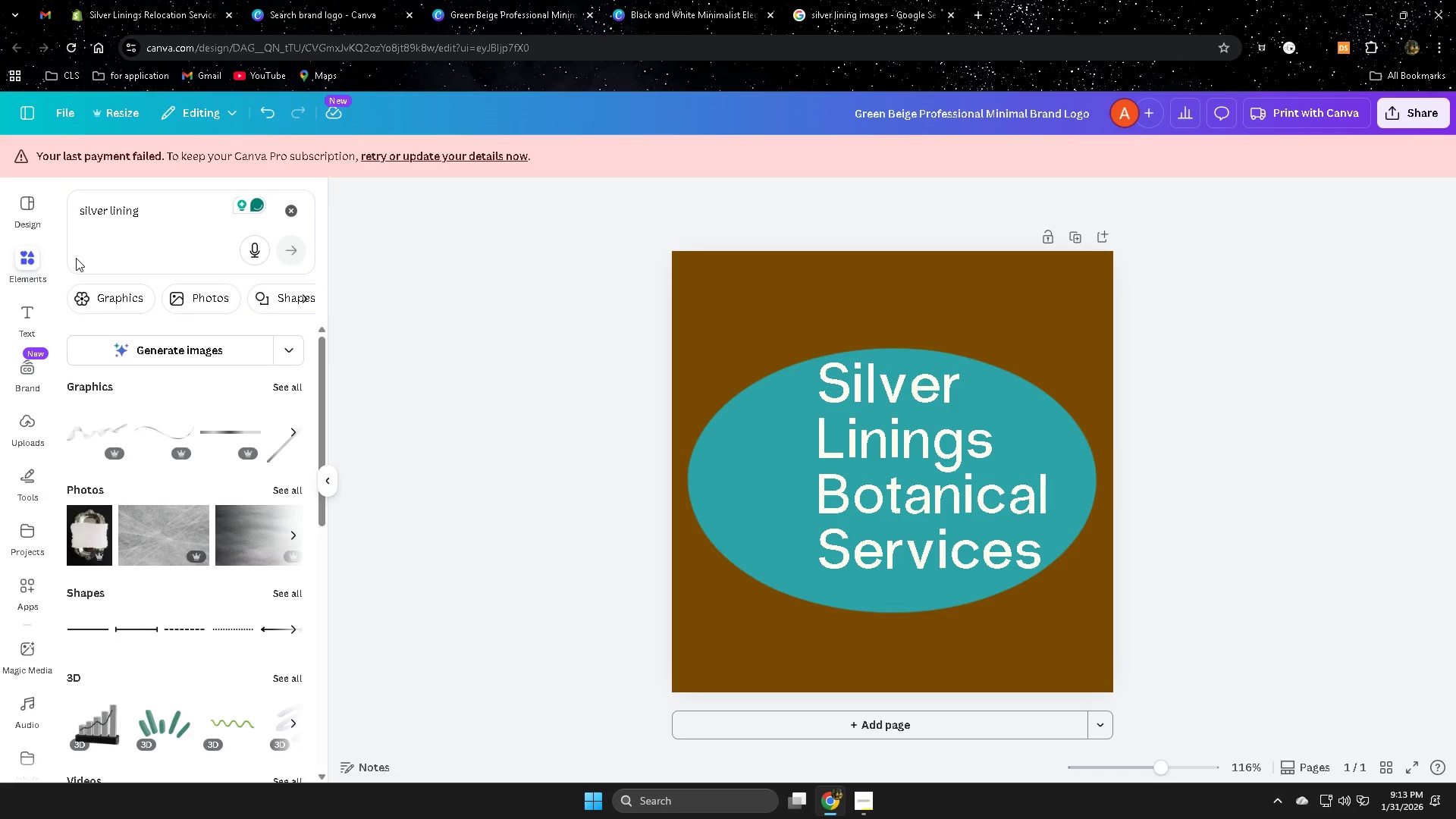 
scroll: coordinate [96, 427], scroll_direction: down, amount: 3.0
 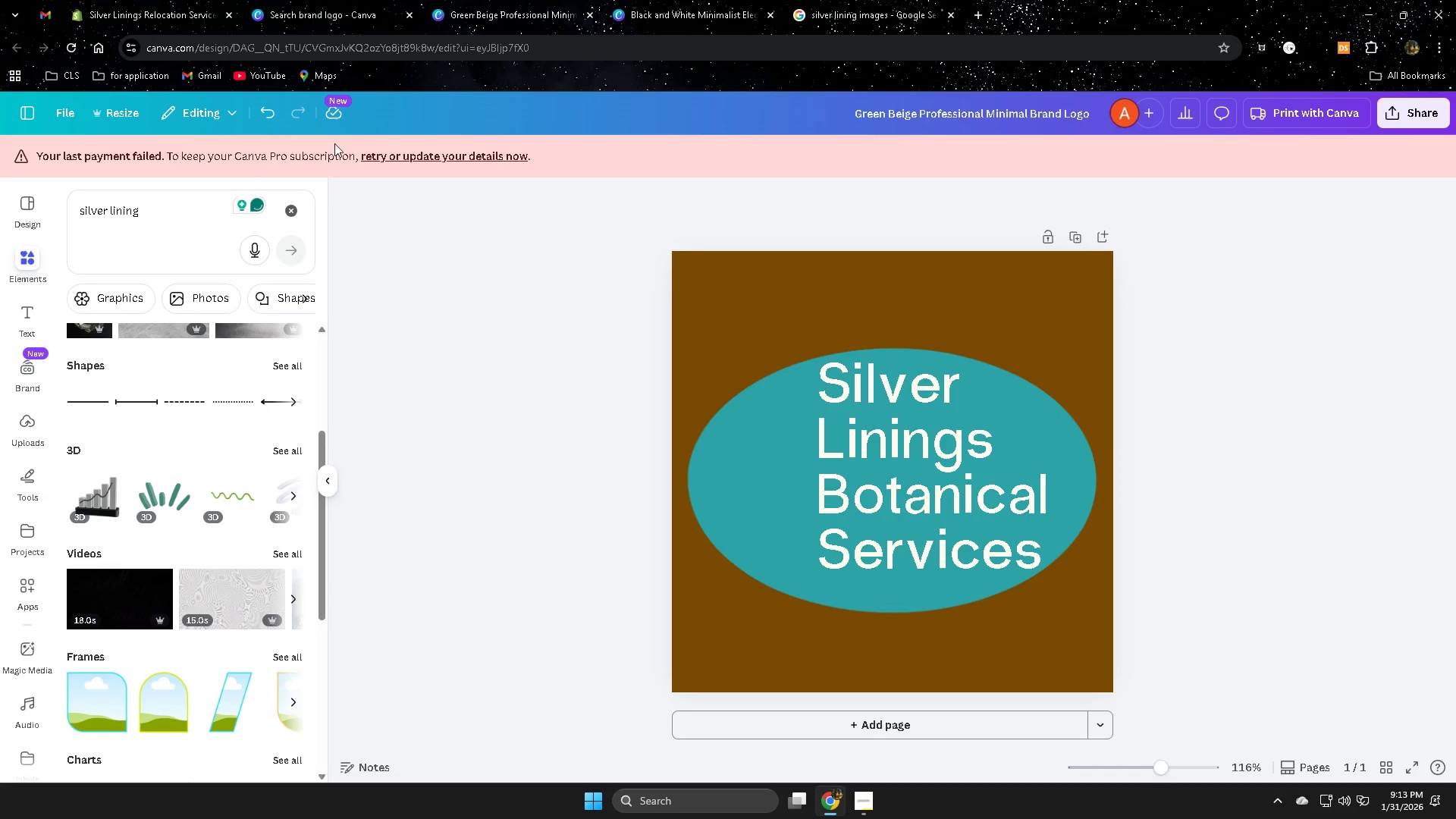 
left_click([268, 108])
 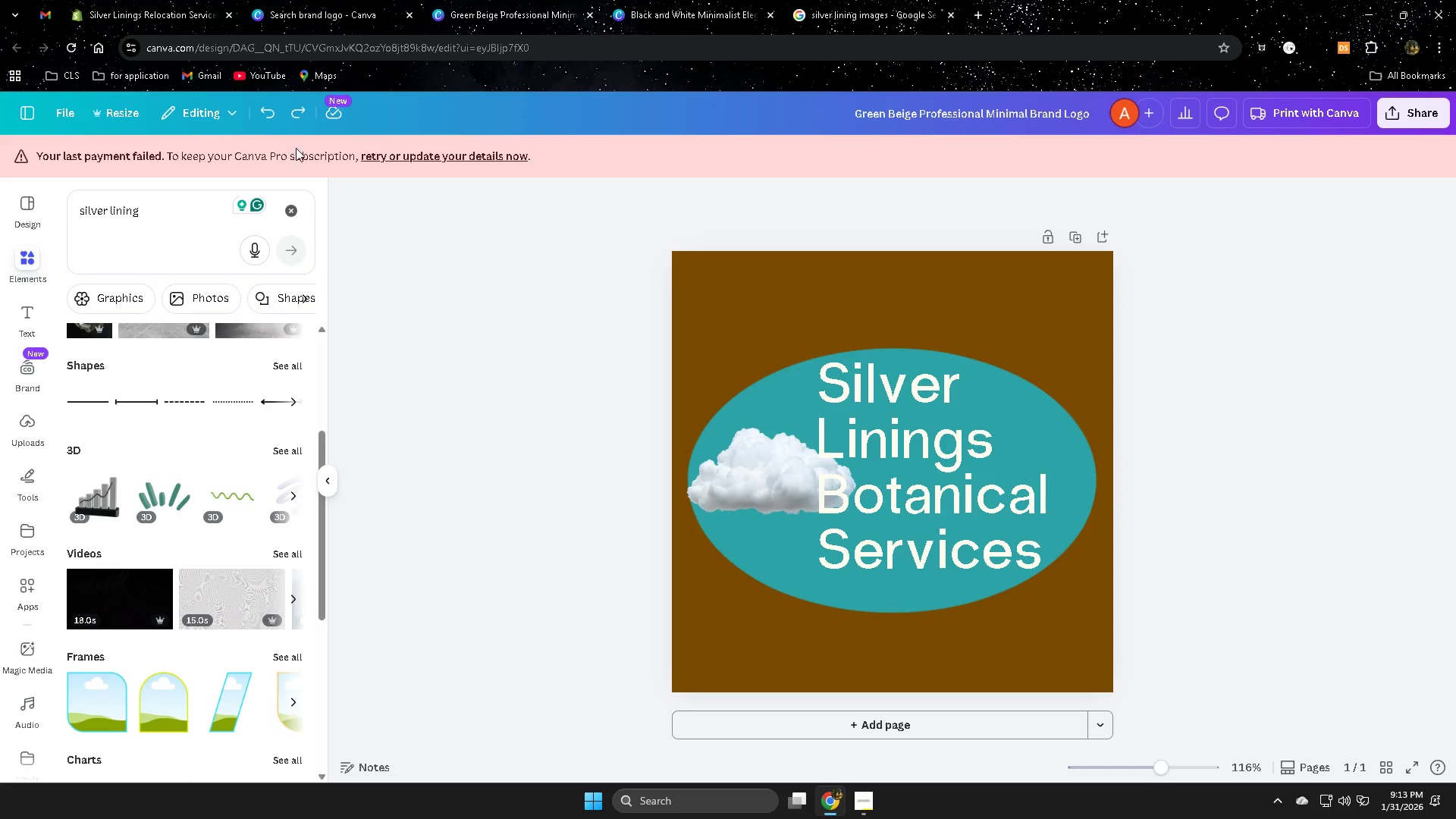 
left_click([951, 467])
 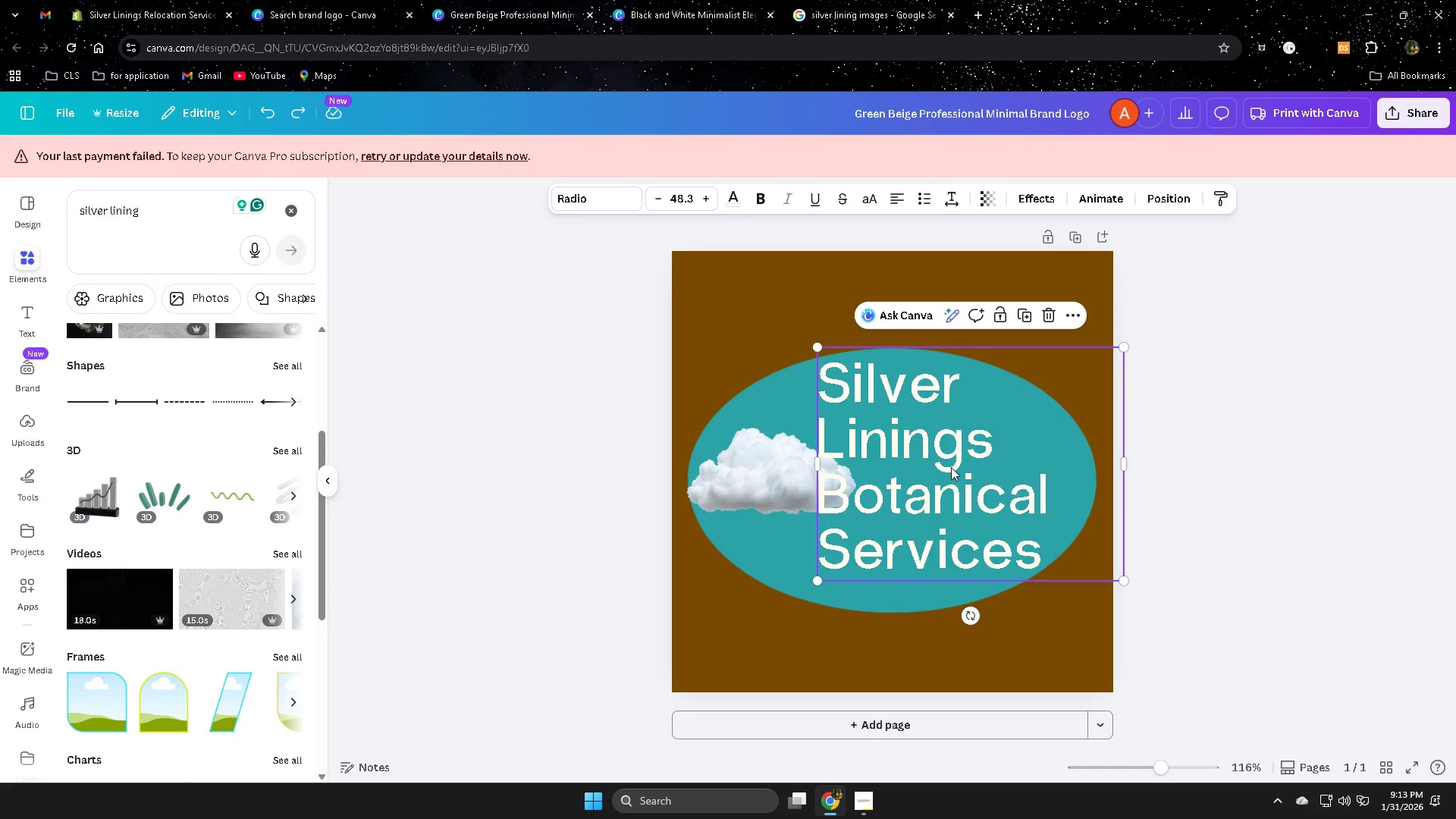 
wait(8.33)
 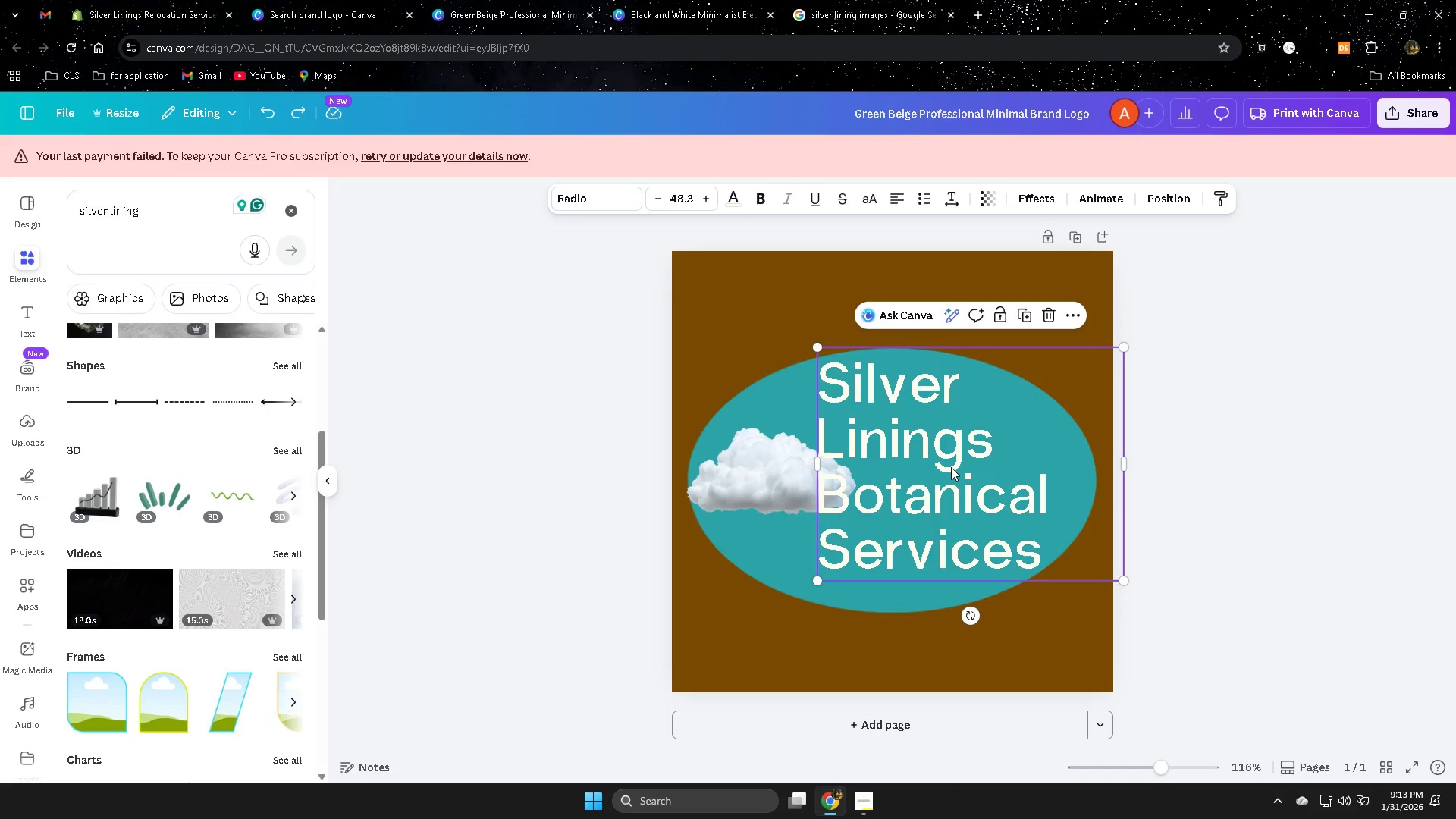 
left_click_drag(start_coordinate=[1127, 580], to_coordinate=[1093, 555])
 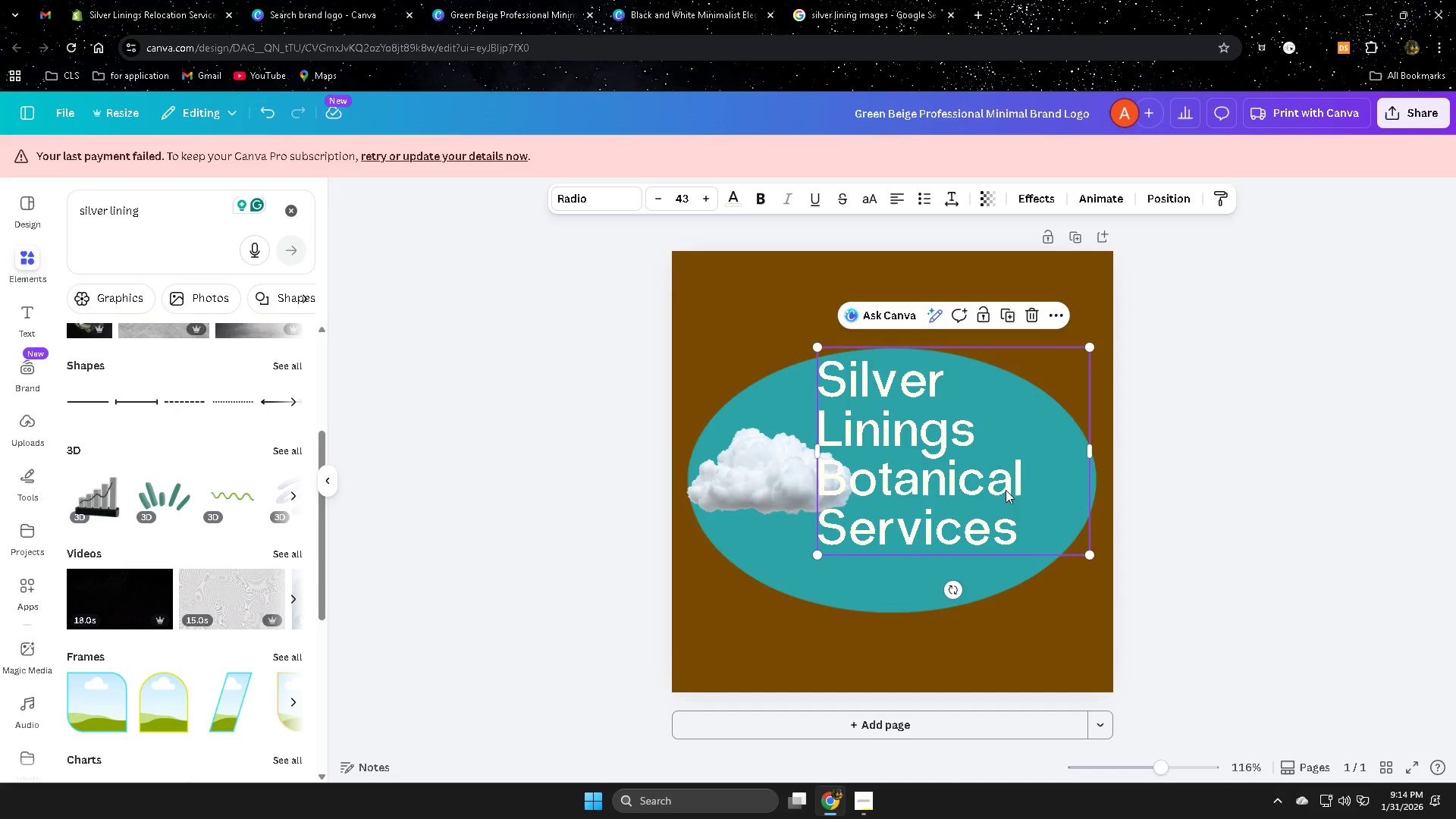 
left_click_drag(start_coordinate=[1005, 489], to_coordinate=[1039, 505])
 